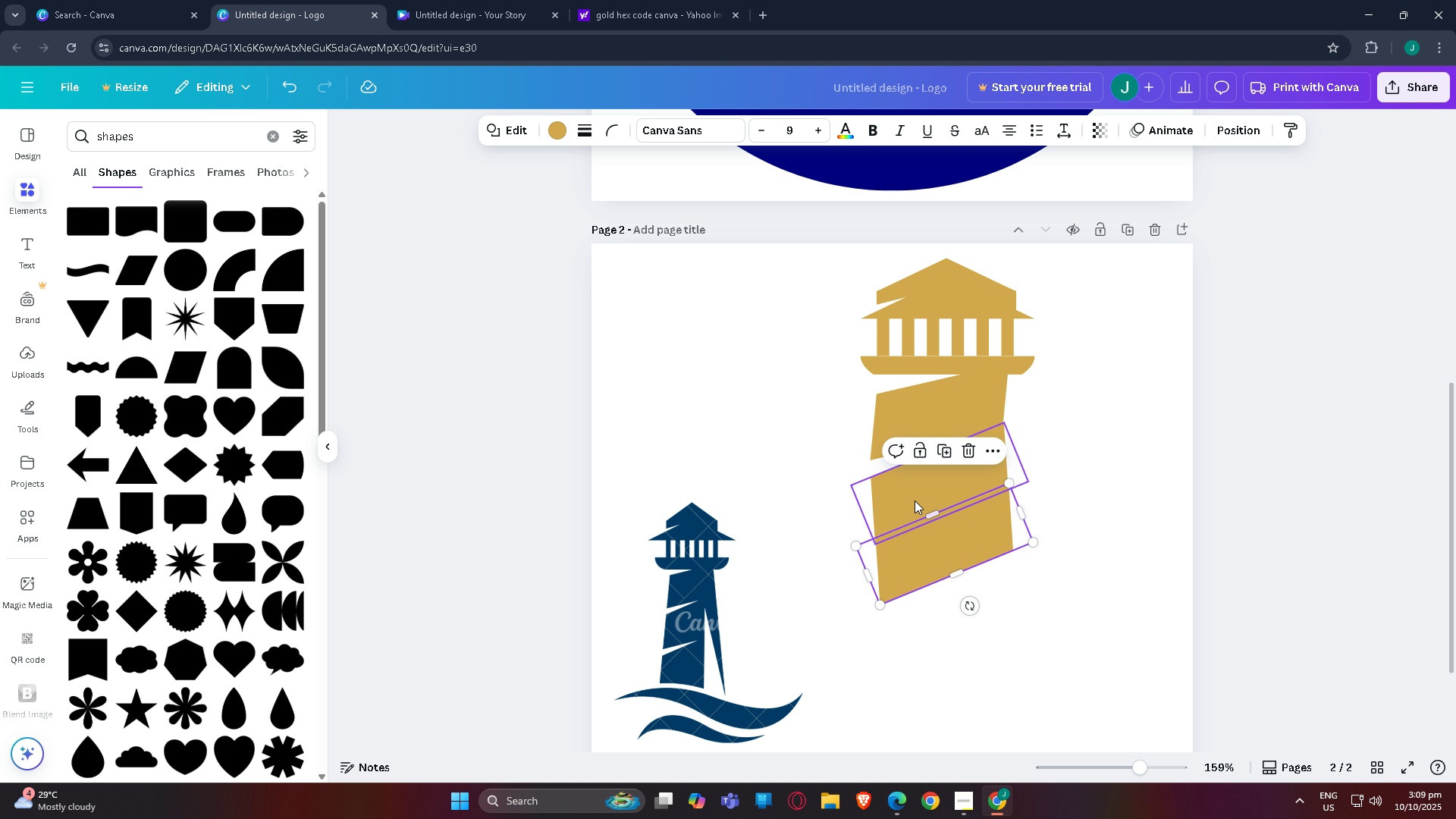 
left_click_drag(start_coordinate=[968, 611], to_coordinate=[997, 626])
 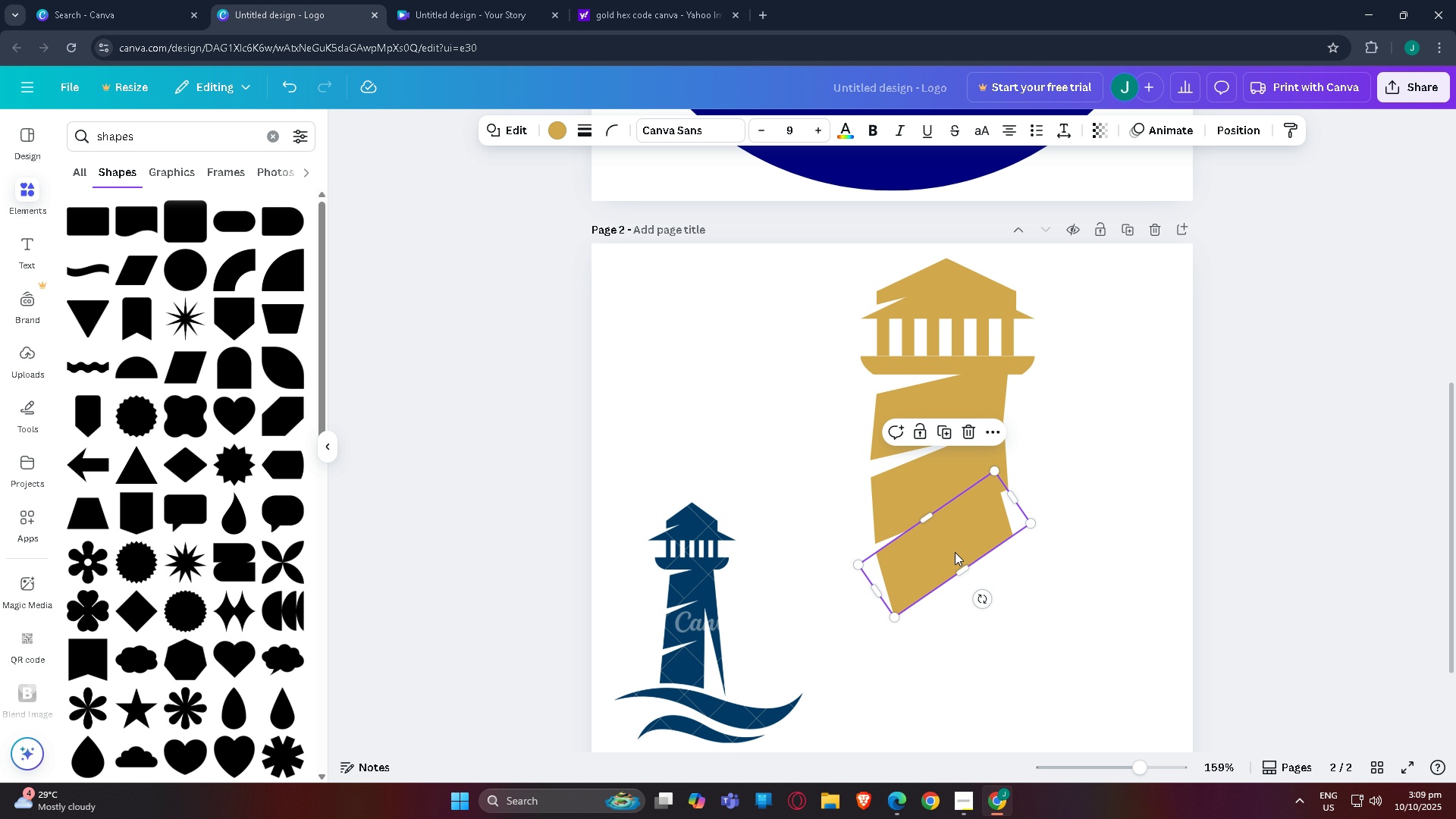 
left_click_drag(start_coordinate=[955, 552], to_coordinate=[968, 563])
 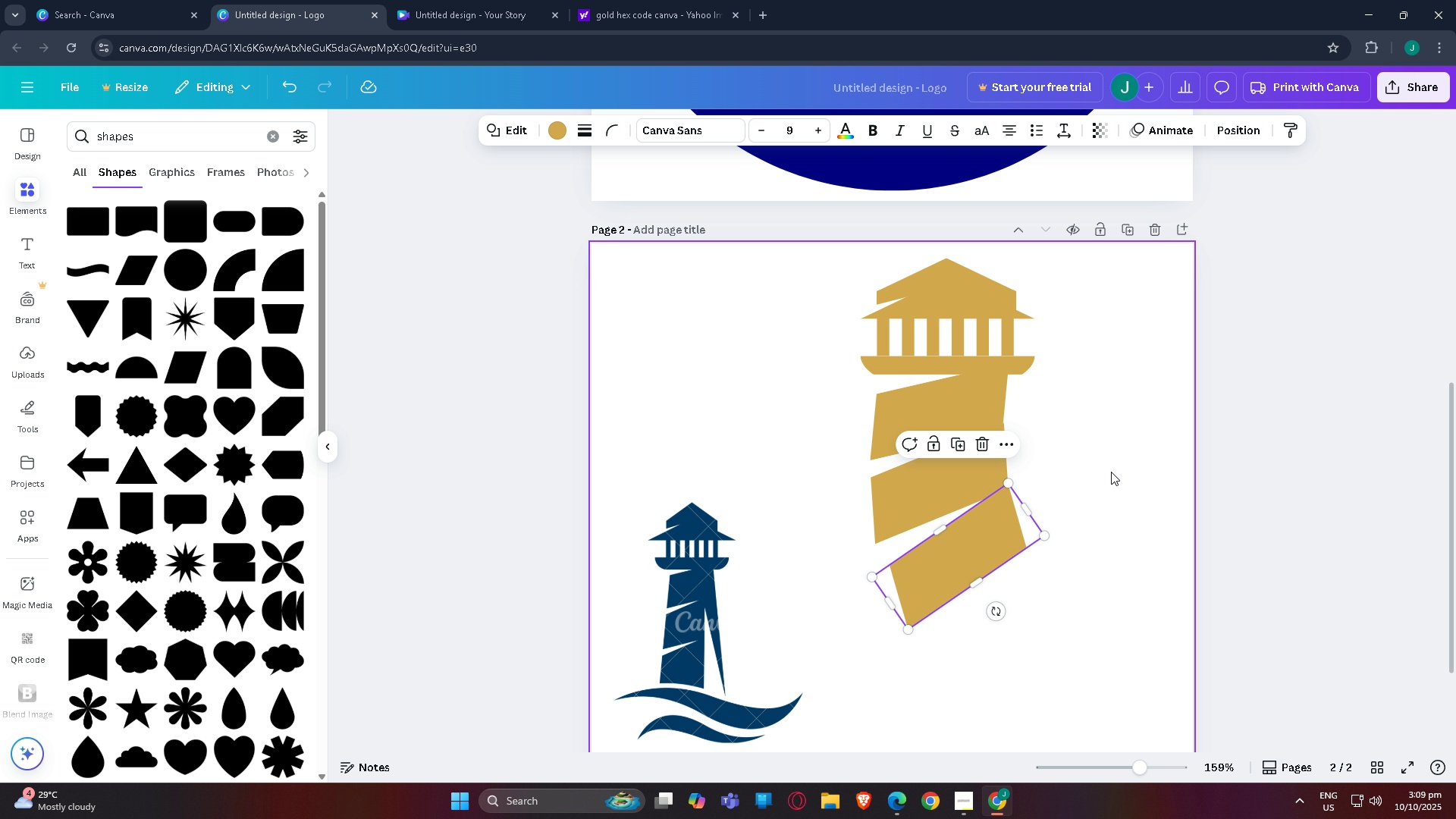 
left_click([1111, 472])
 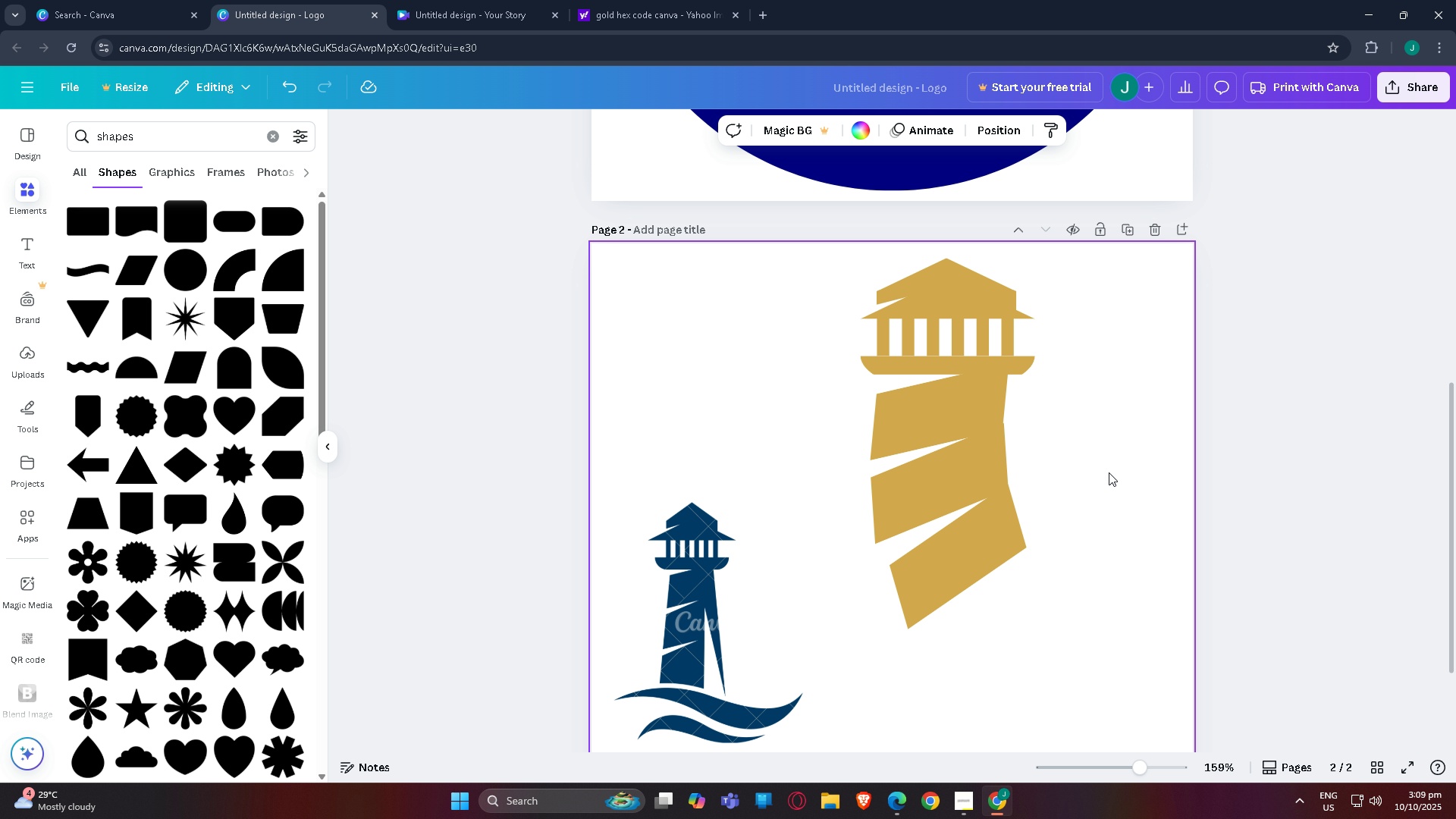 
scroll: coordinate [1076, 513], scroll_direction: down, amount: 2.0
 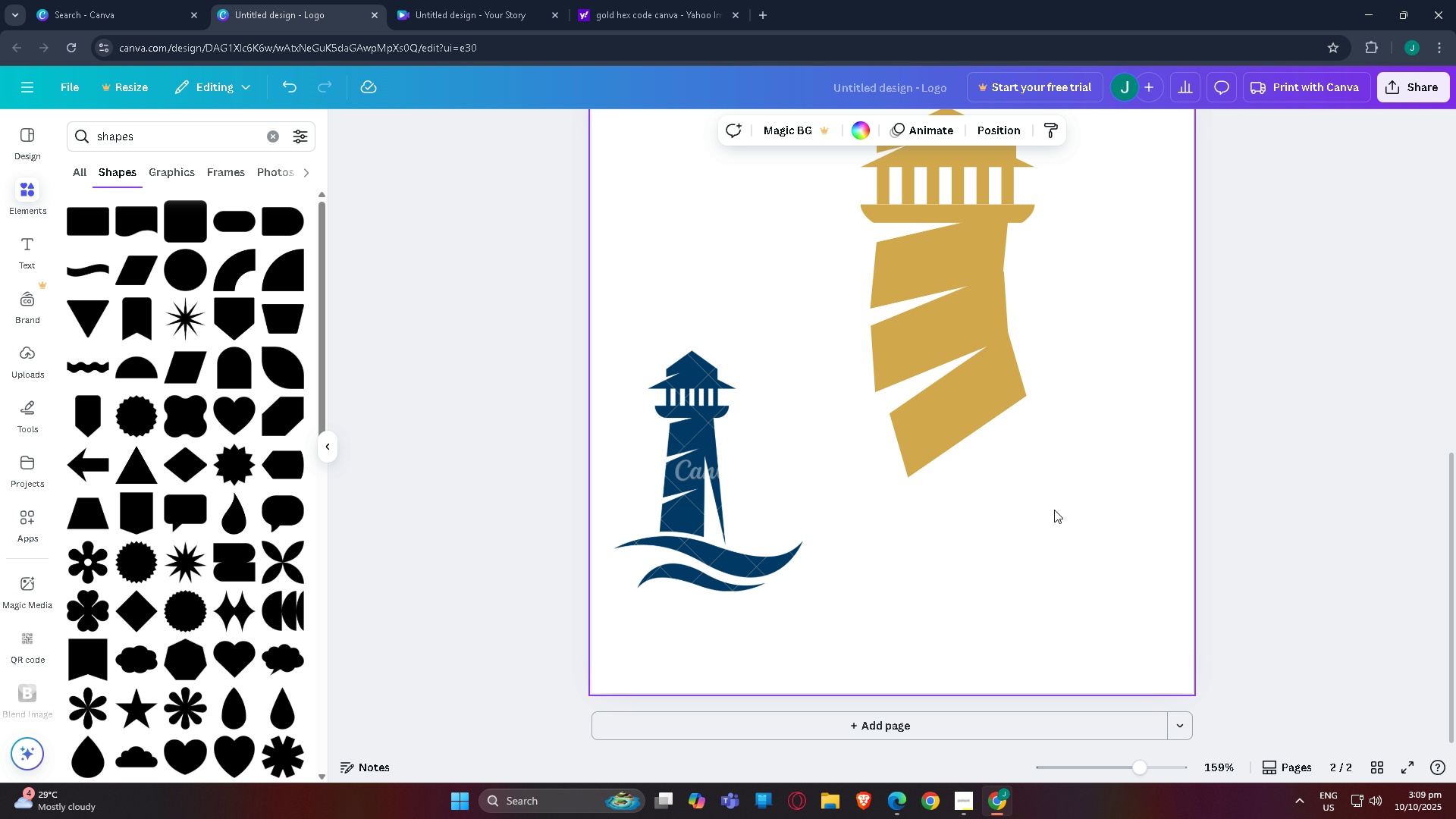 
mouse_move([967, 425])
 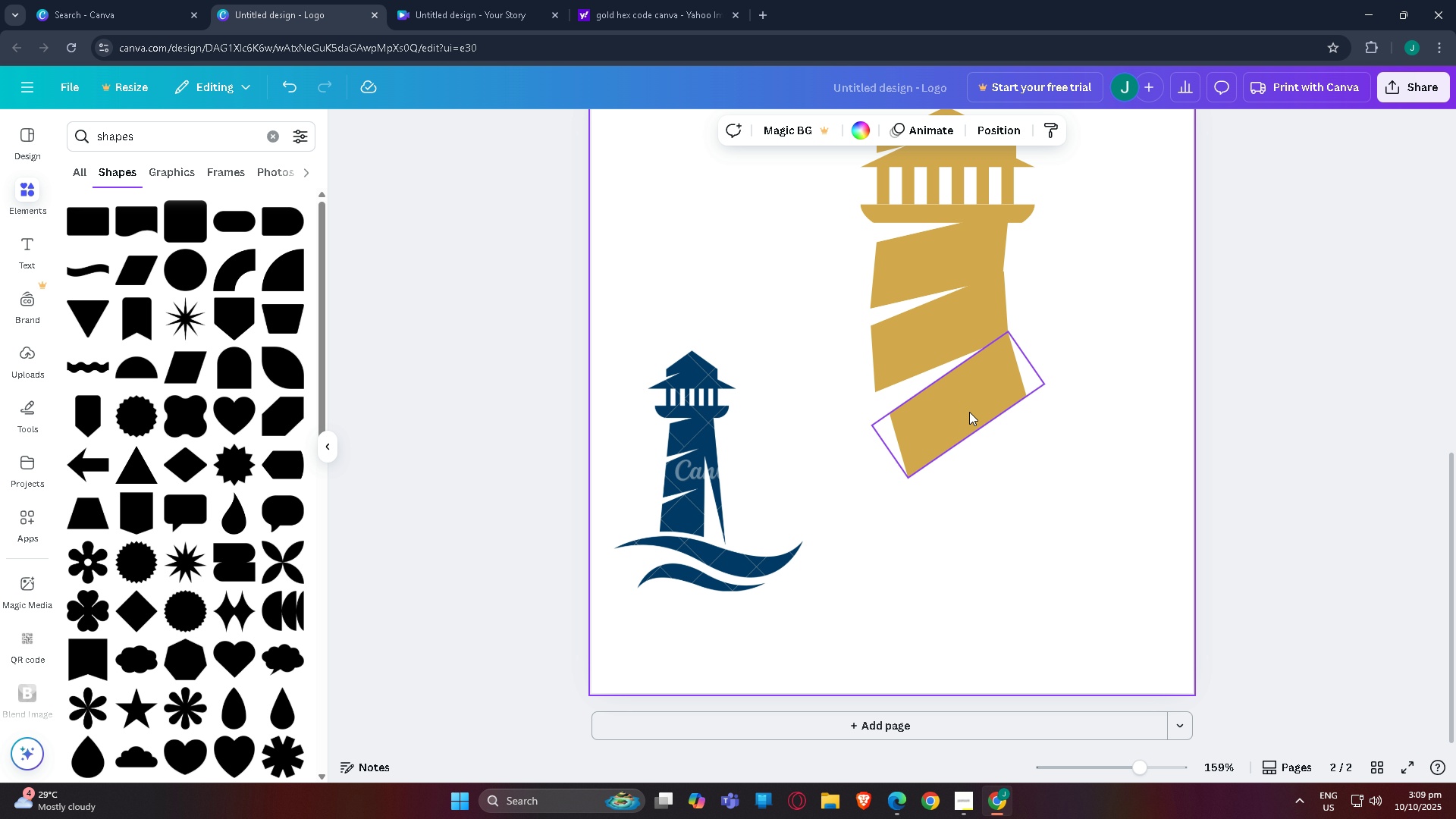 
hold_key(key=ControlLeft, duration=0.64)
 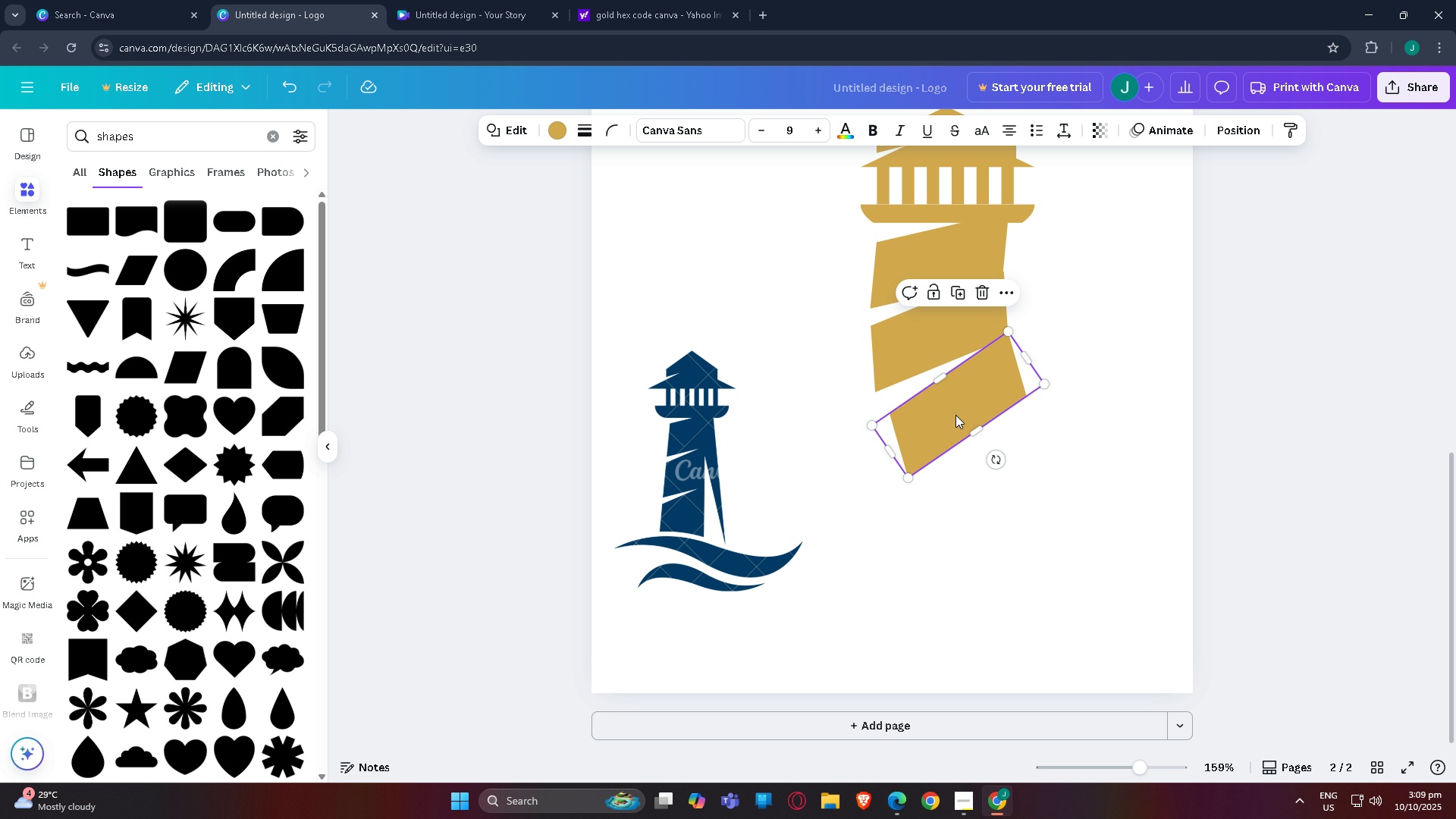 
left_click([956, 415])
 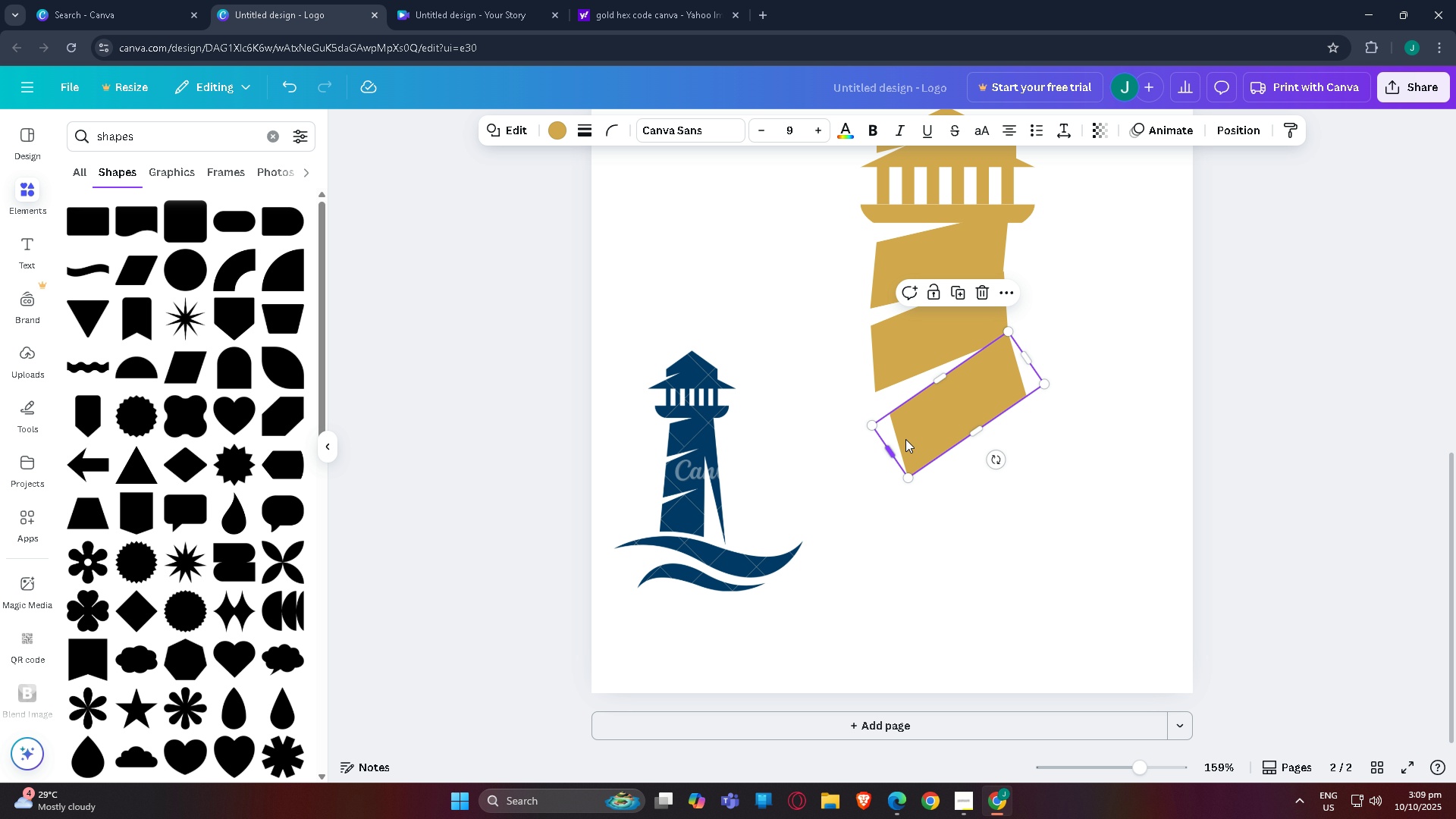 
key(Control+Z)
 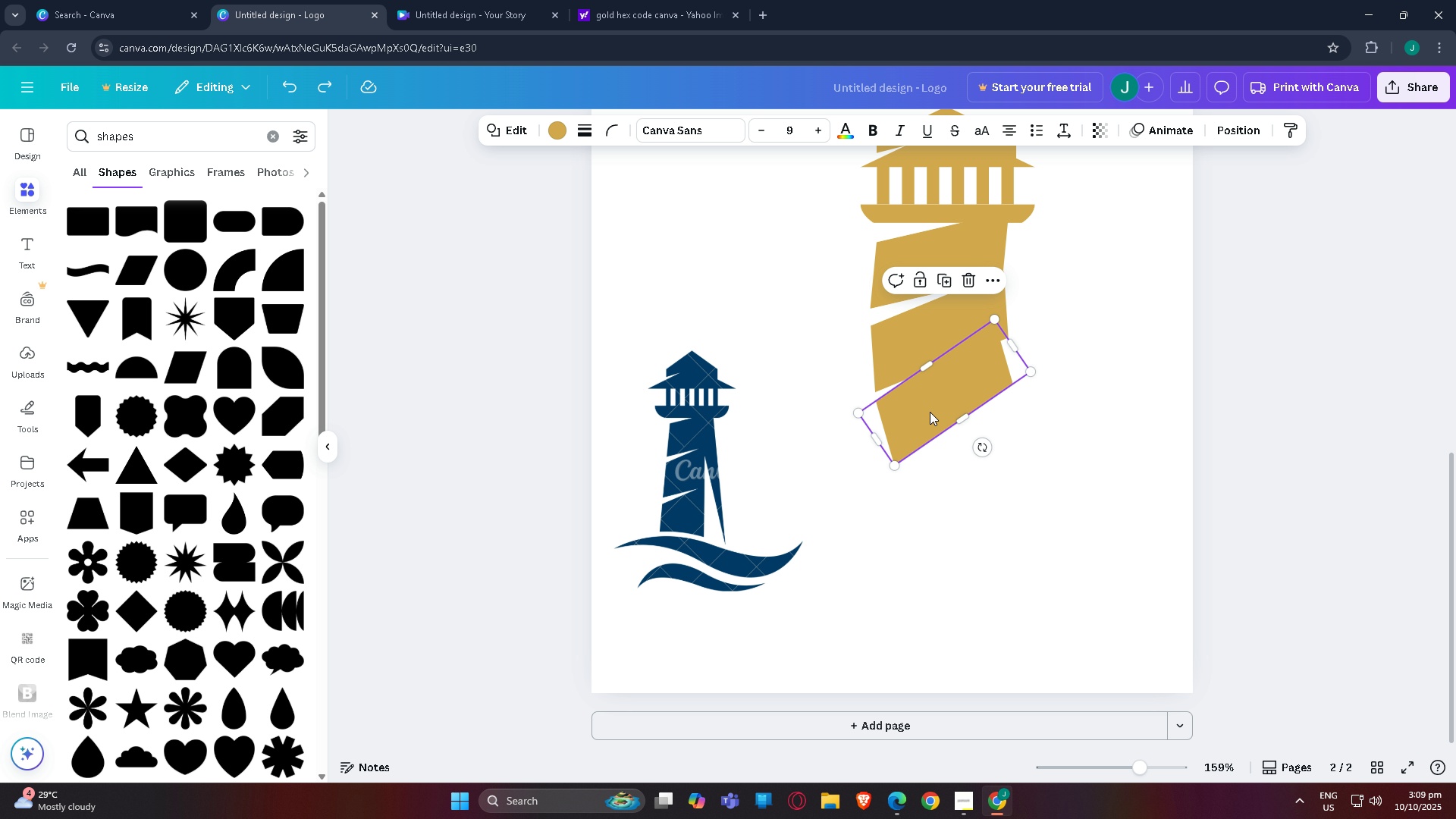 
key(Control+Z)
 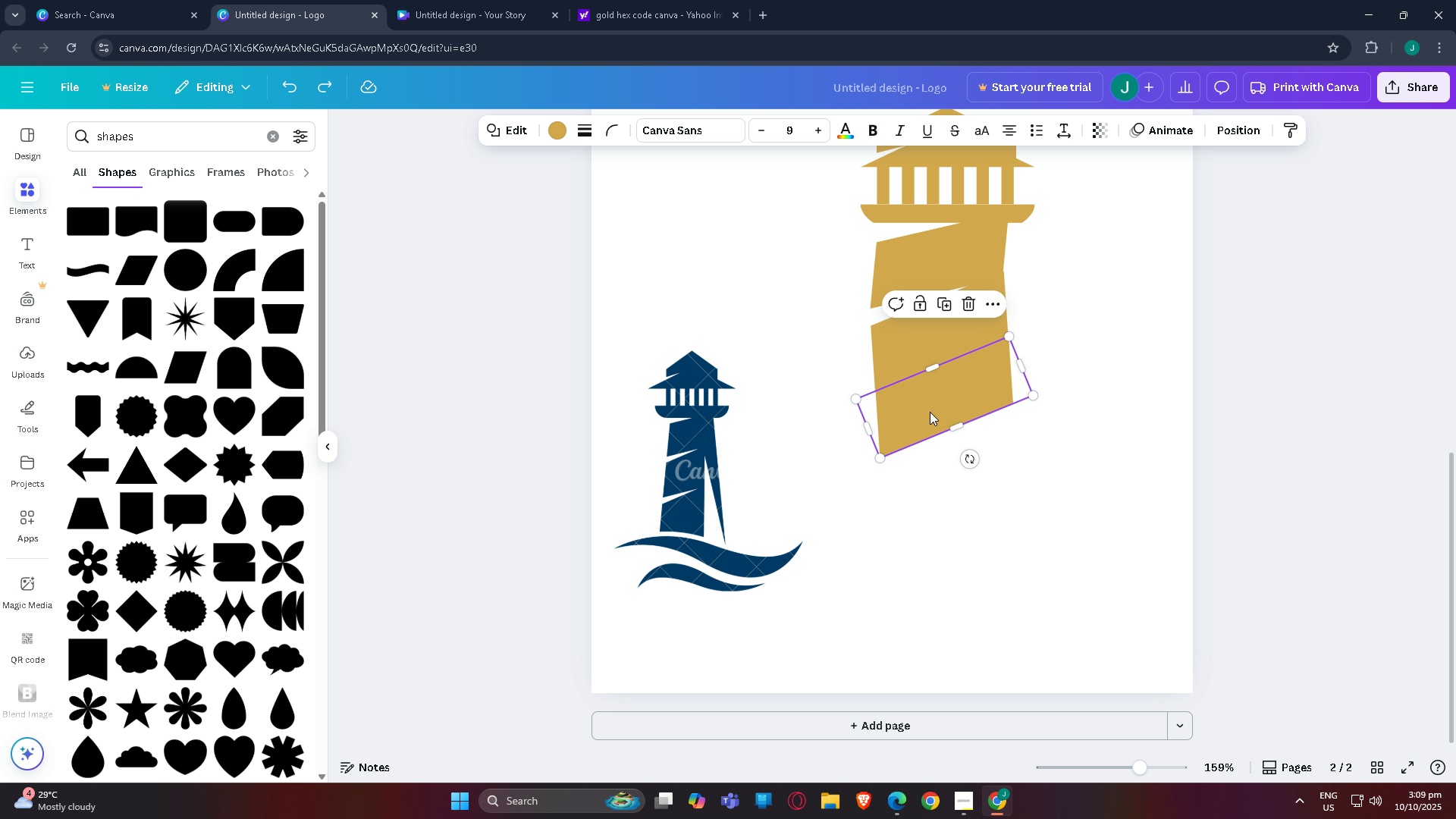 
key(Control+Z)
 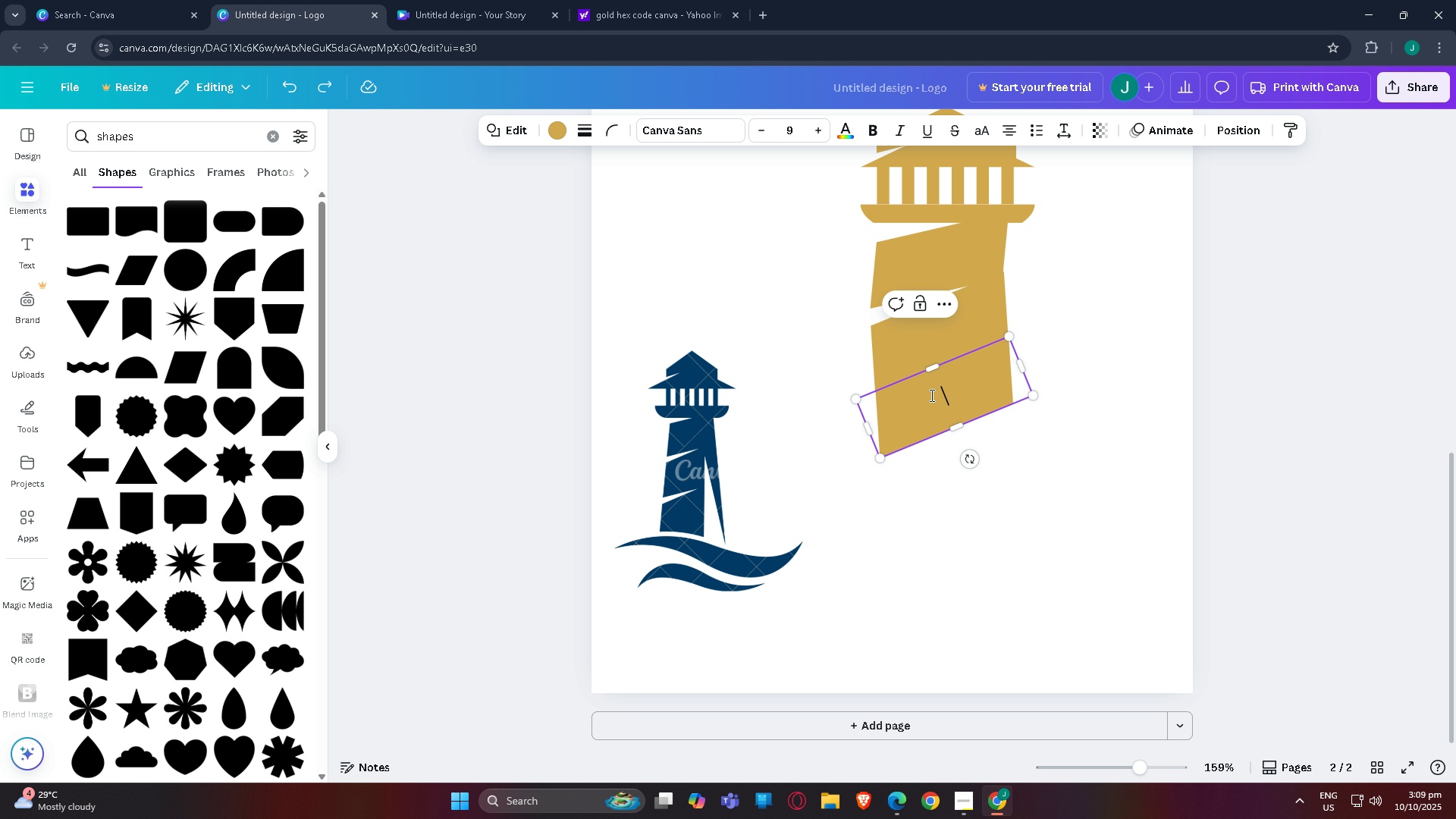 
double_click([885, 346])
 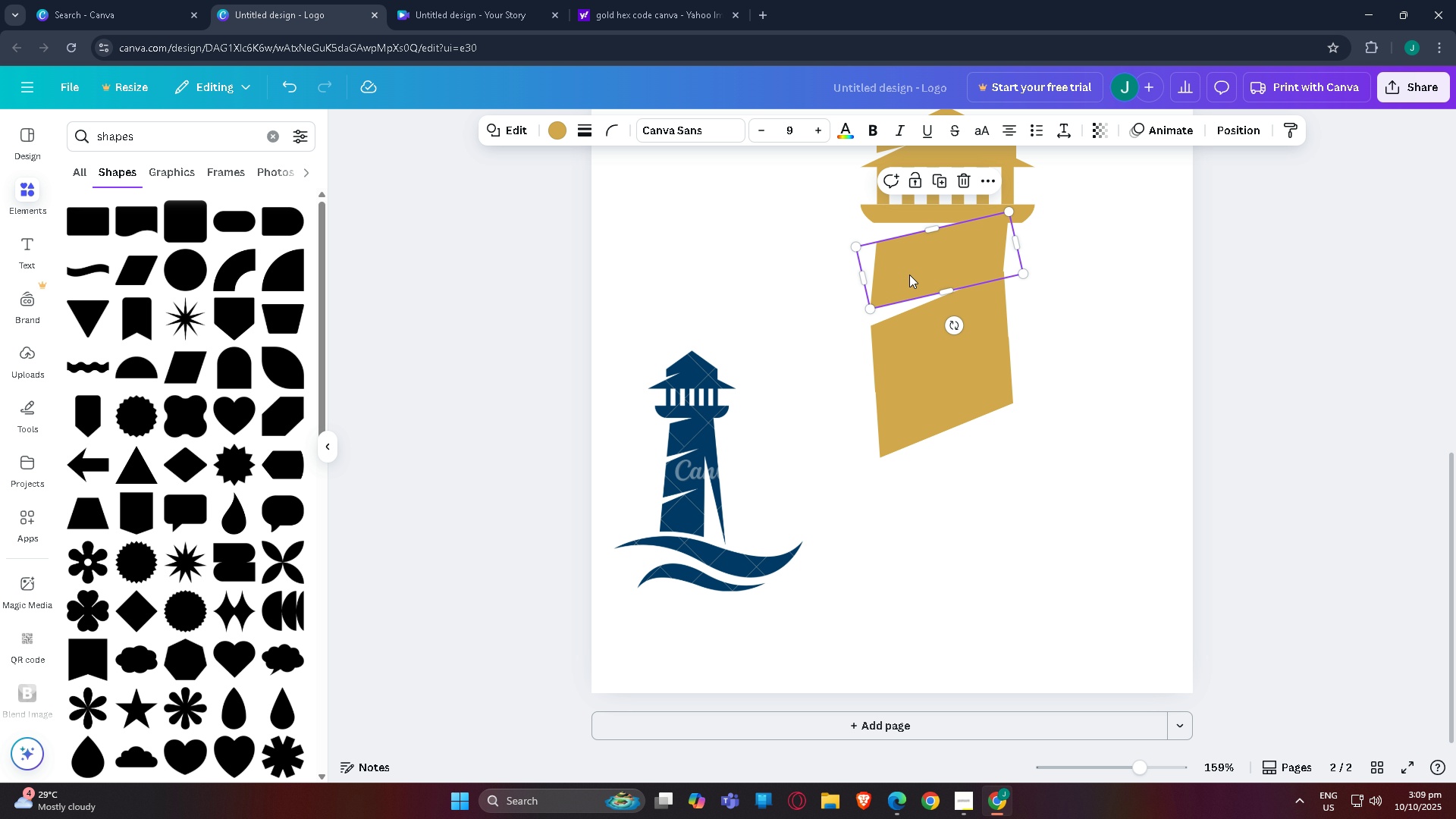 
left_click([909, 275])
 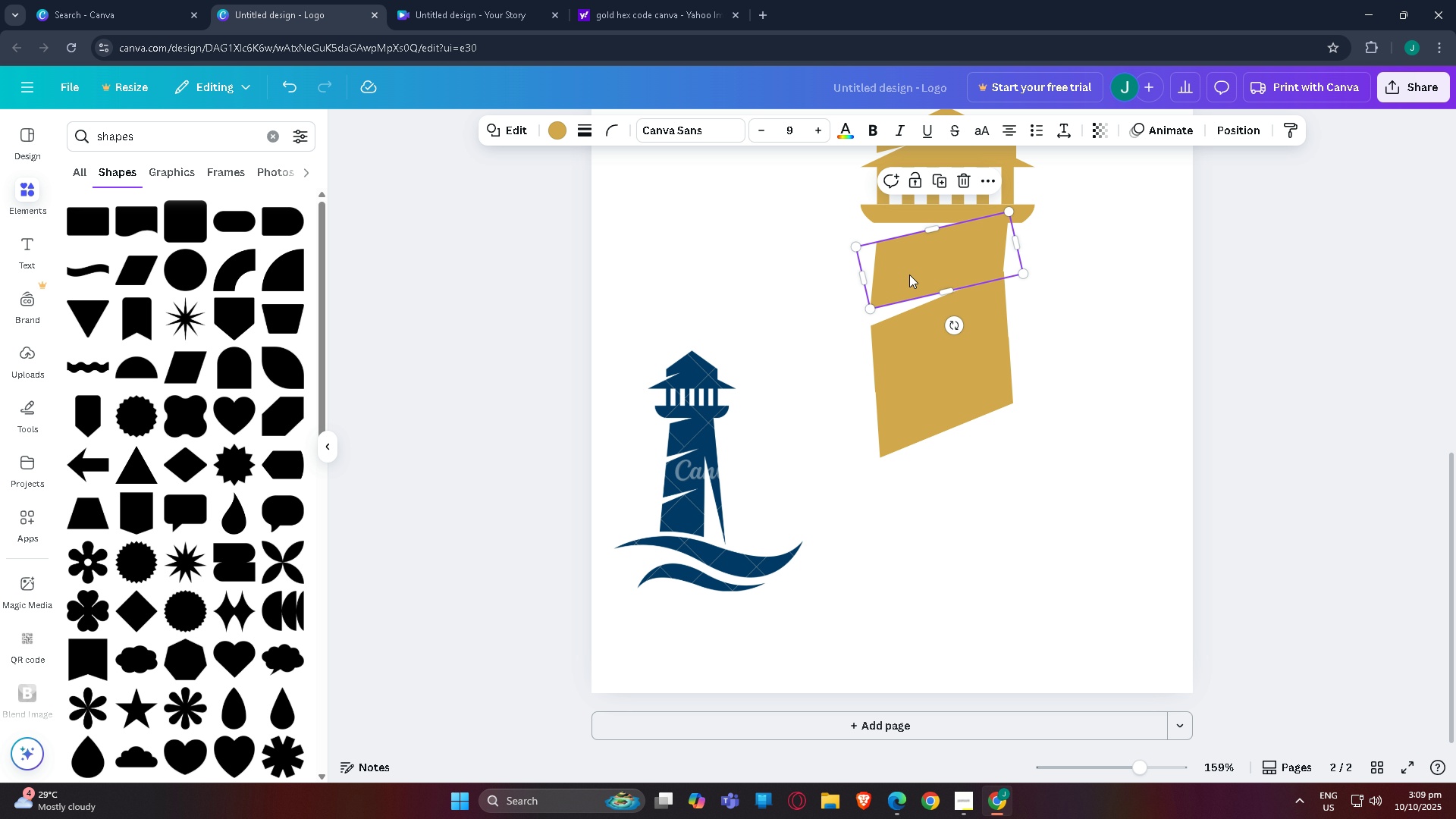 
key(Control+Z)
 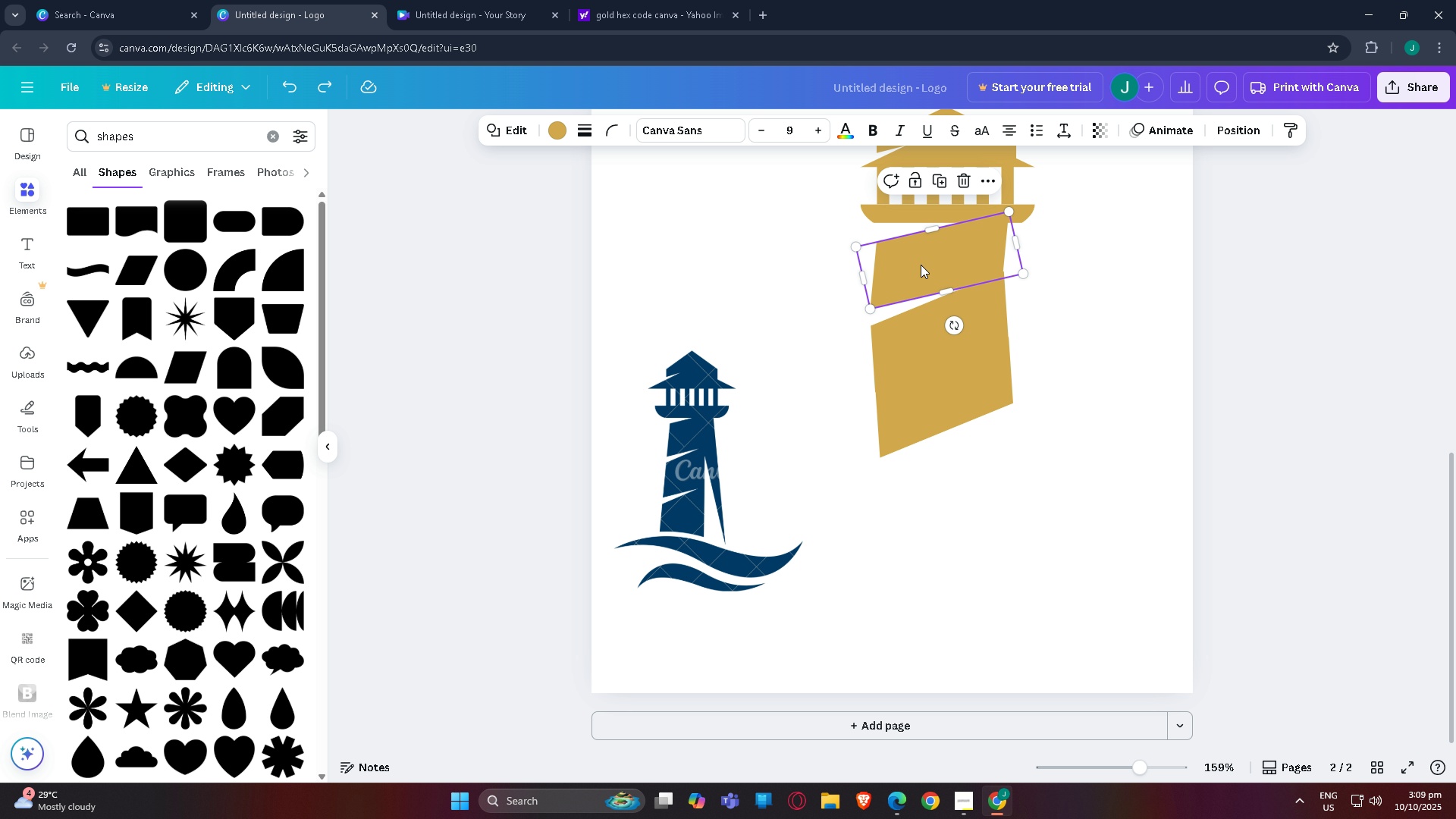 
left_click_drag(start_coordinate=[959, 325], to_coordinate=[946, 319])
 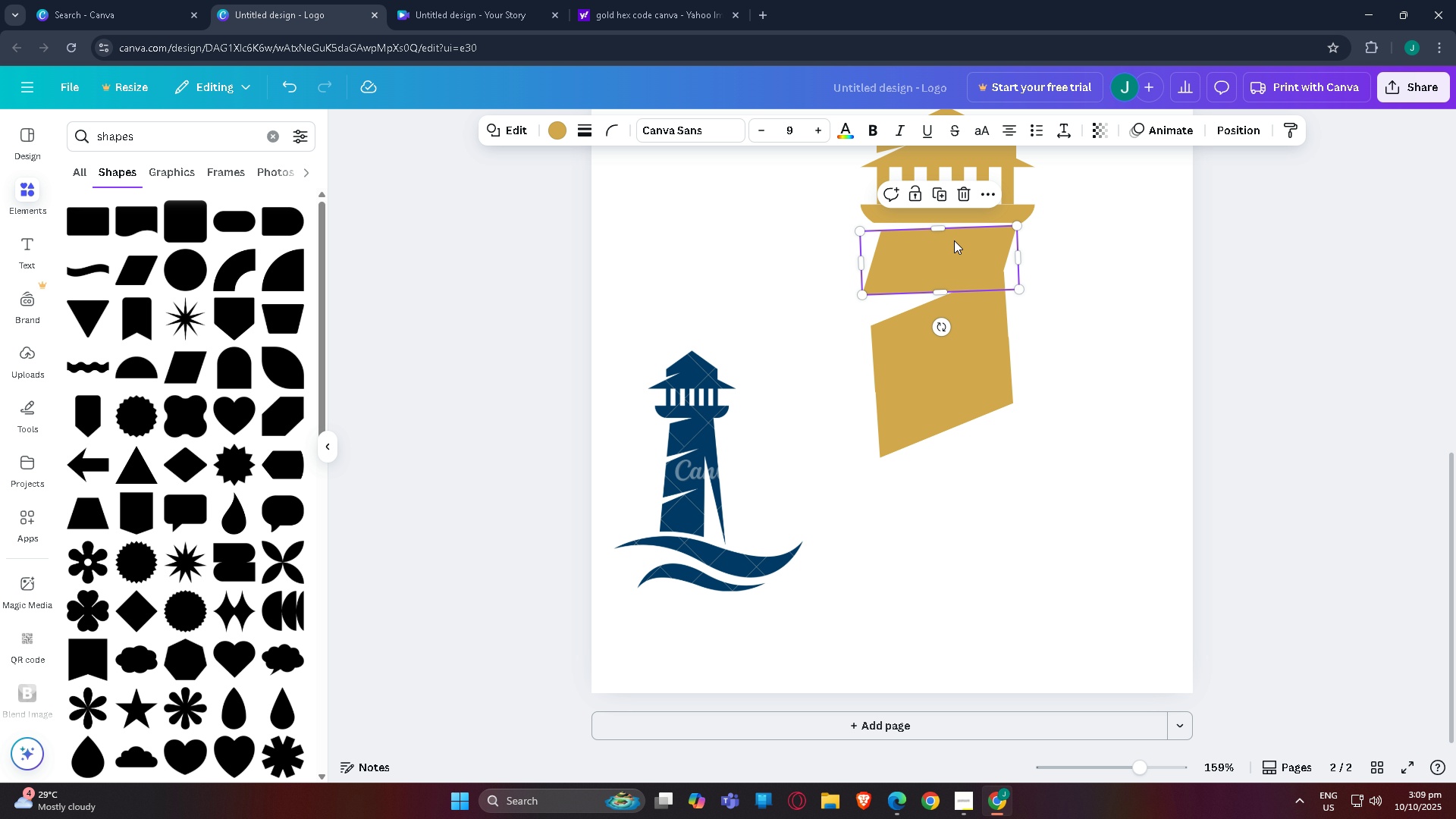 
left_click_drag(start_coordinate=[954, 241], to_coordinate=[954, 235])
 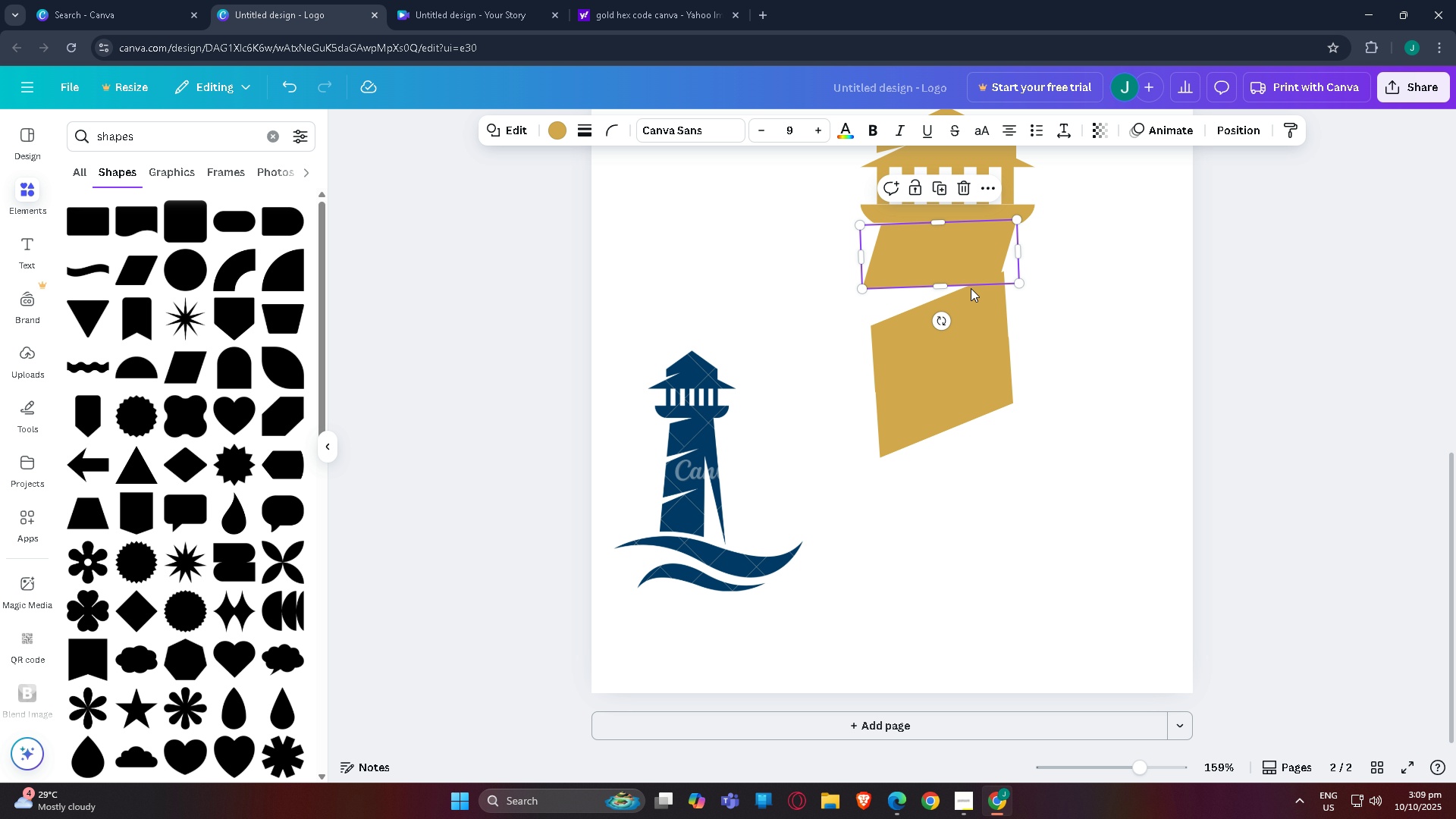 
left_click([971, 343])
 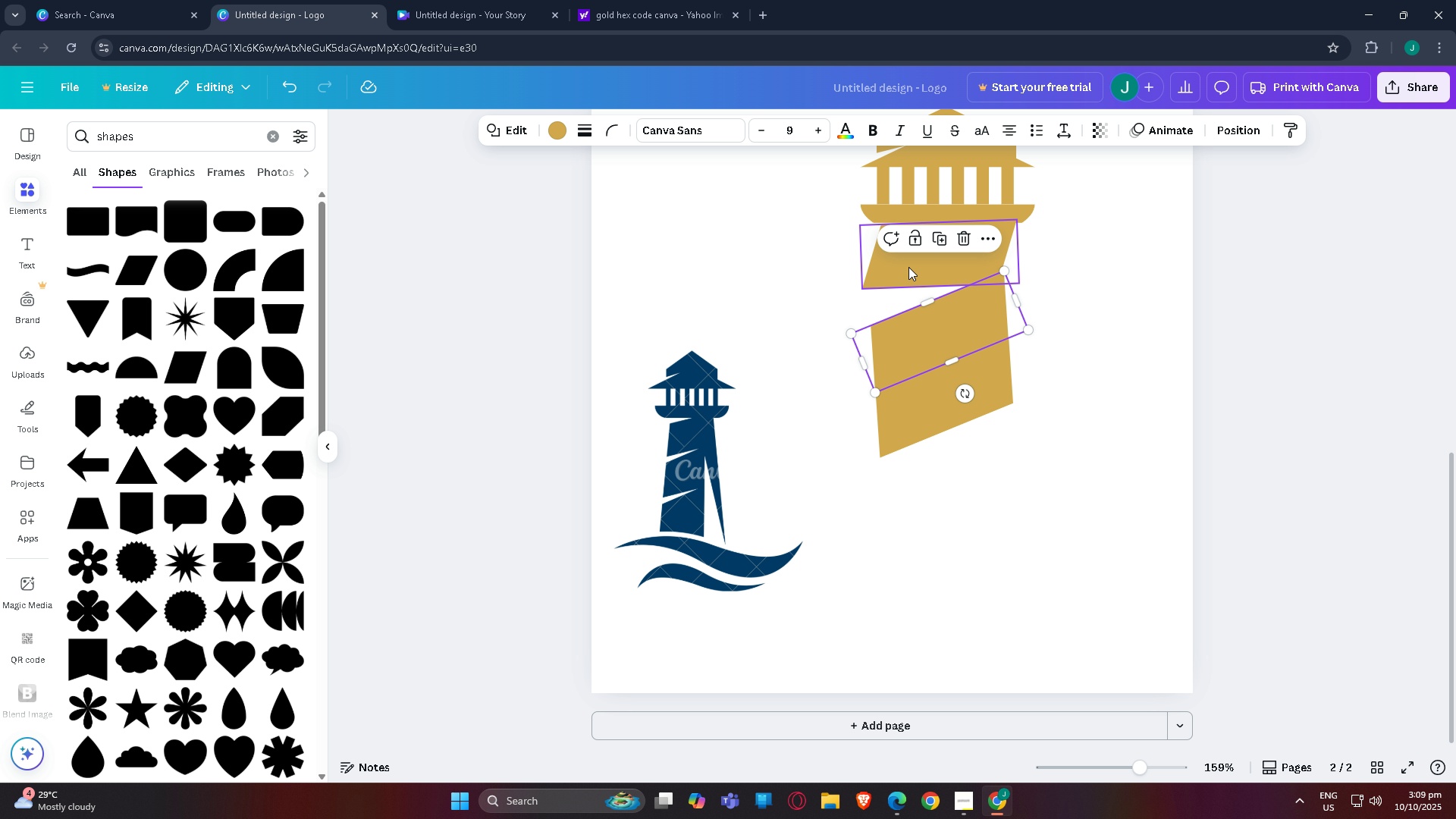 
left_click([899, 268])
 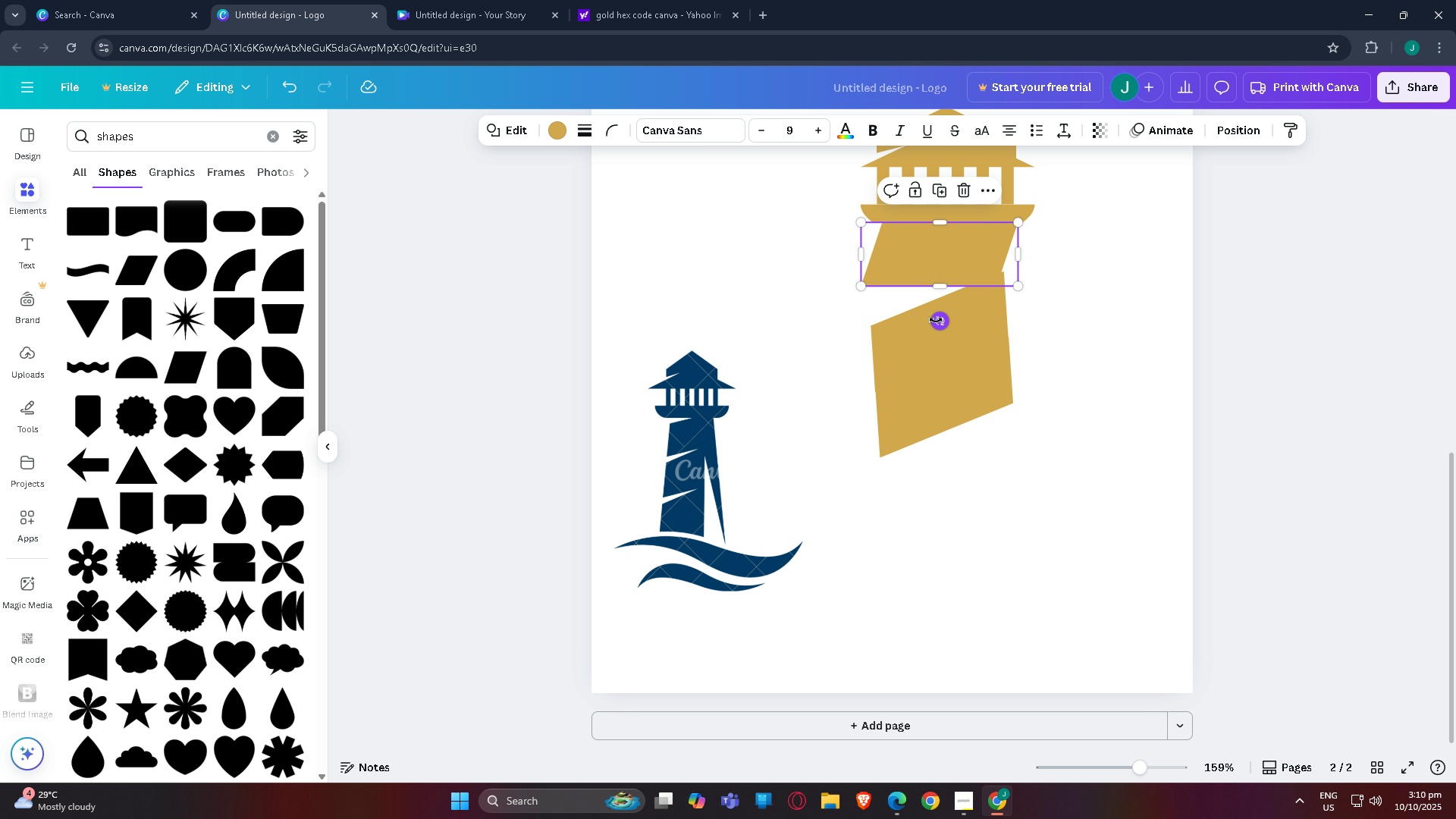 
left_click([1143, 289])
 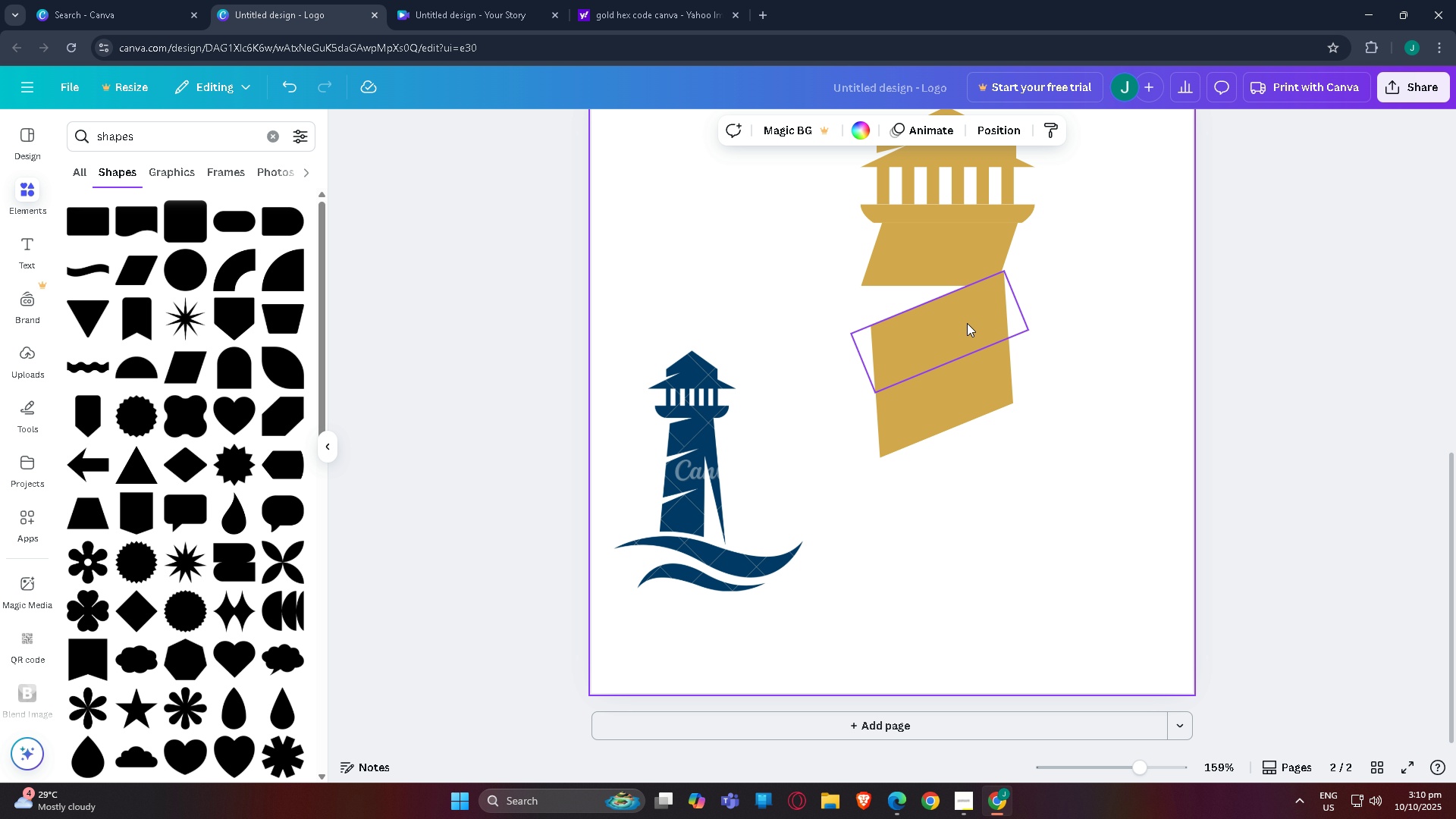 
left_click([962, 322])
 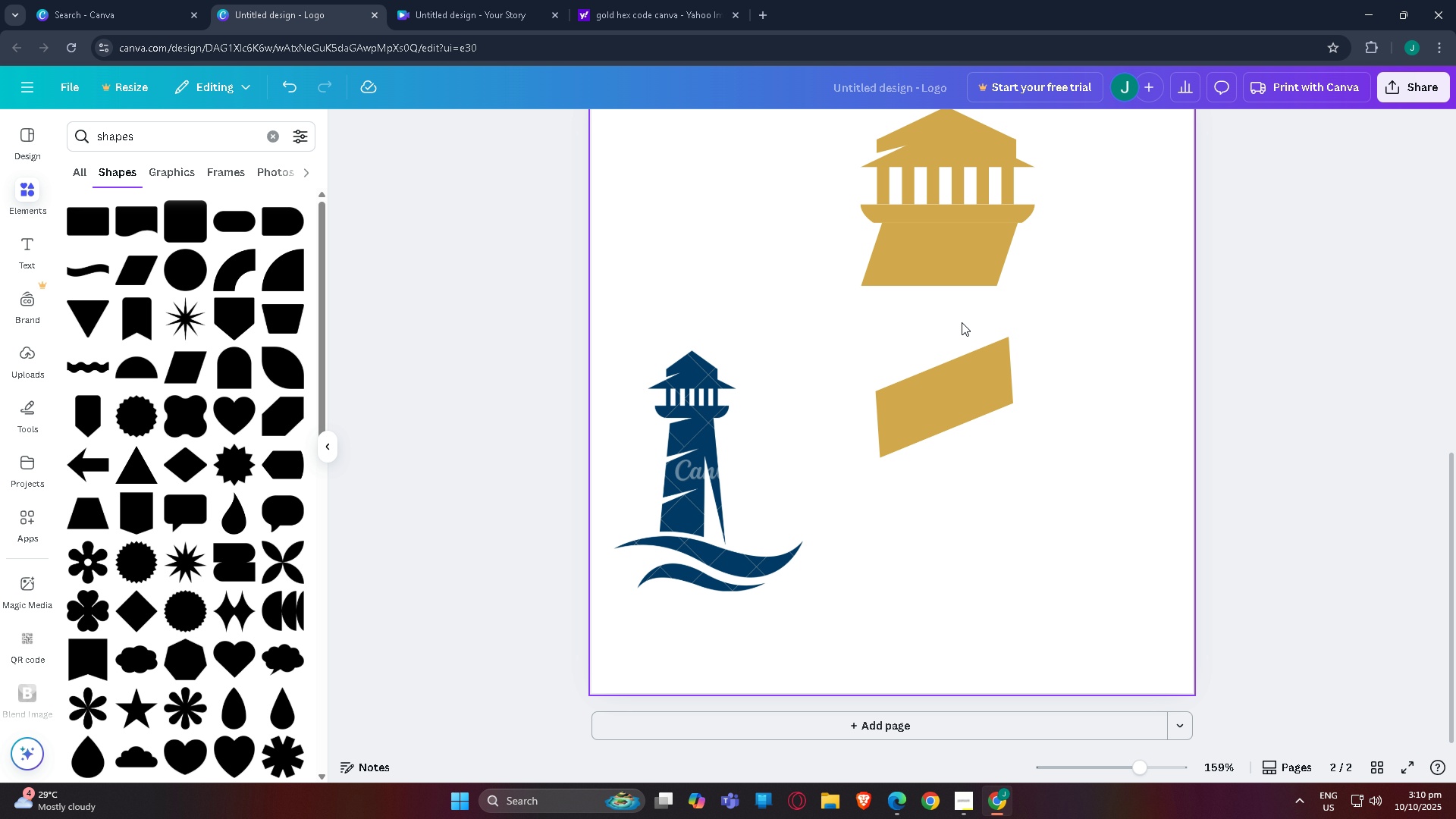 
key(Delete)
 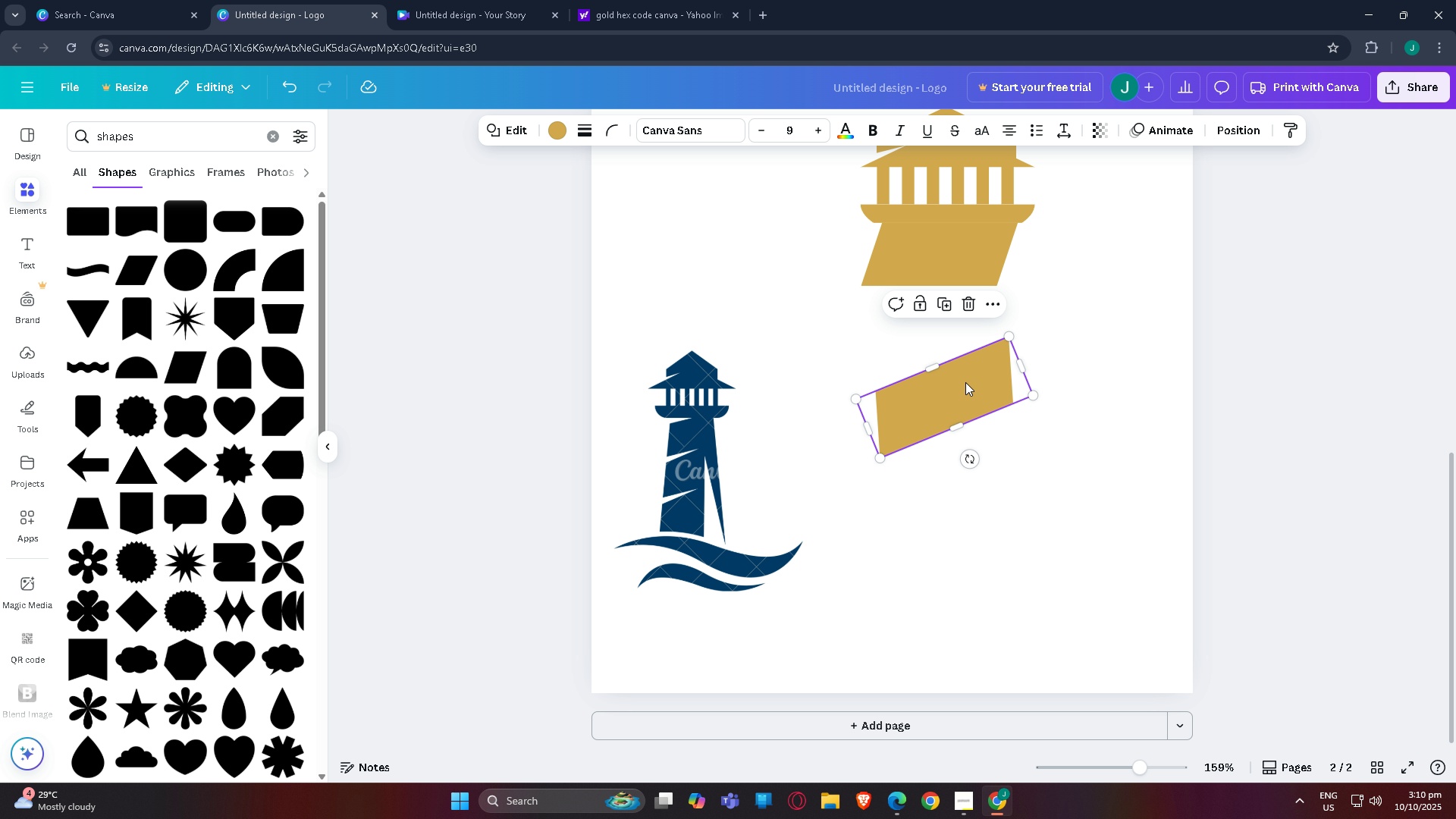 
left_click([965, 382])
 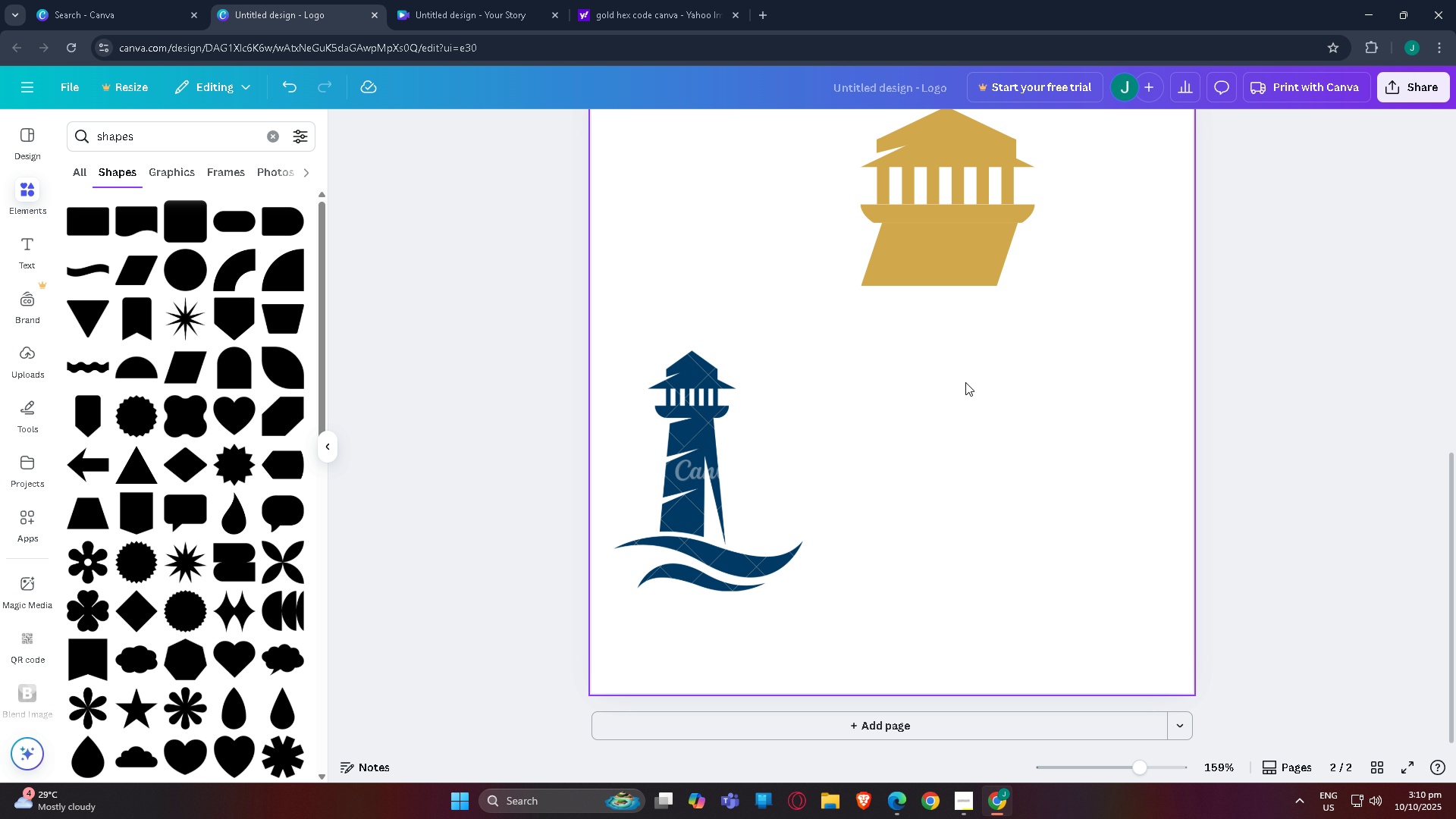 
key(Delete)
 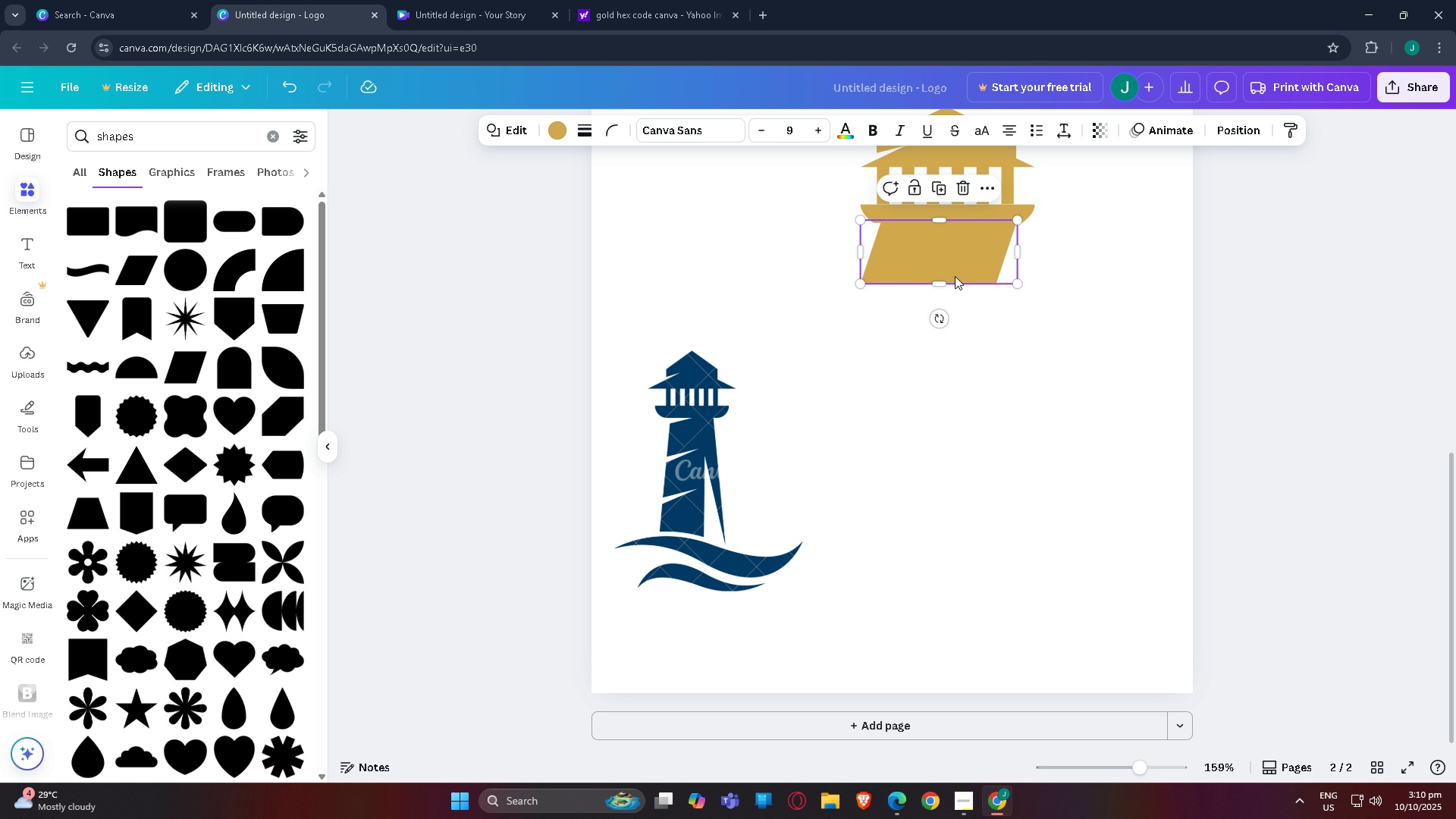 
scroll: coordinate [1099, 265], scroll_direction: up, amount: 2.0
 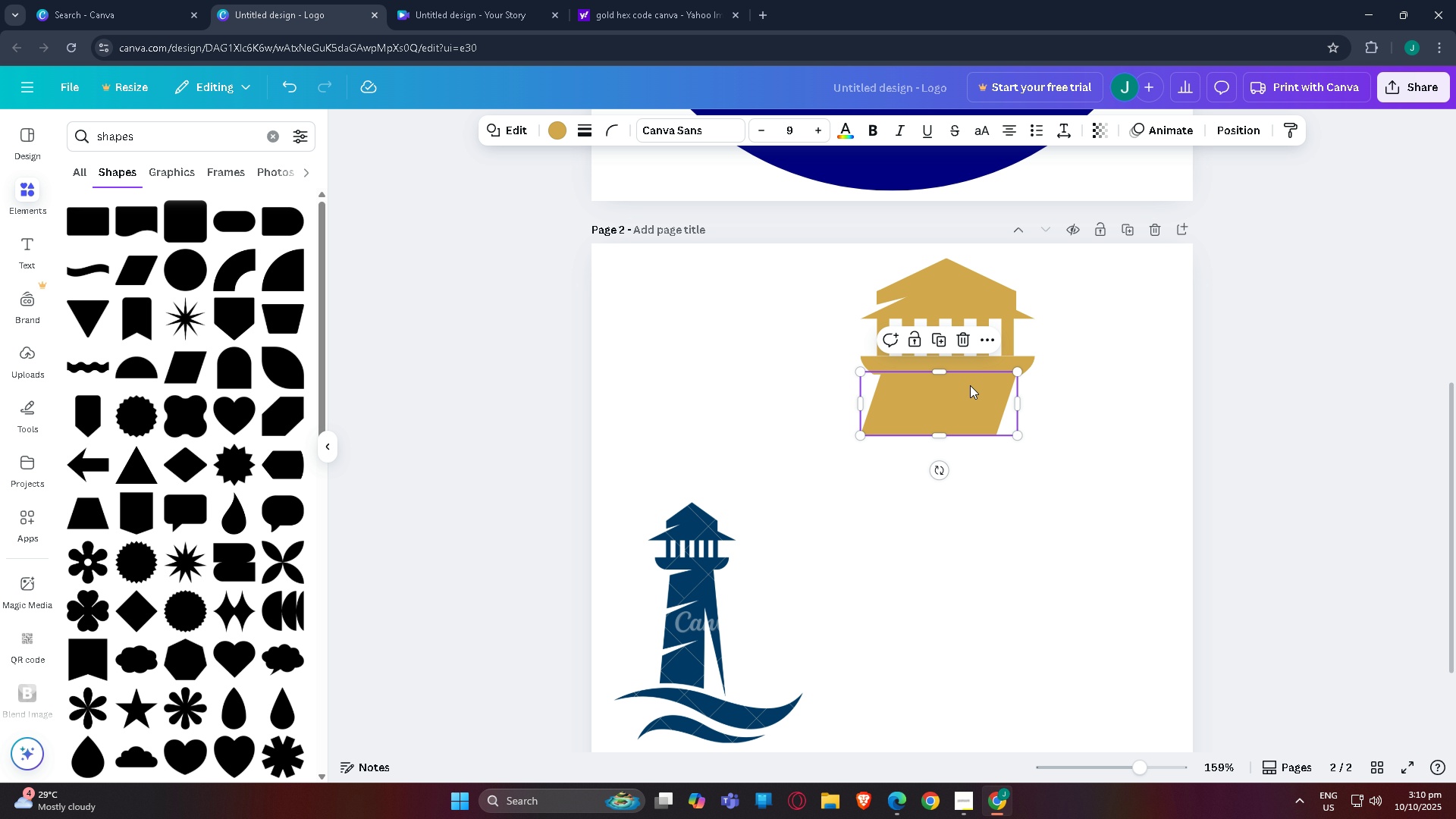 
left_click([970, 385])
 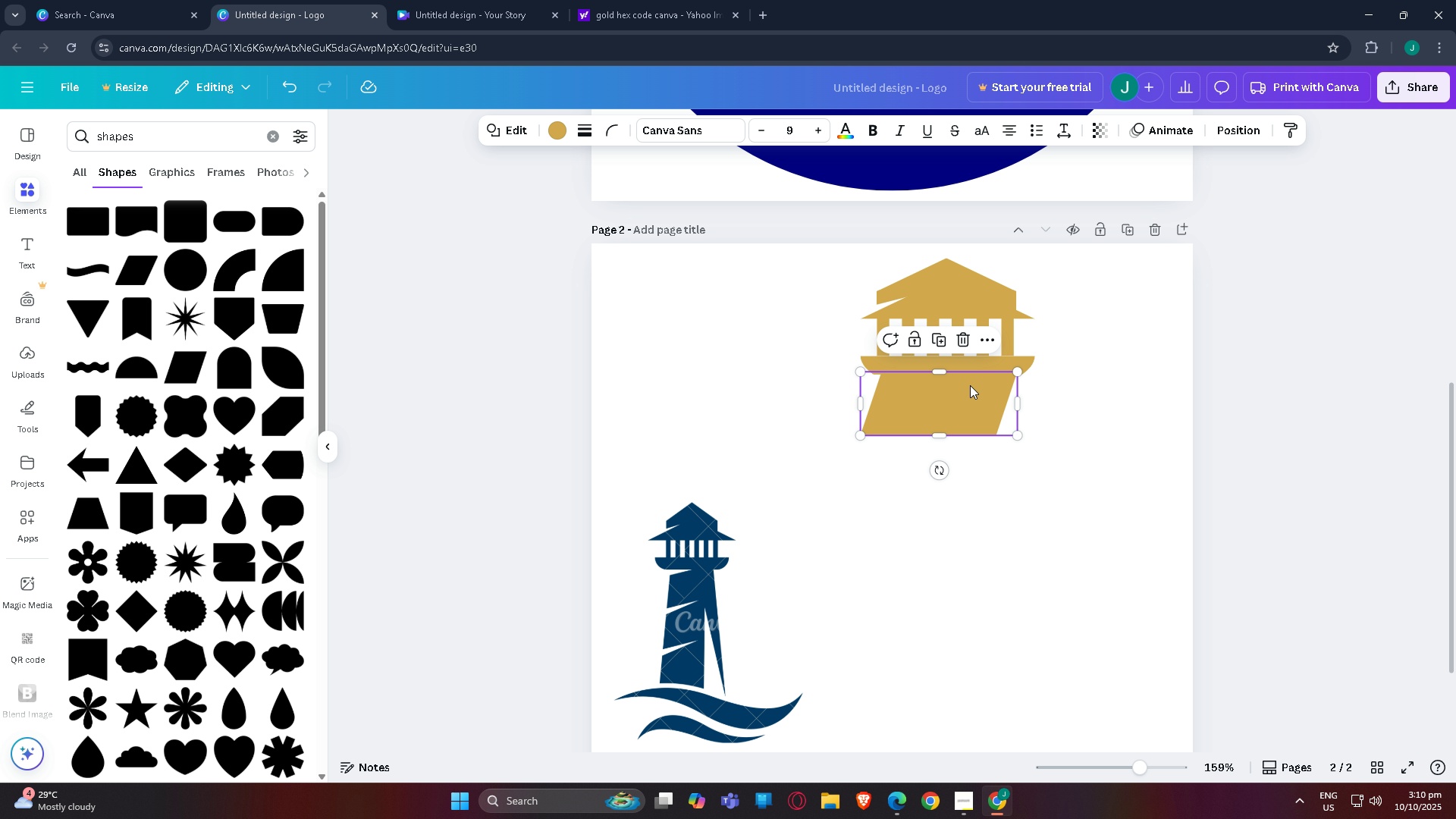 
key(Control+C)
 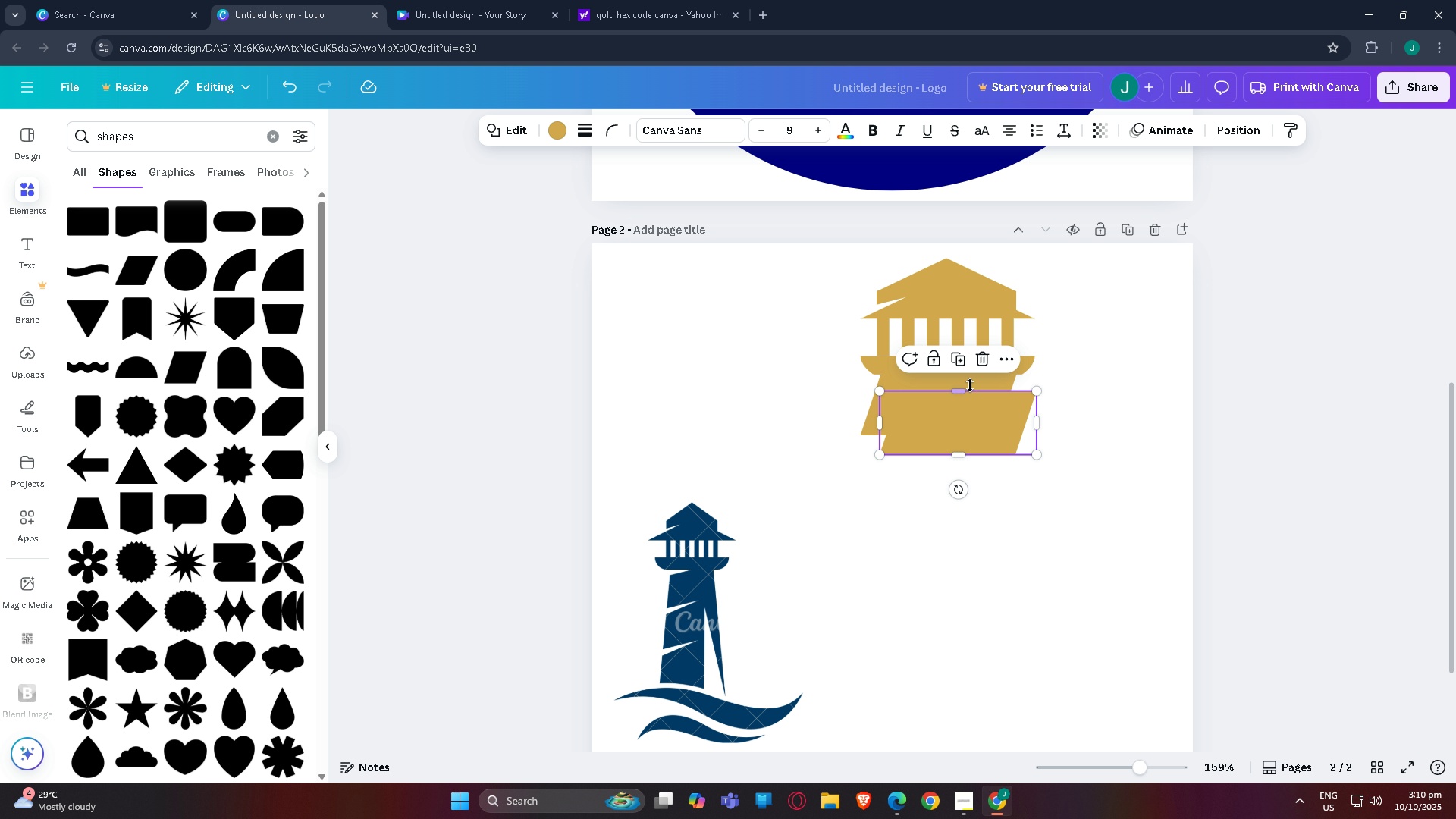 
key(Control+V)
 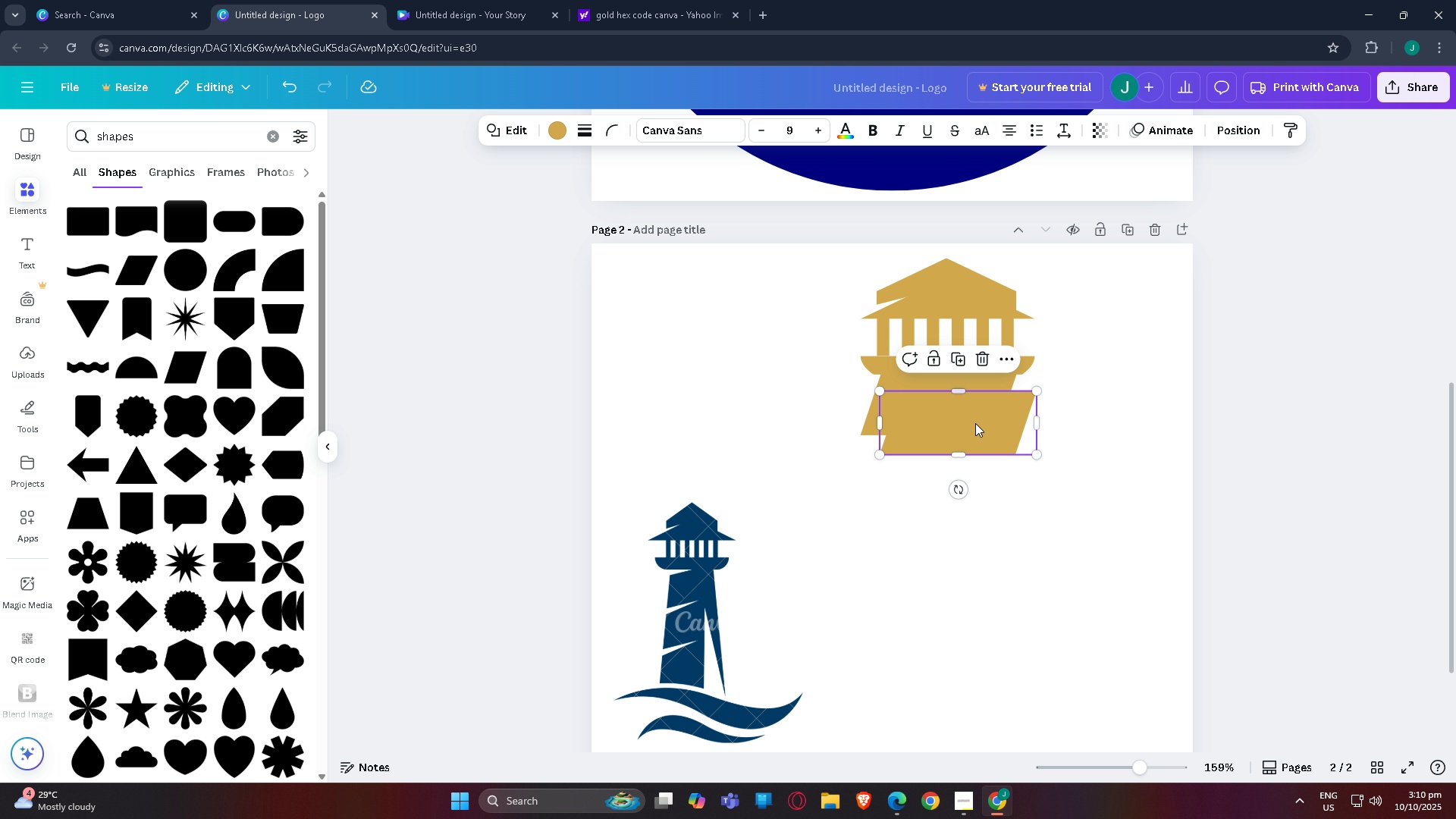 
left_click_drag(start_coordinate=[979, 428], to_coordinate=[939, 472])
 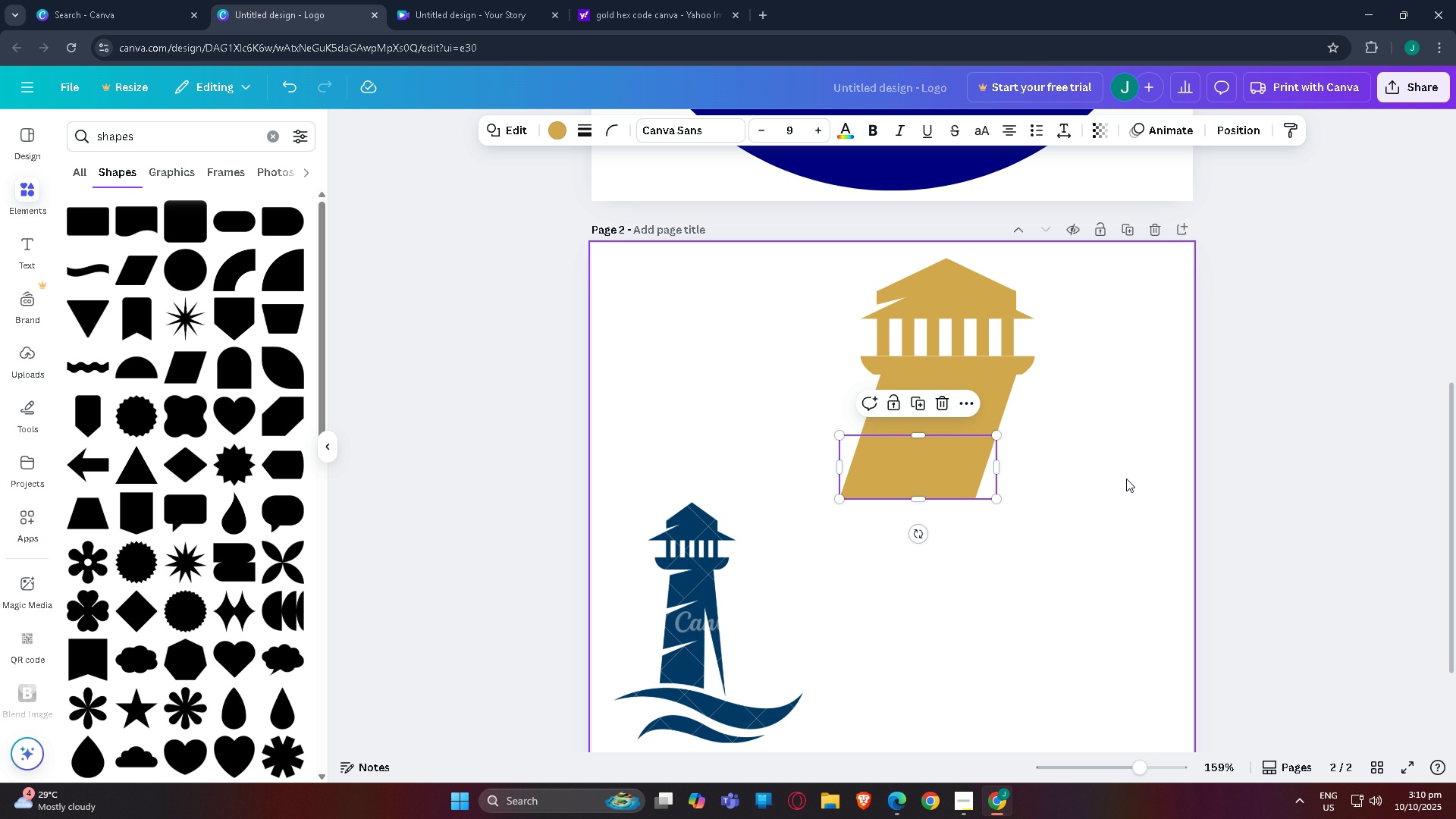 
left_click_drag(start_coordinate=[957, 473], to_coordinate=[979, 473])
 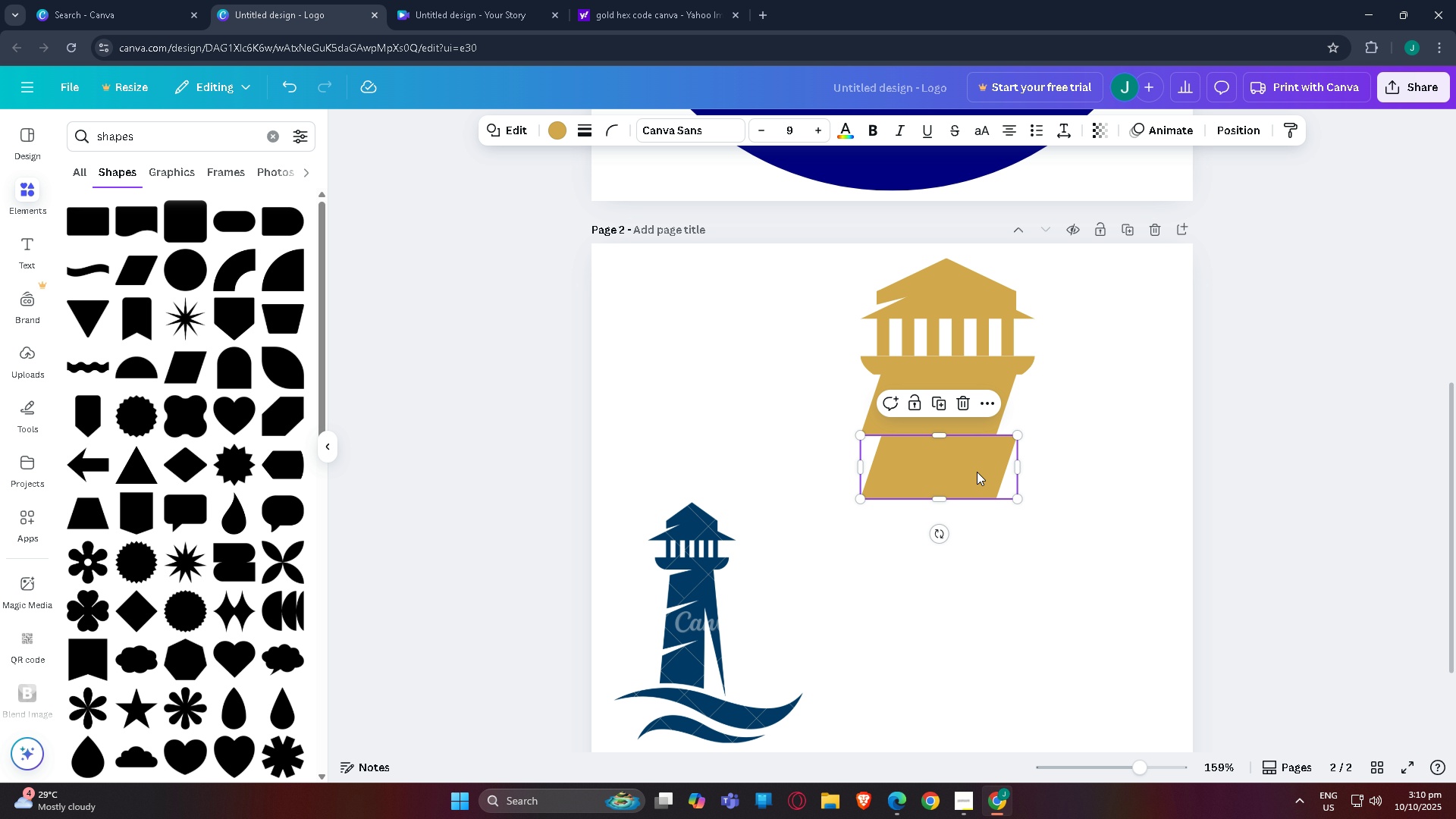 
left_click_drag(start_coordinate=[974, 471], to_coordinate=[970, 471])
 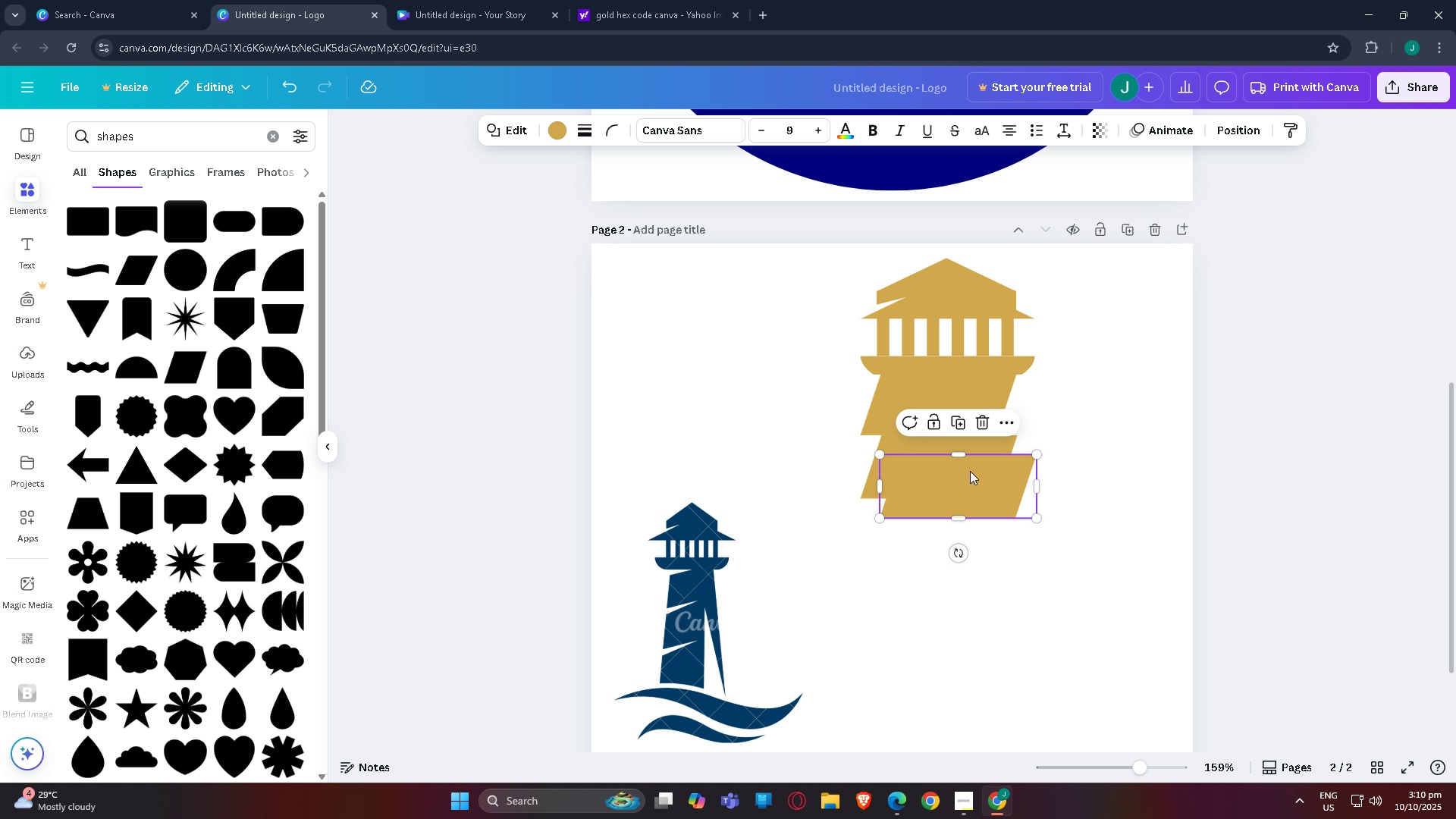 
key(Control+C)
 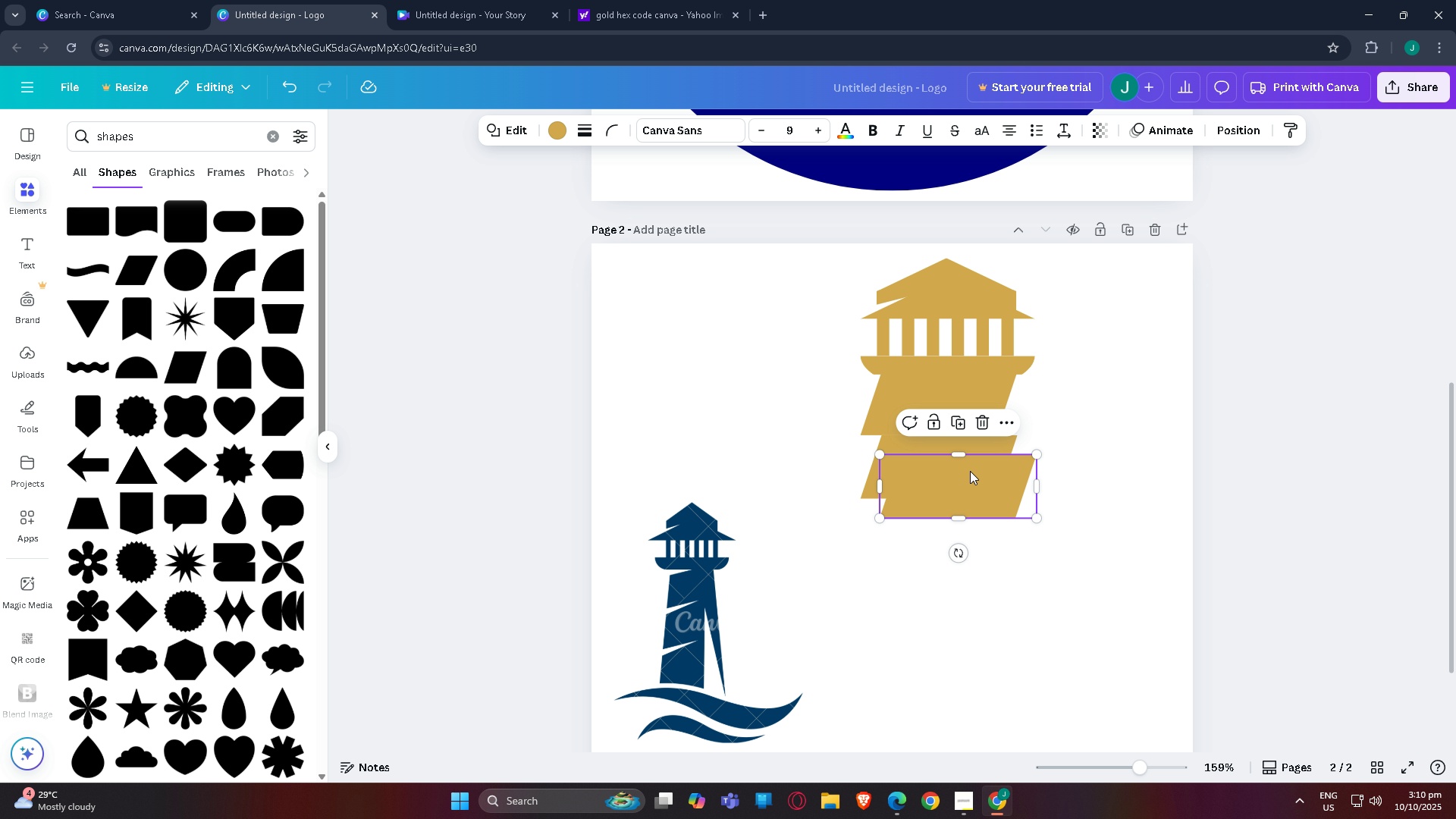 
key(Control+V)
 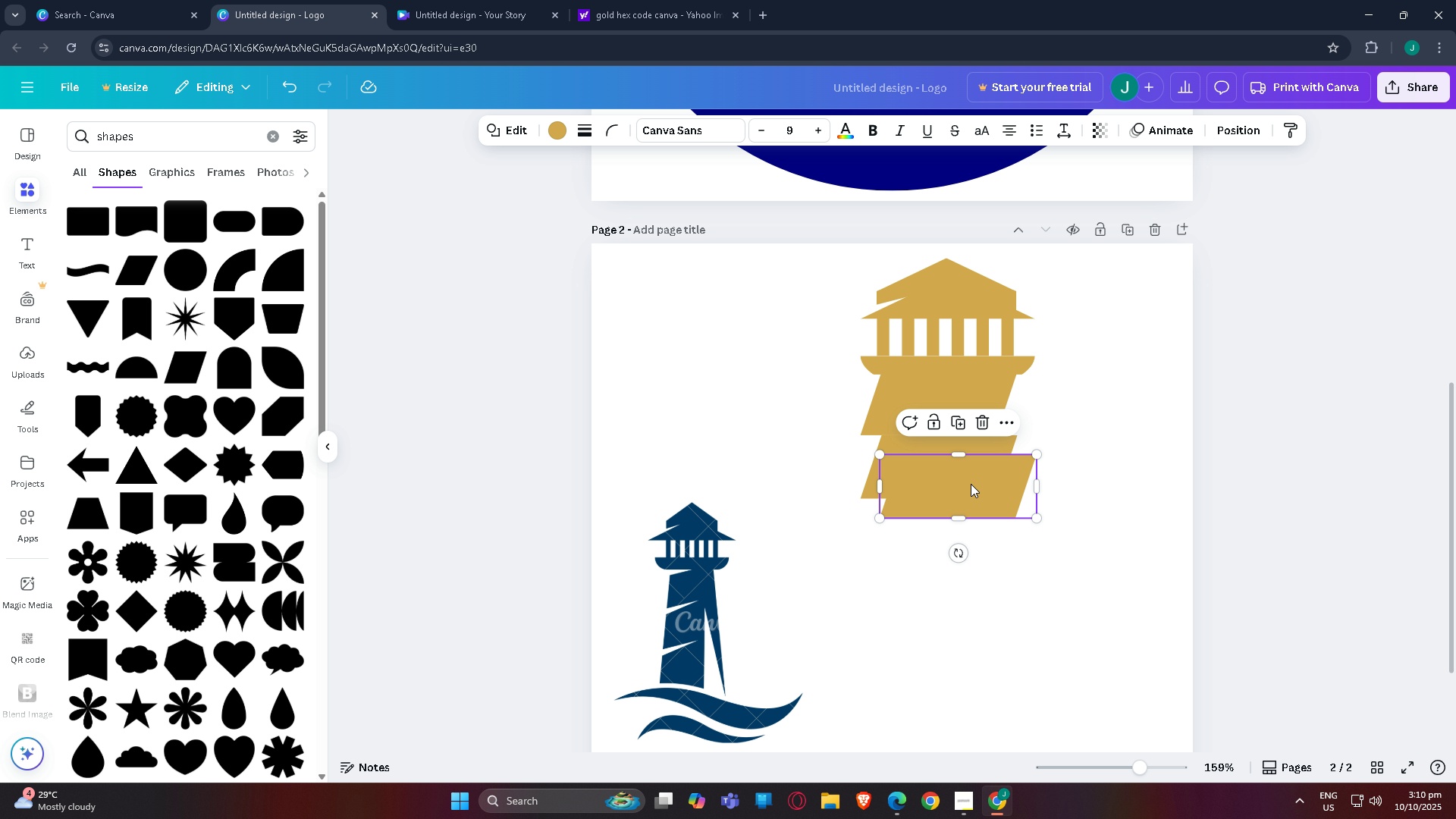 
left_click_drag(start_coordinate=[971, 484], to_coordinate=[949, 528])
 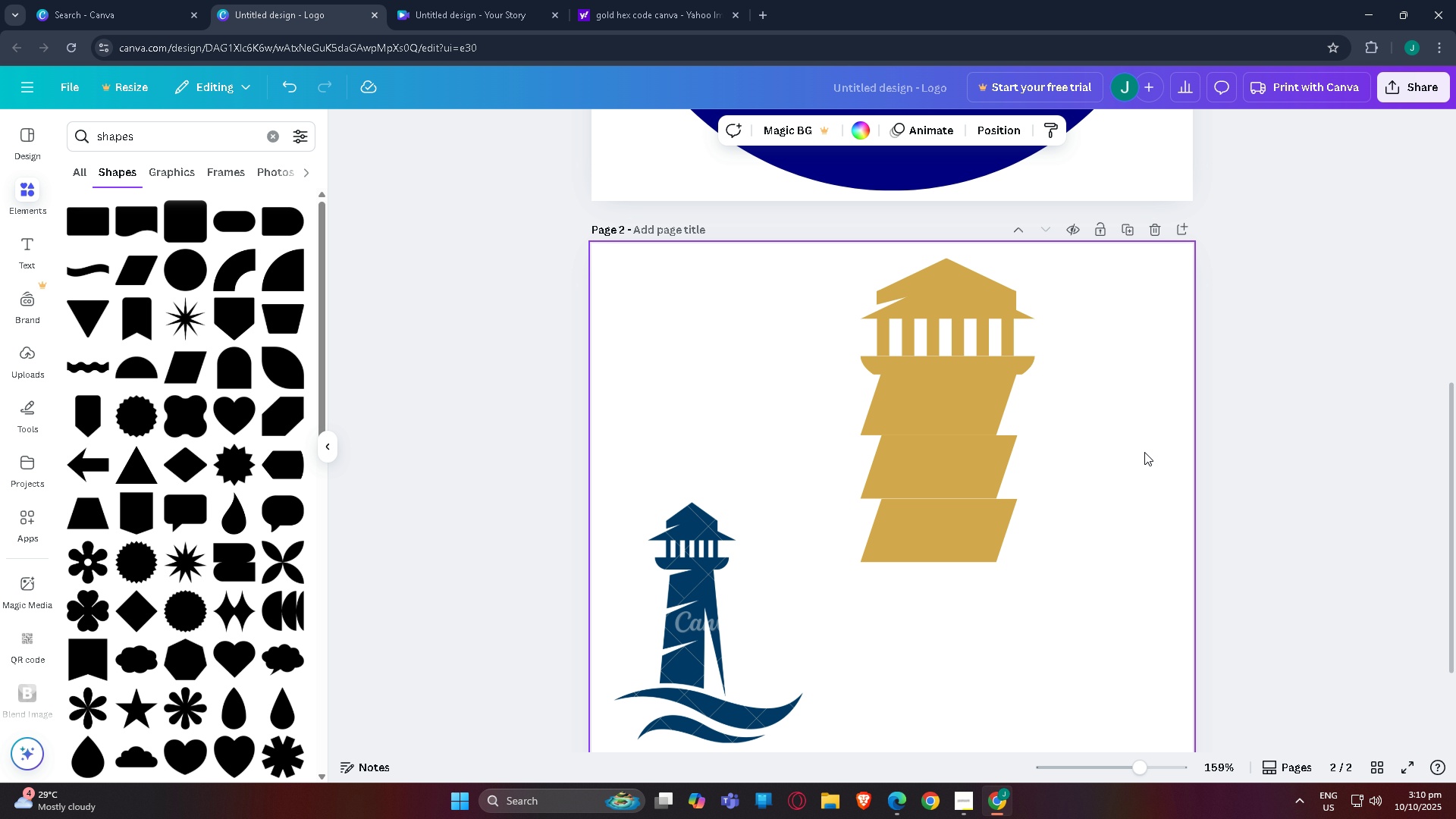 
left_click([1144, 452])
 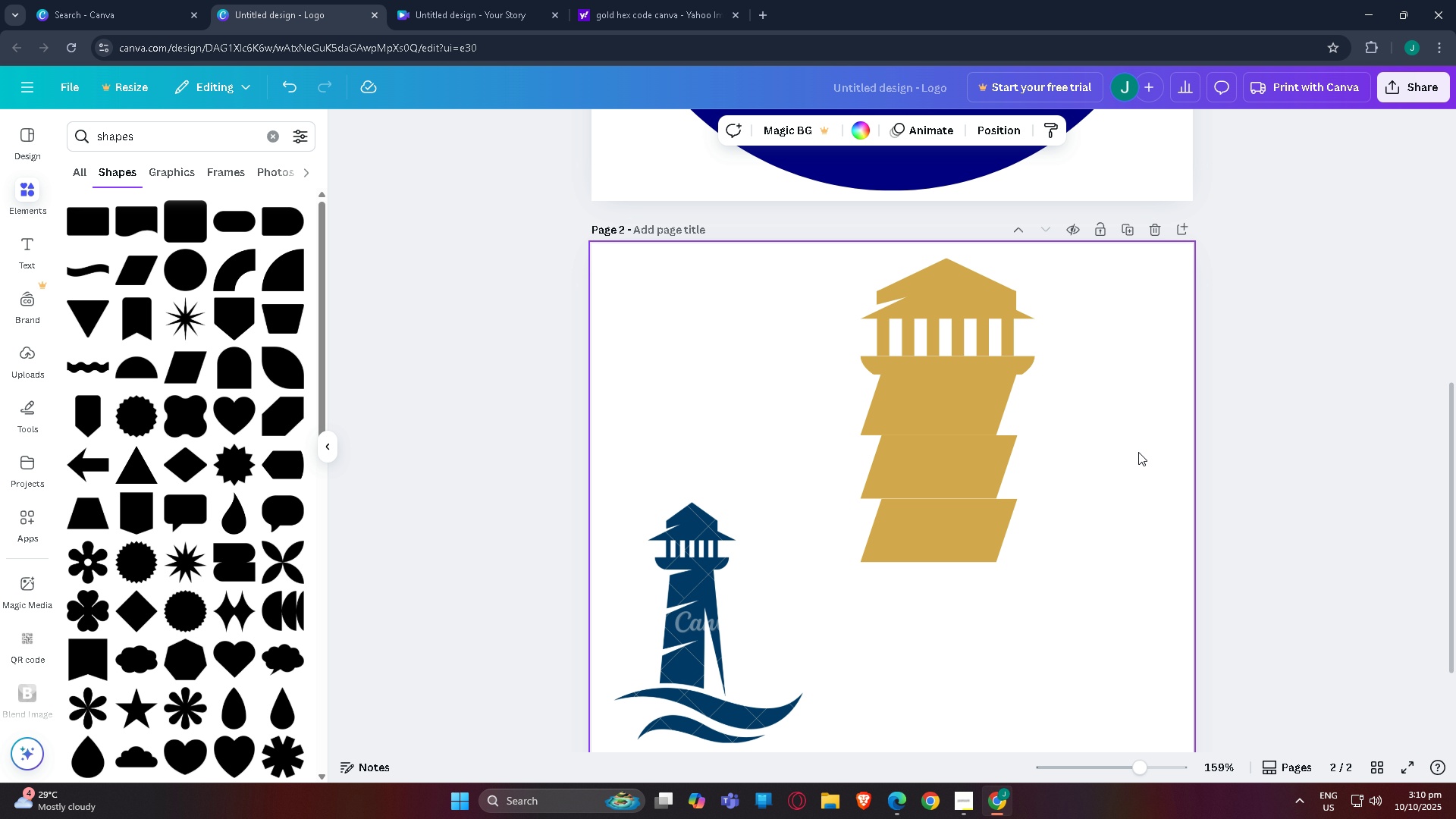 
scroll: coordinate [1133, 447], scroll_direction: down, amount: 3.0
 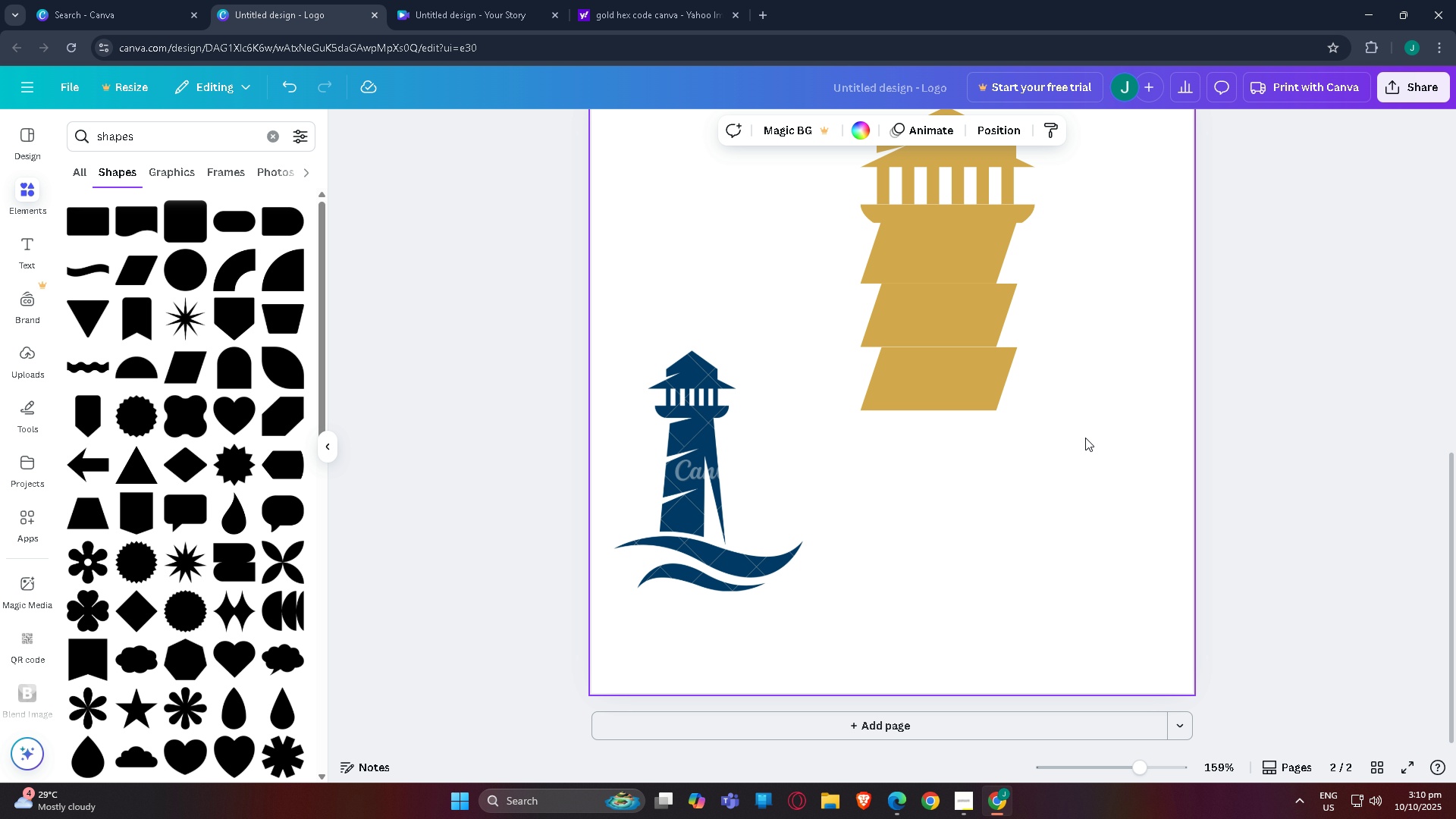 
wait(5.51)
 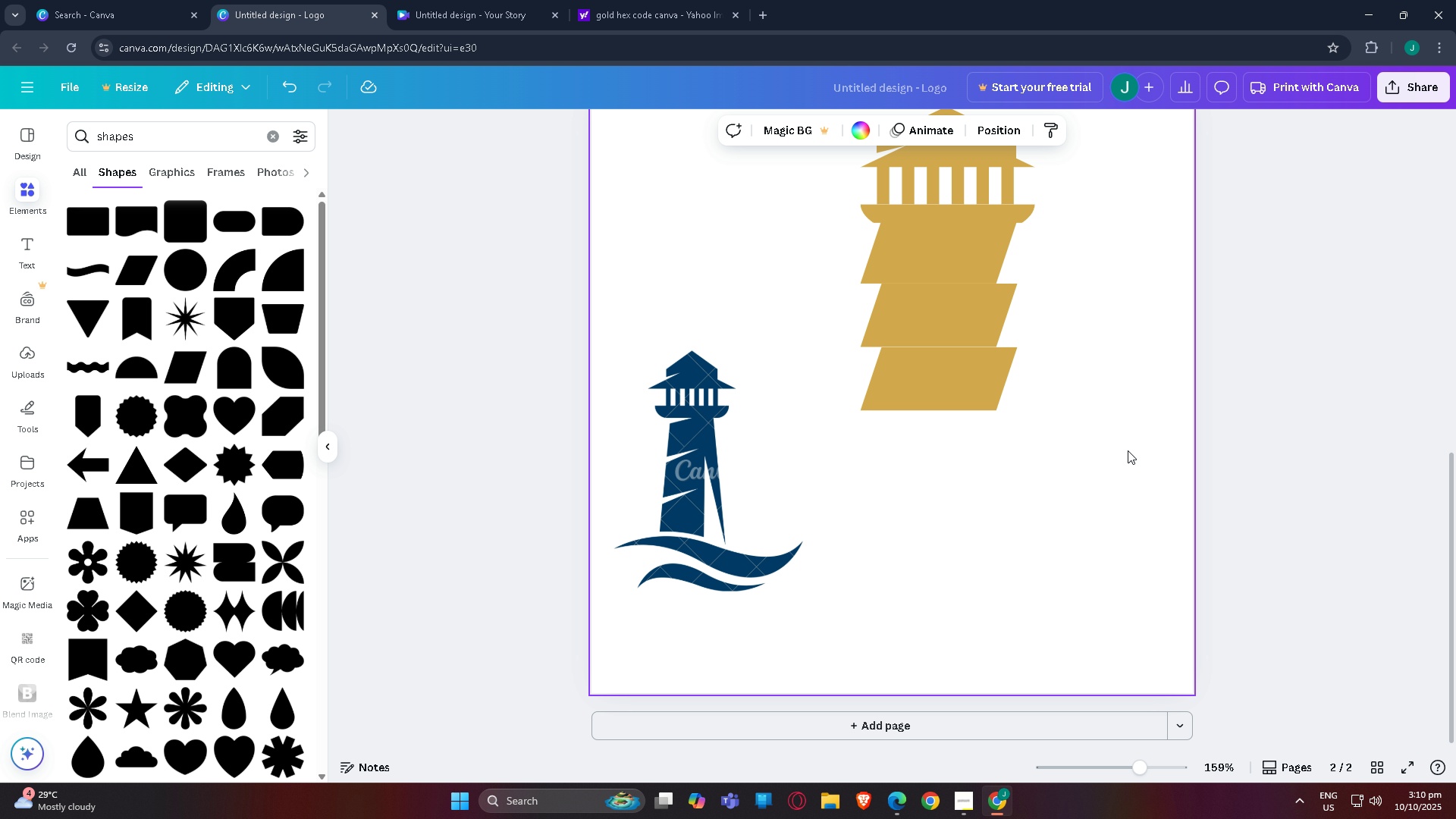 
scroll: coordinate [1085, 438], scroll_direction: up, amount: 1.0
 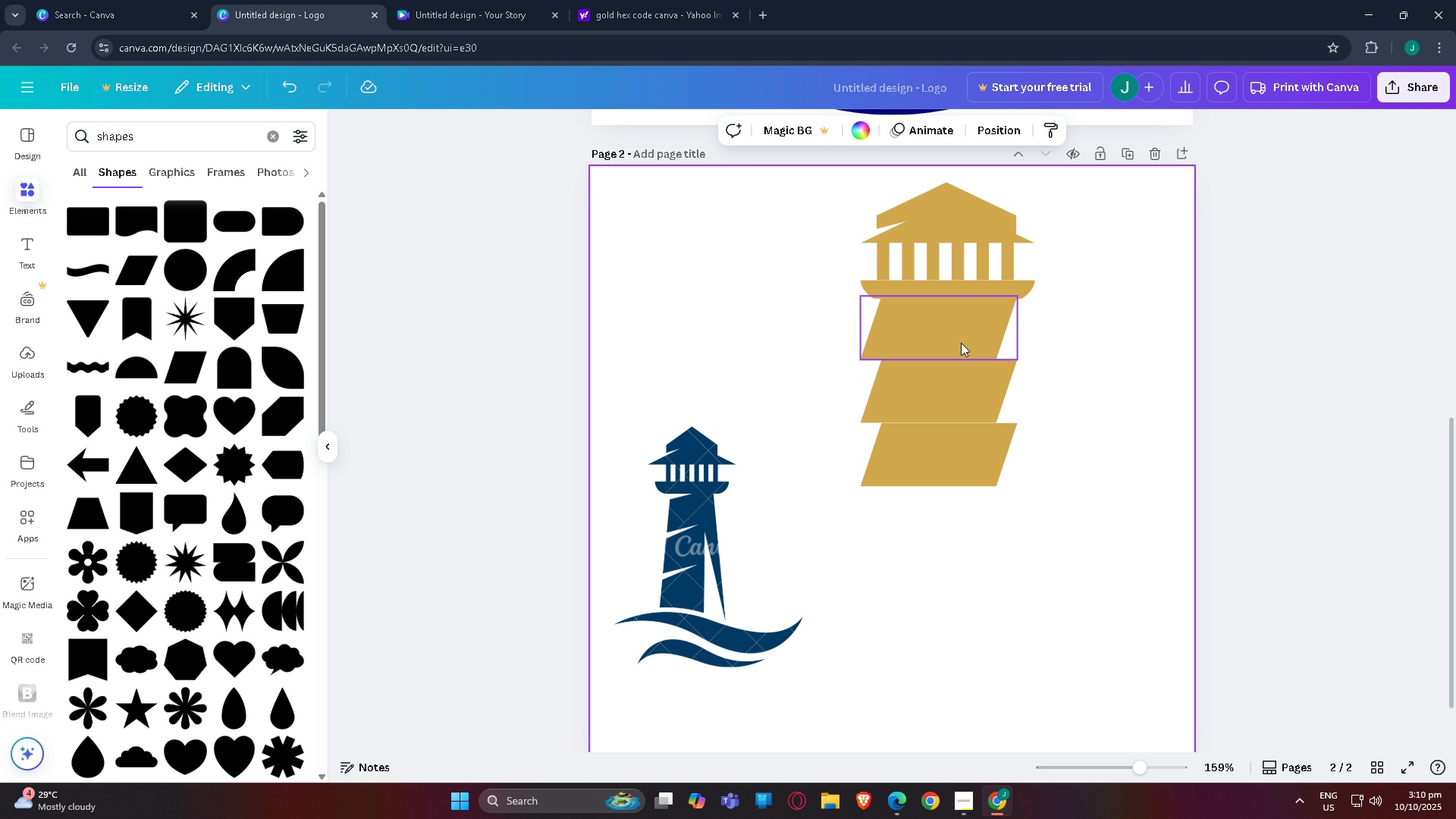 
left_click([957, 343])
 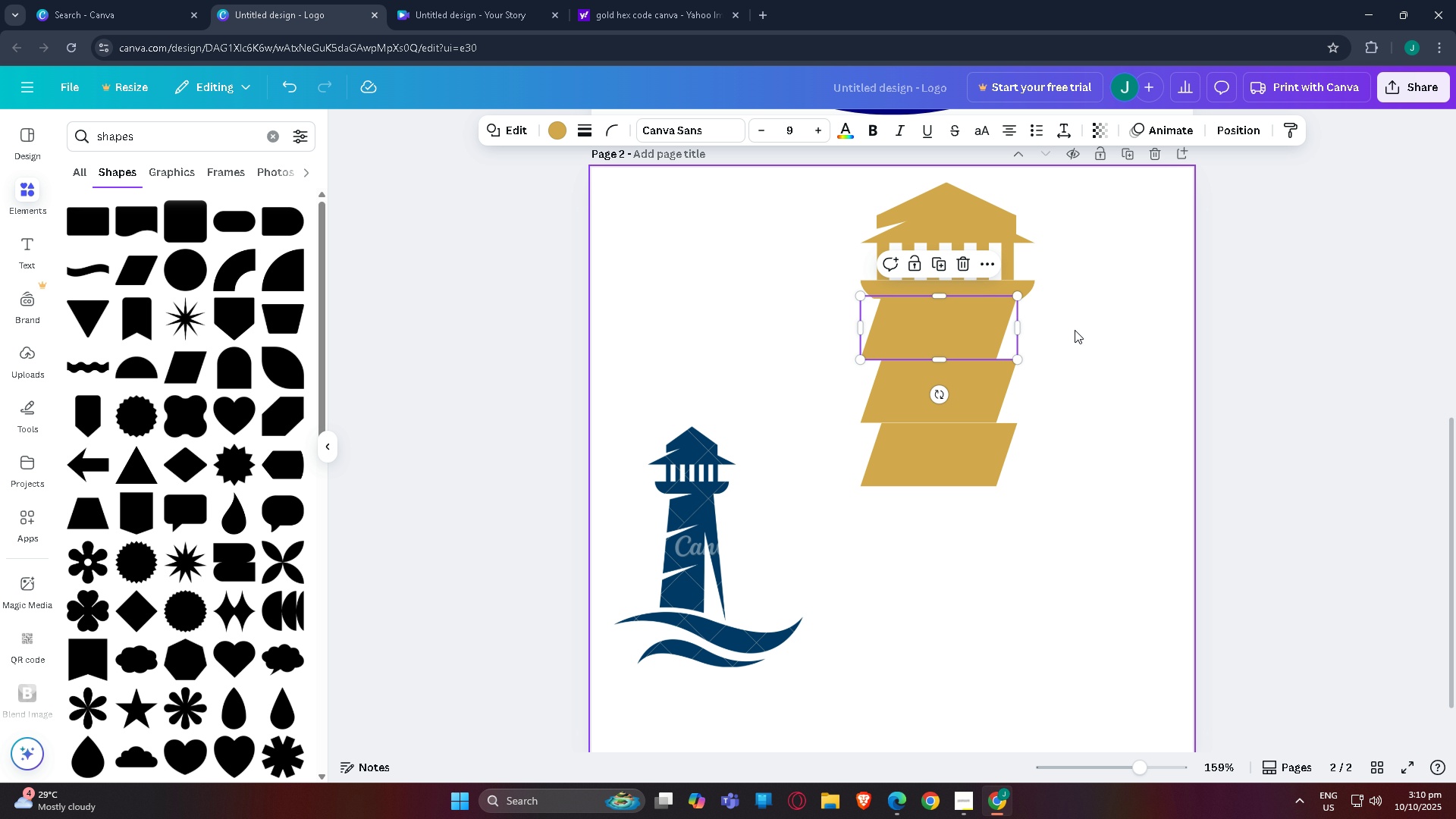 
left_click_drag(start_coordinate=[1075, 330], to_coordinate=[1083, 440])
 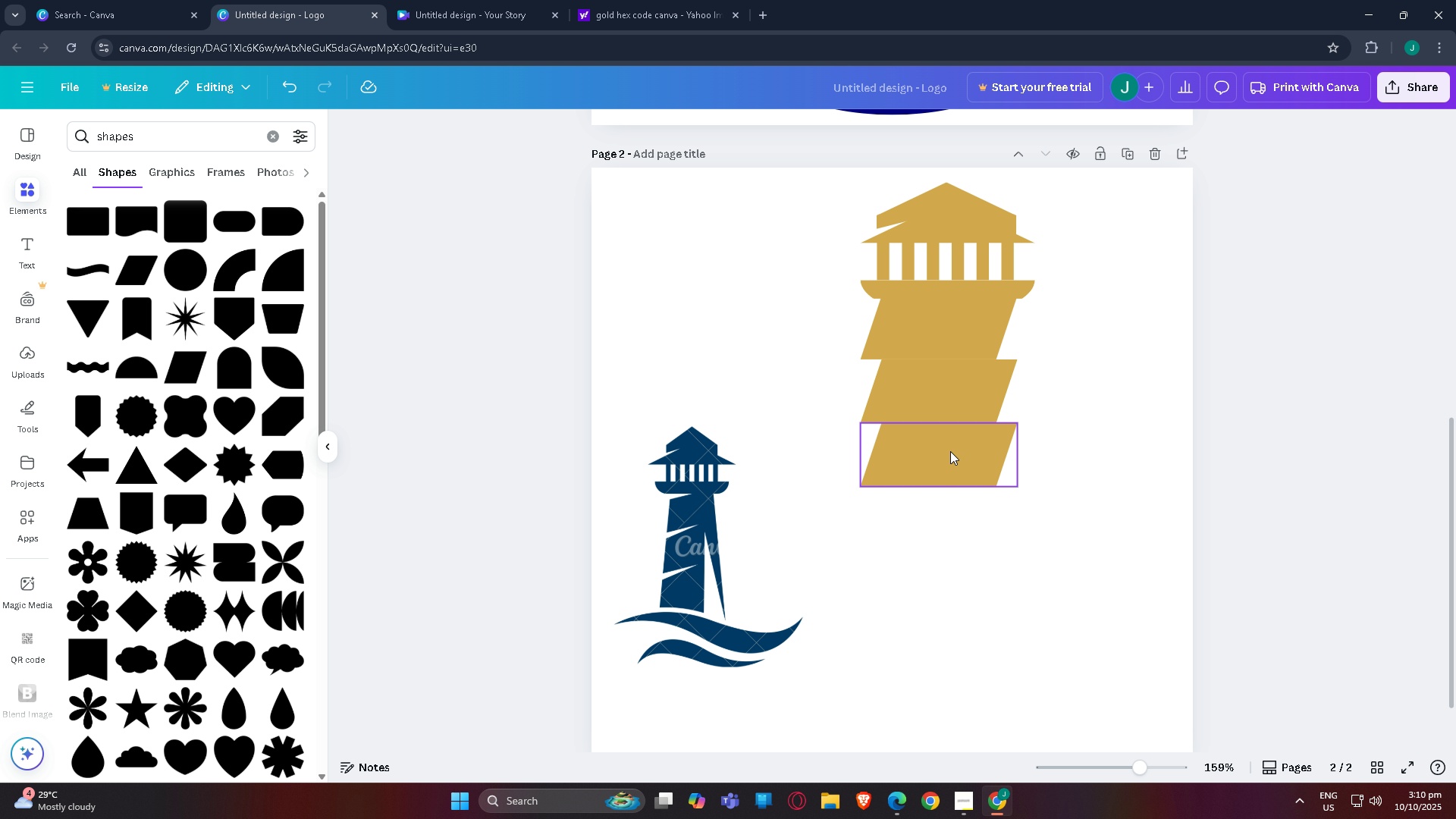 
left_click([950, 451])
 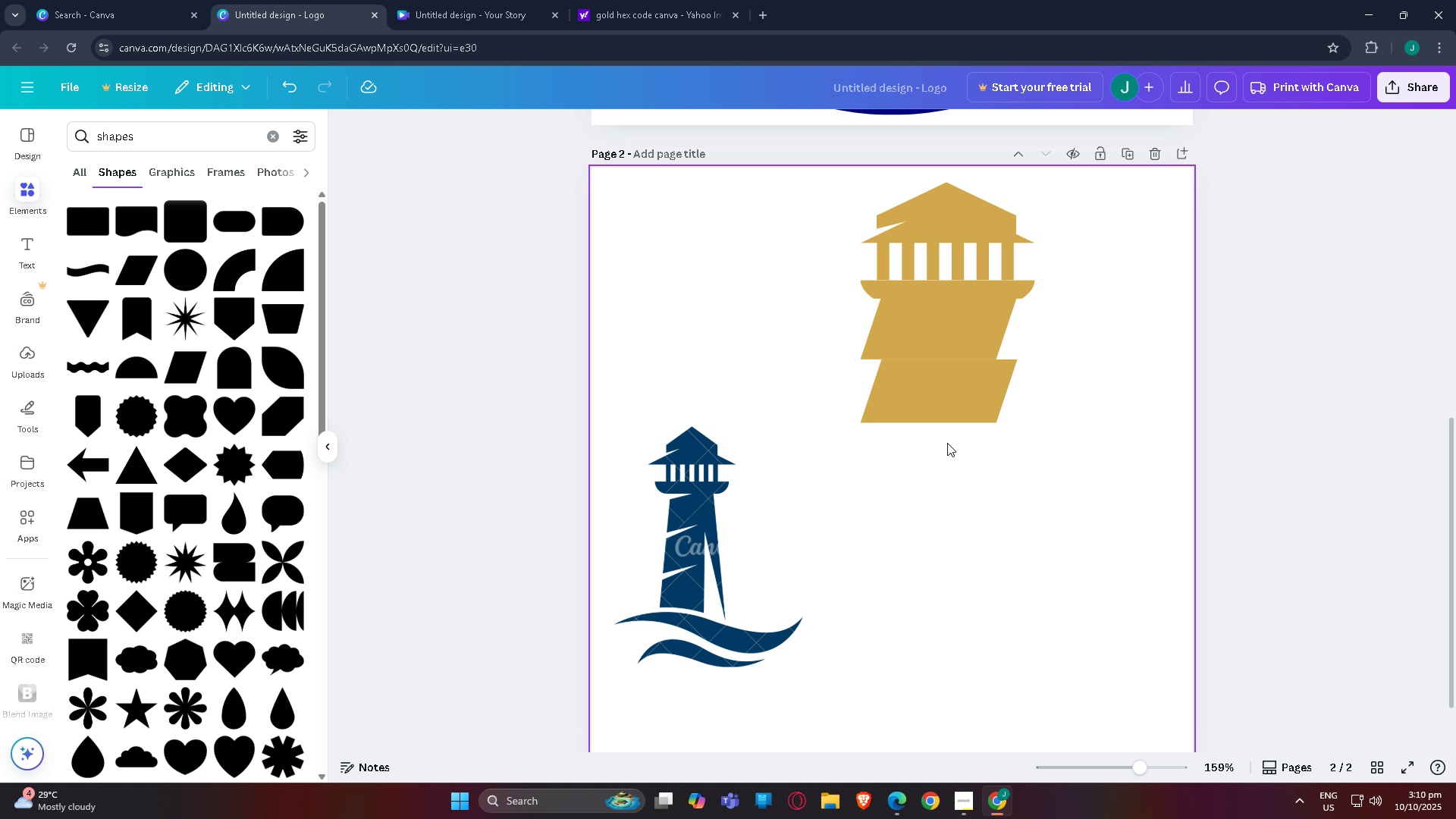 
key(Delete)
 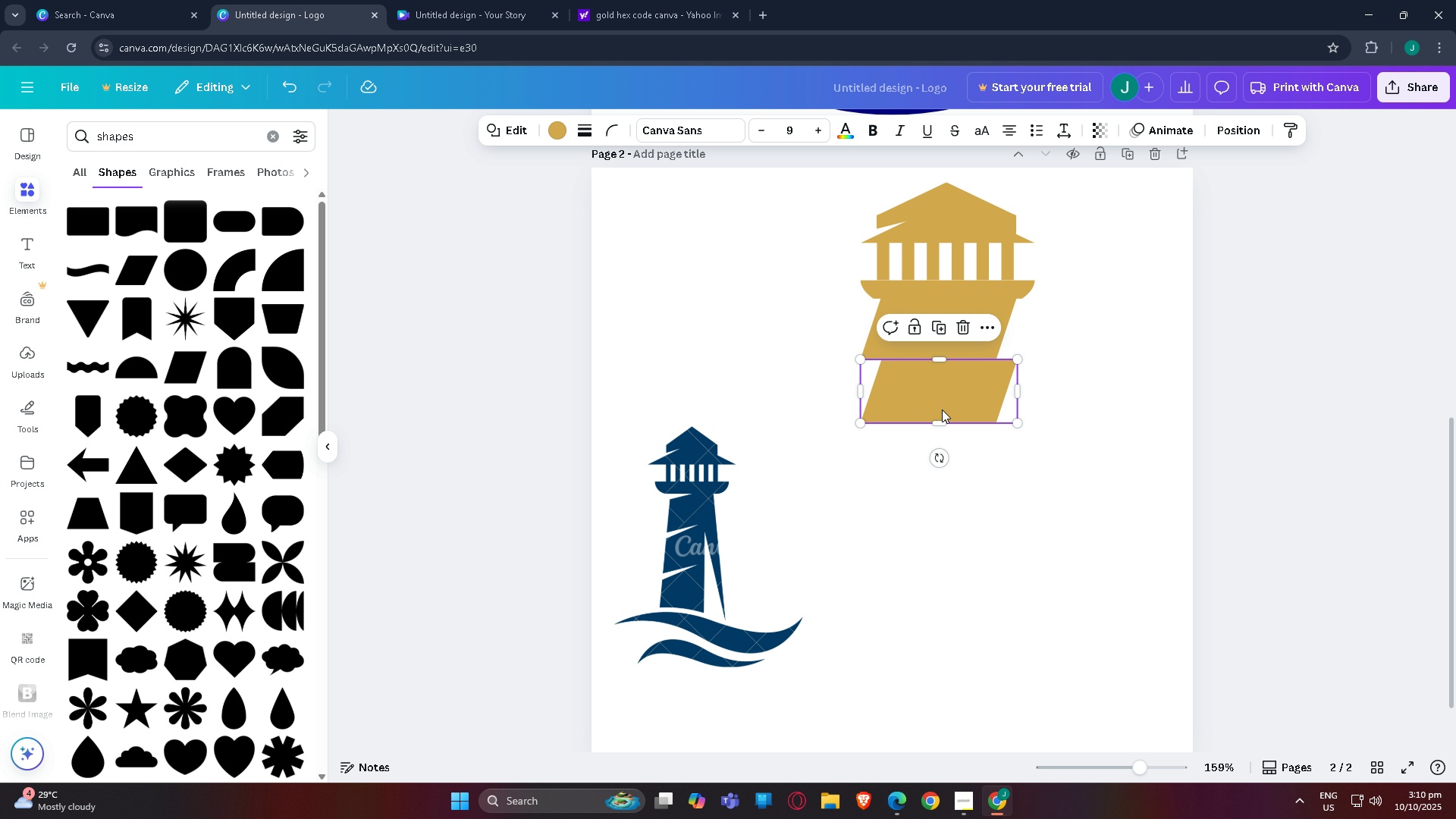 
left_click([942, 410])
 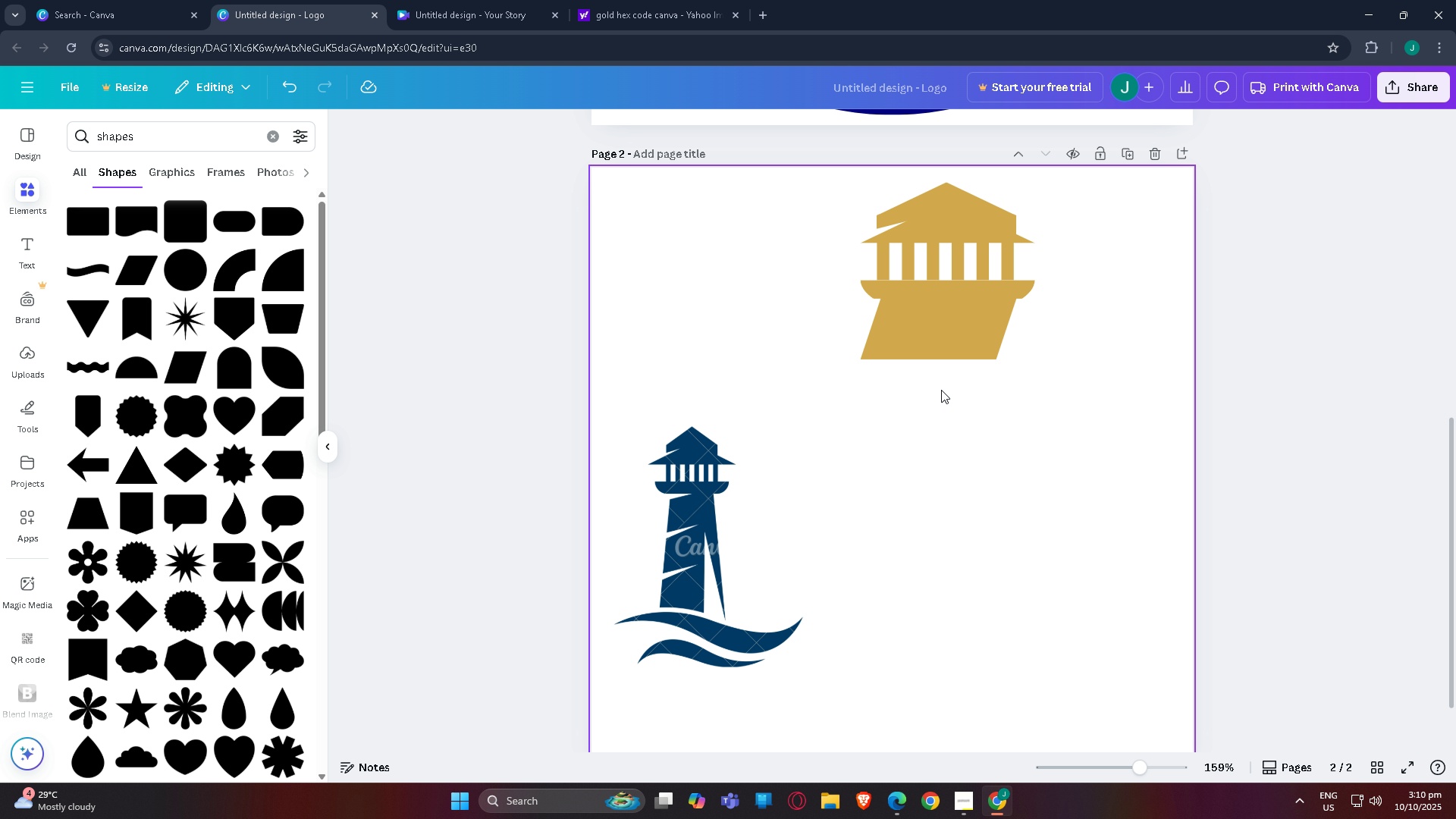 
key(Delete)
 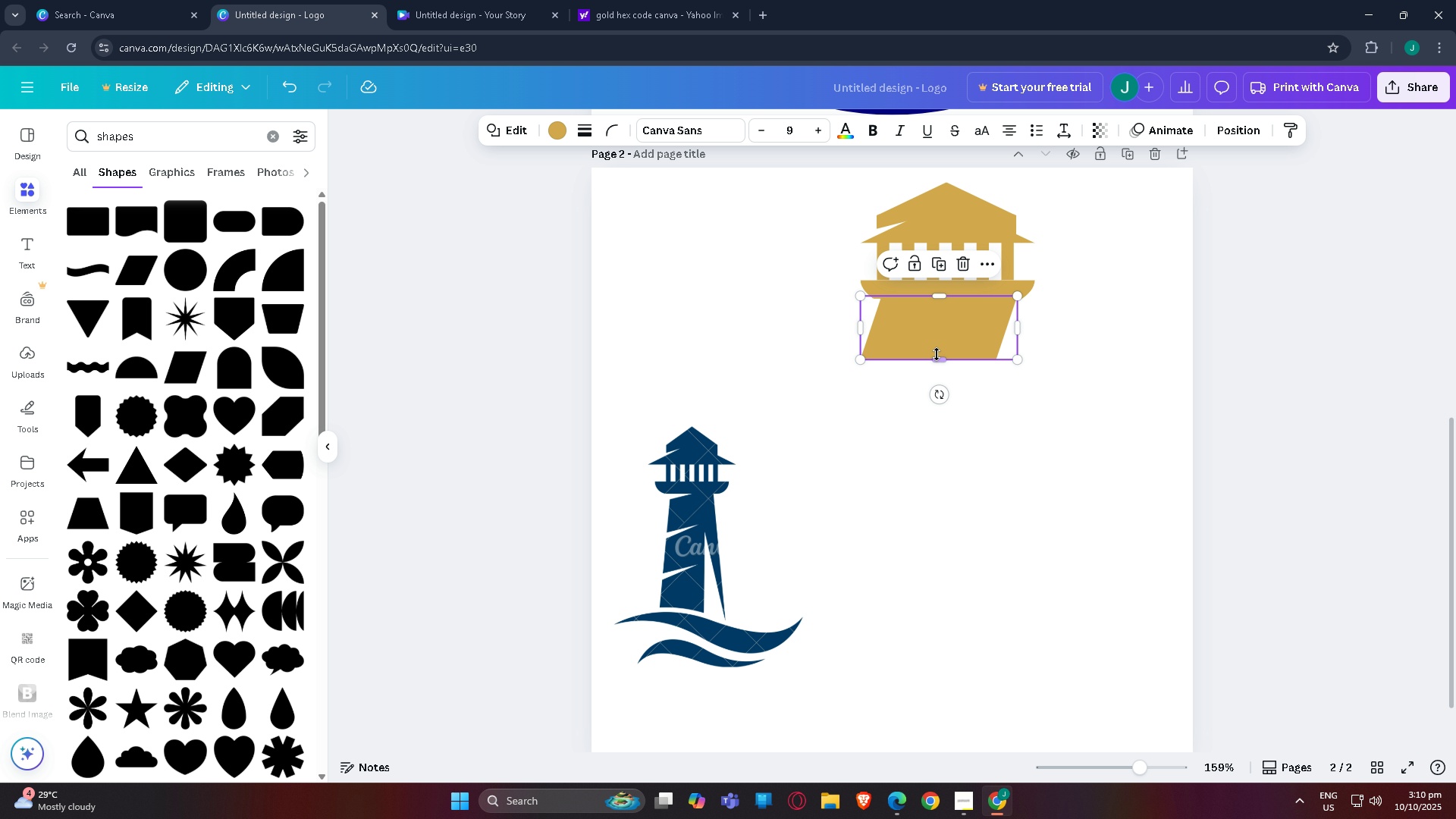 
left_click([937, 354])
 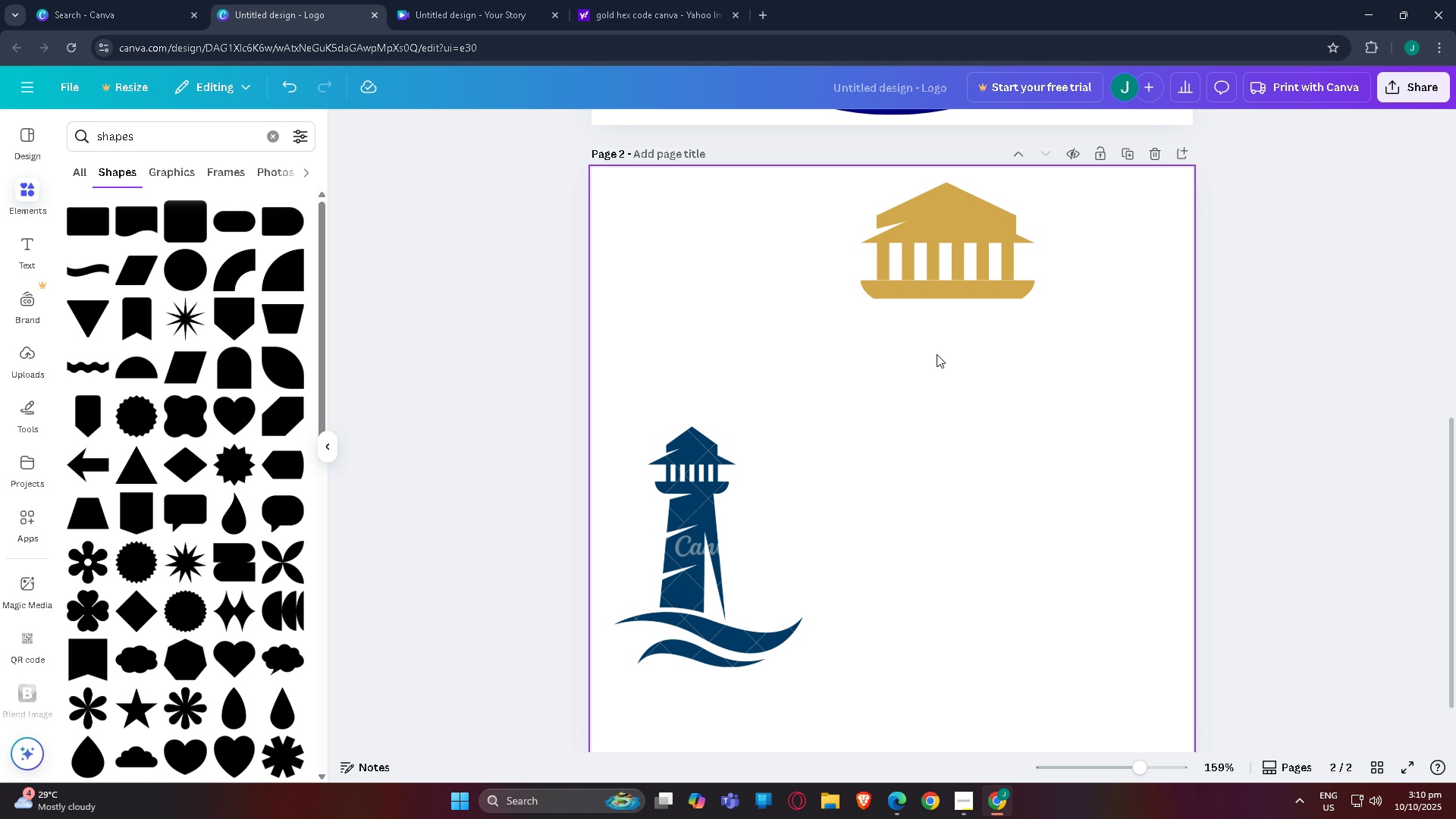 
key(Delete)
 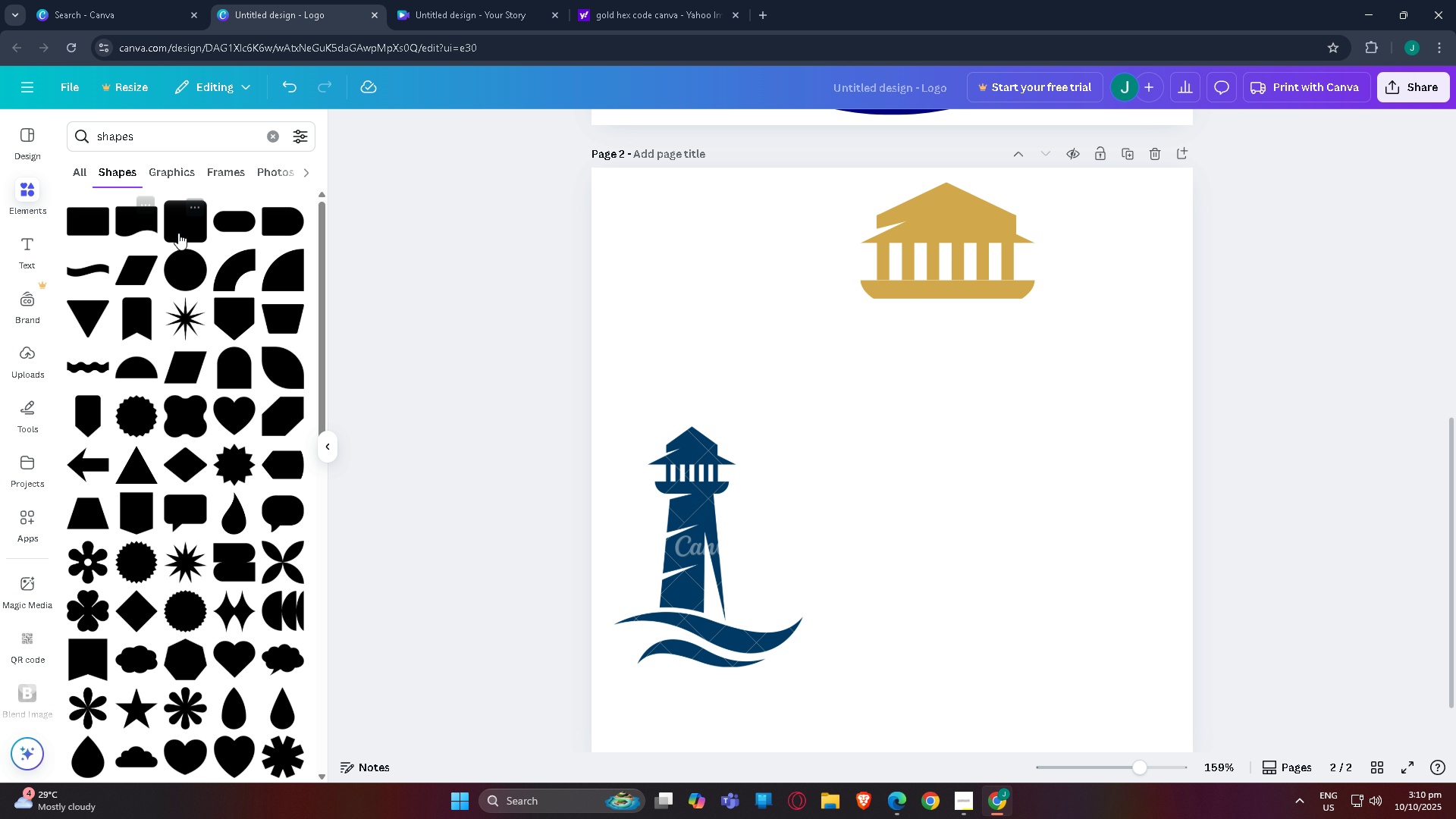 
left_click([173, 233])
 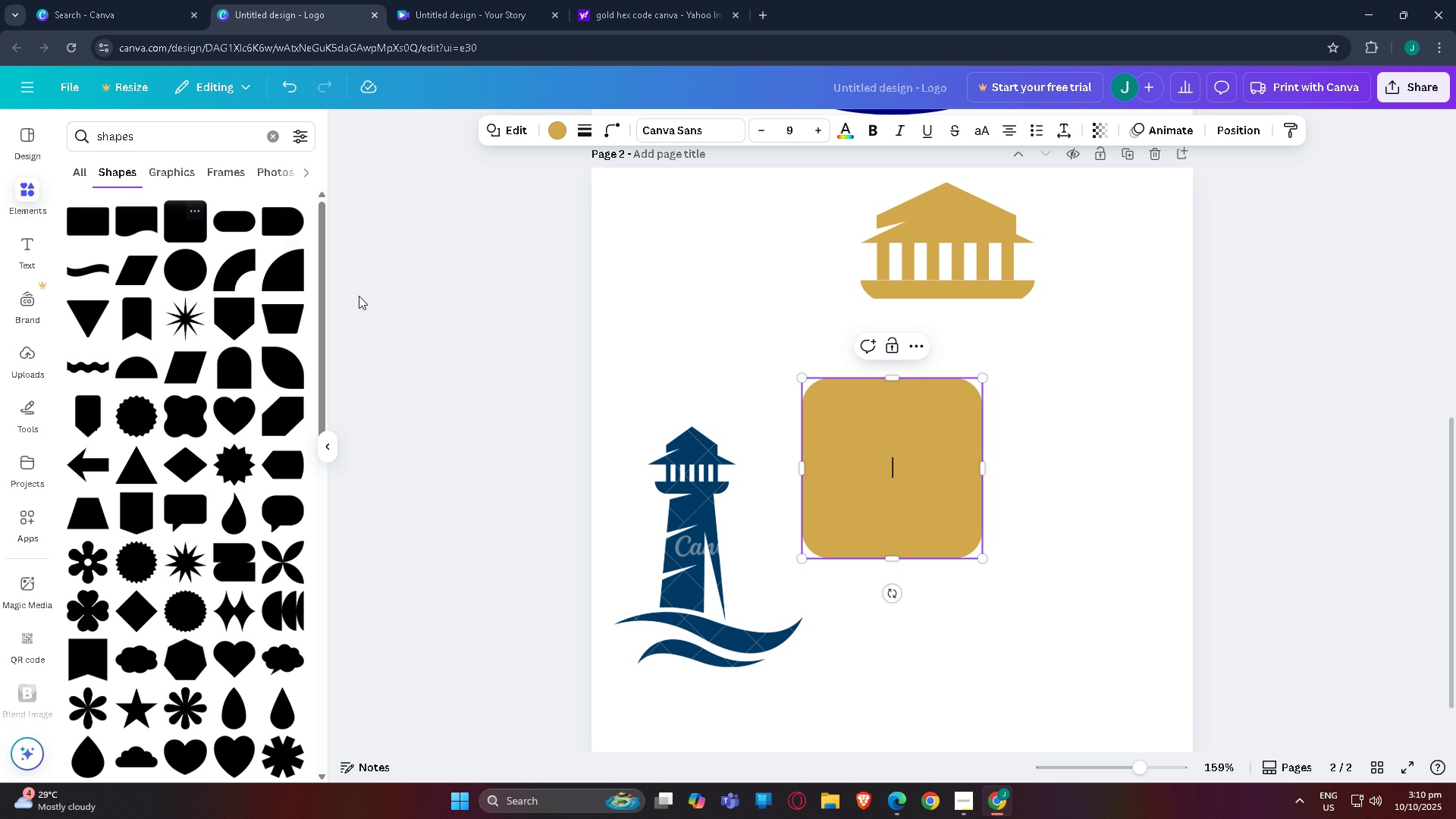 
key(Control+Z)
 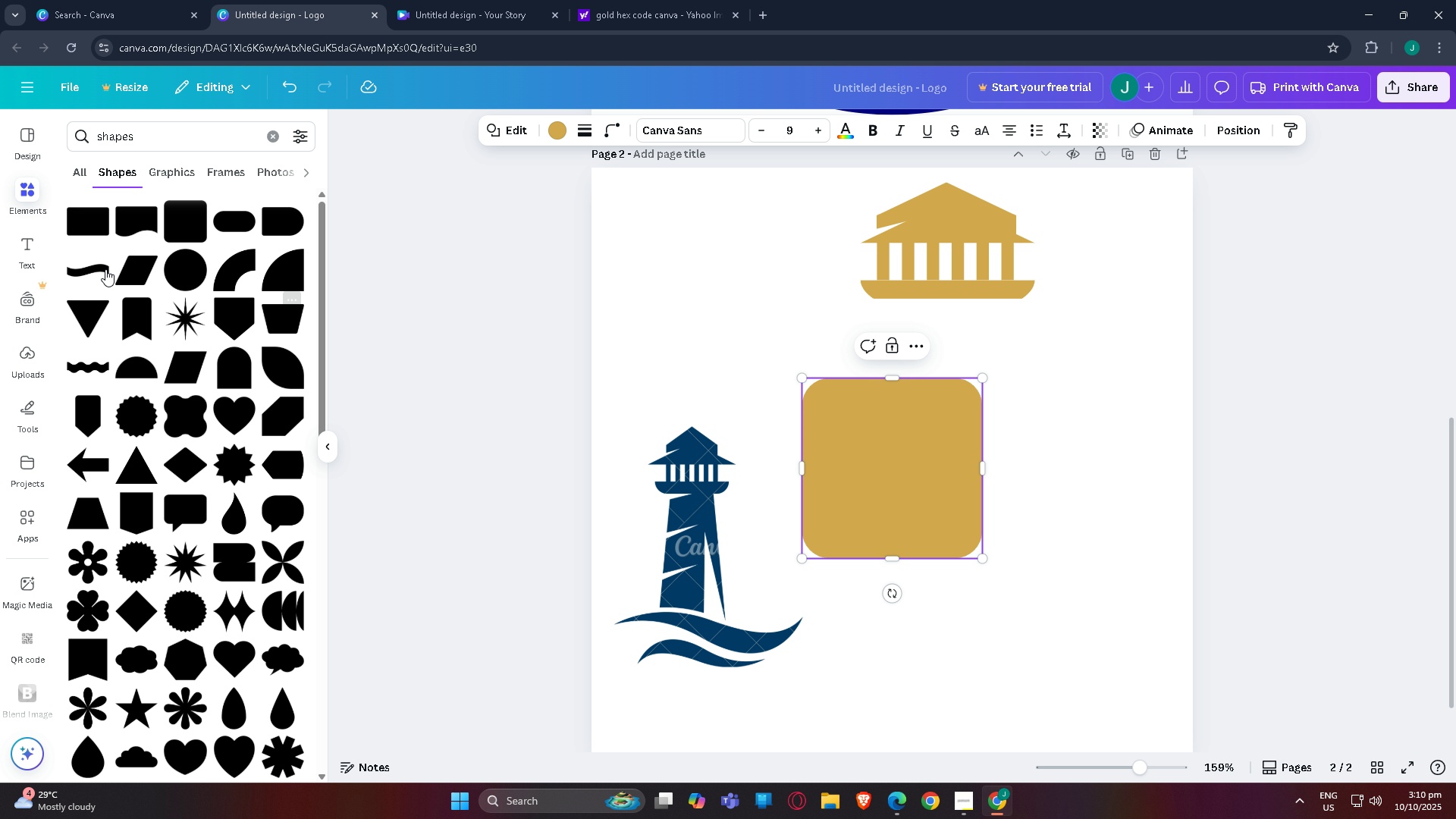 
key(Control+Z)
 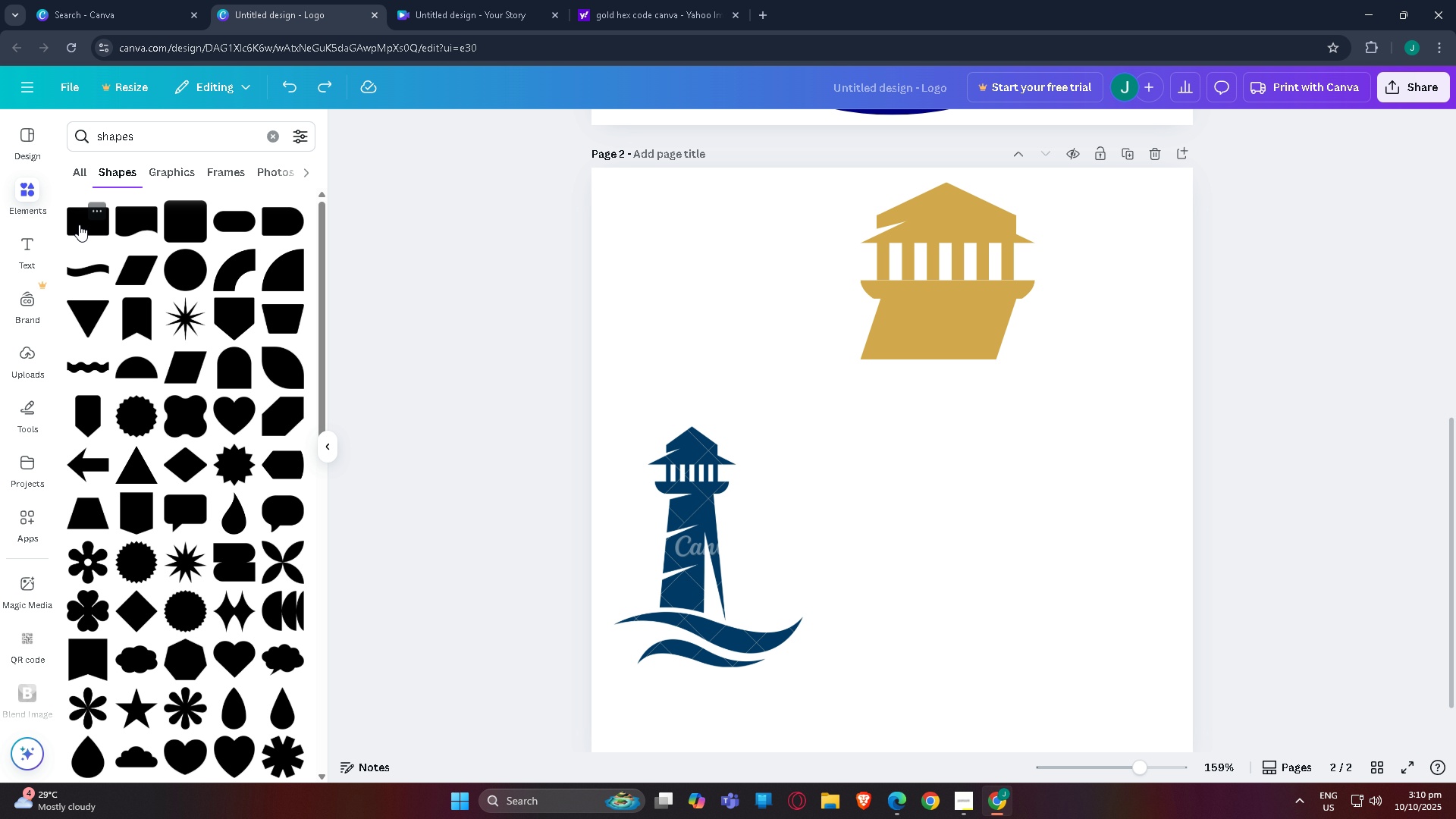 
left_click([79, 224])
 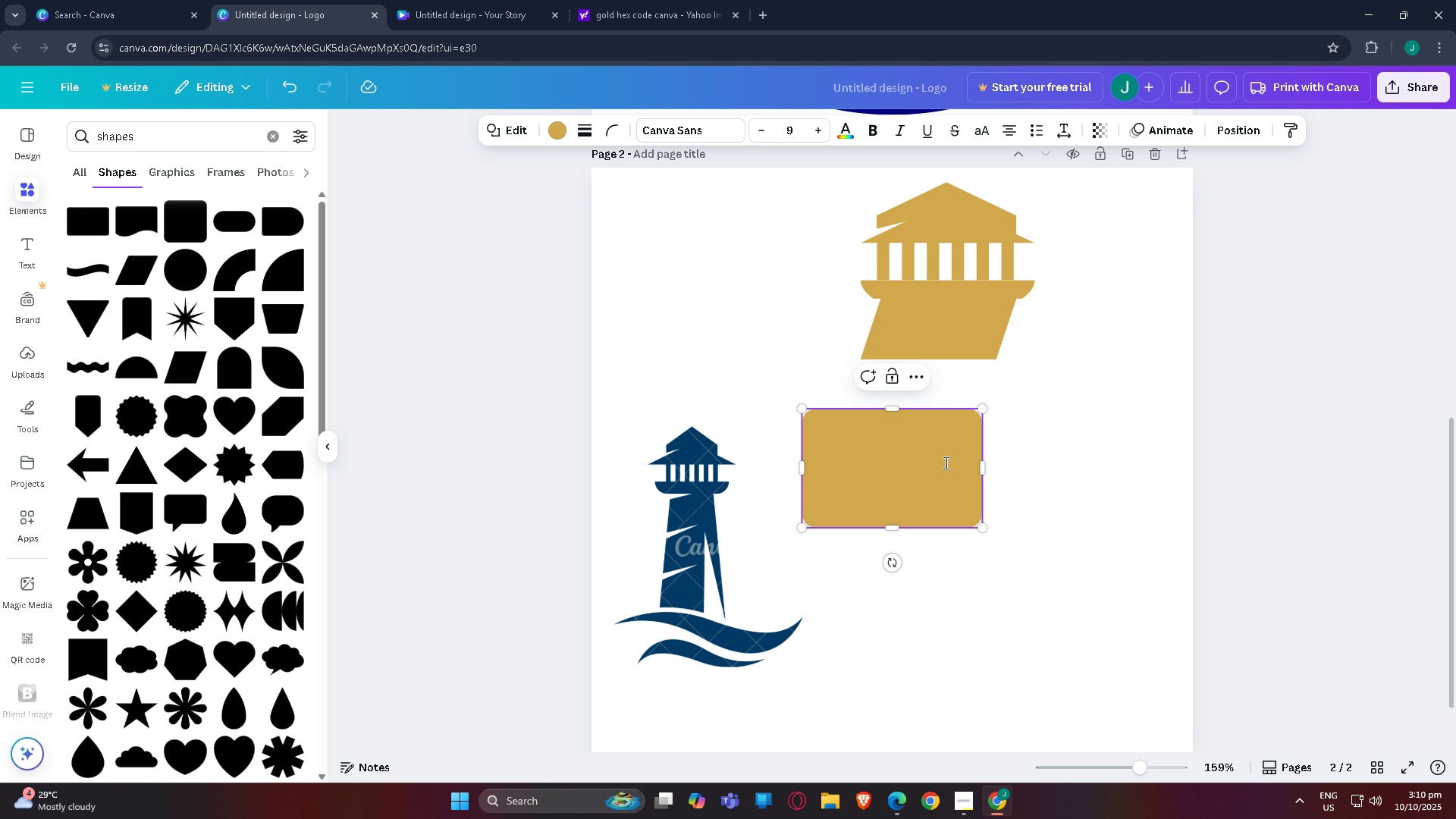 
left_click_drag(start_coordinate=[902, 478], to_coordinate=[958, 395])
 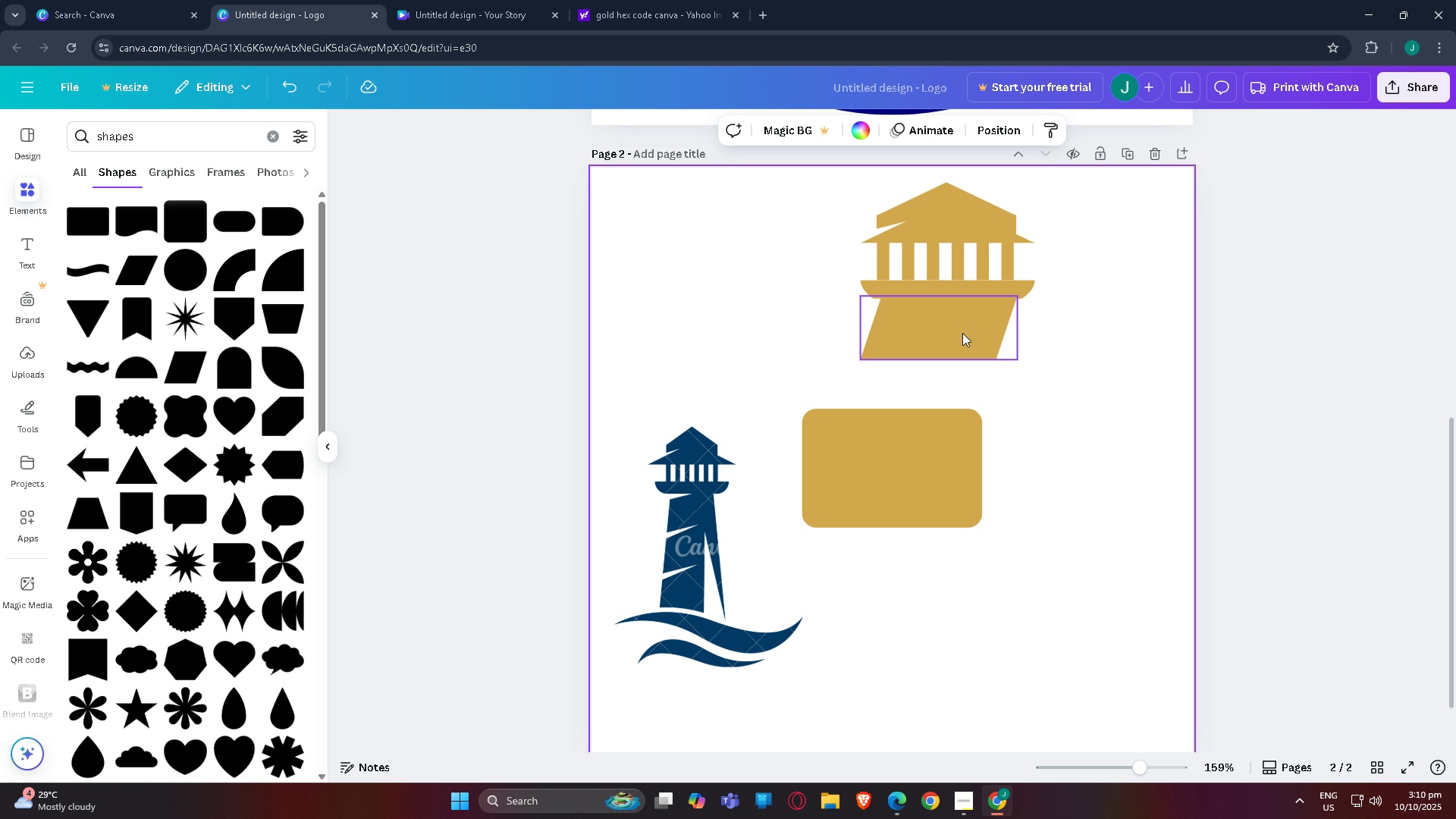 
double_click([959, 332])
 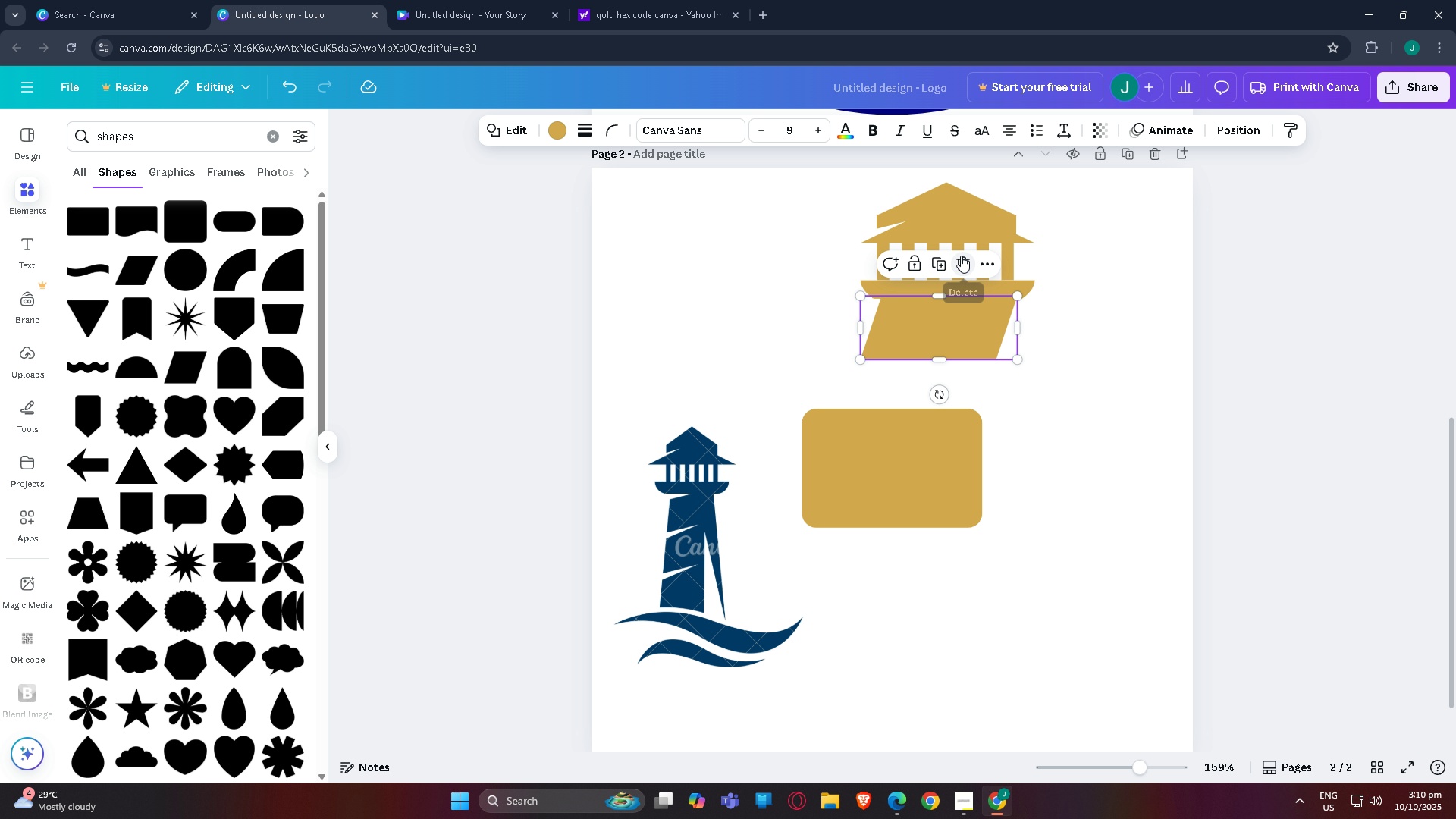 
left_click([961, 256])
 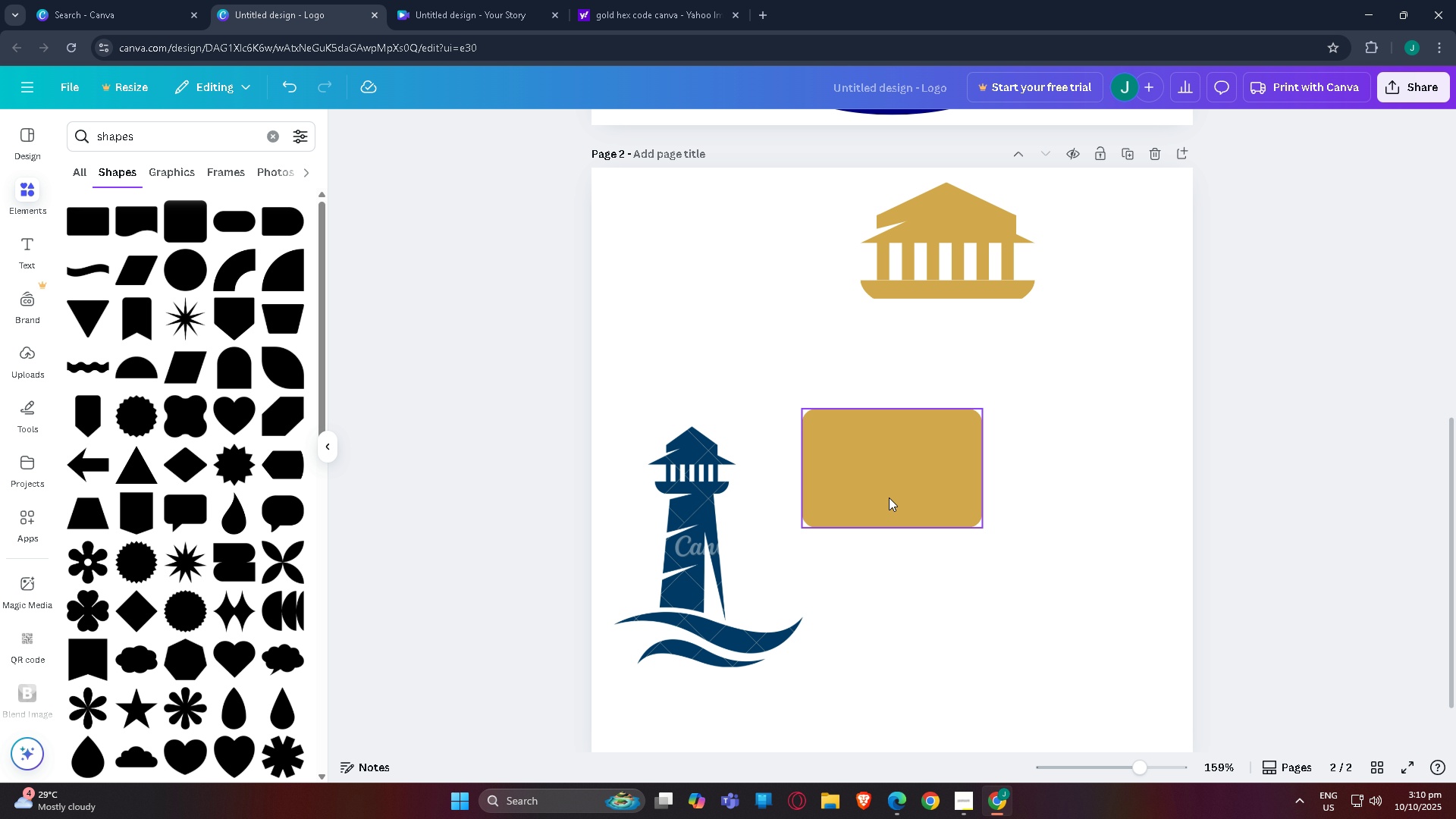 
left_click_drag(start_coordinate=[889, 472], to_coordinate=[956, 358])
 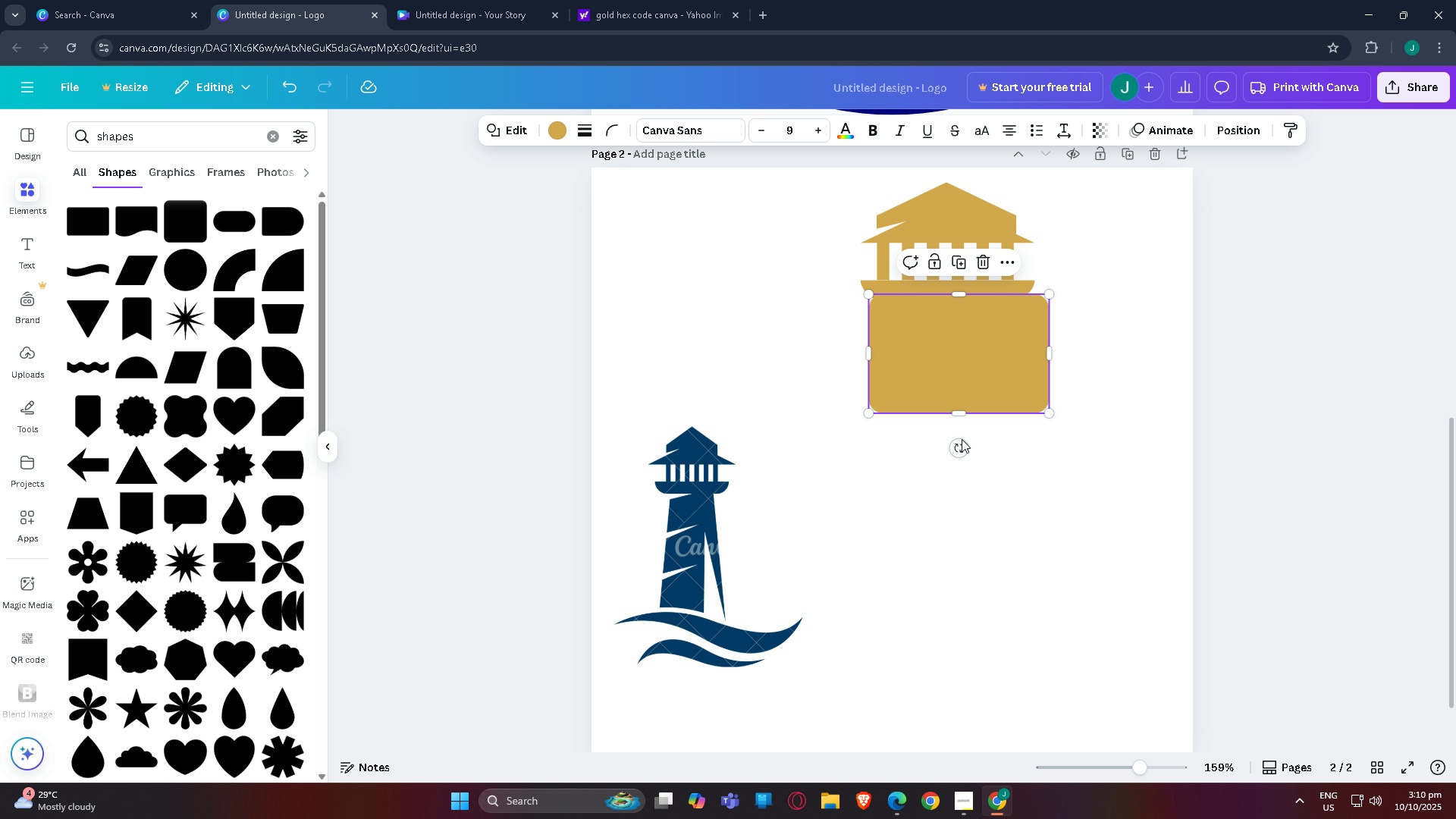 
left_click_drag(start_coordinate=[957, 446], to_coordinate=[661, 356])
 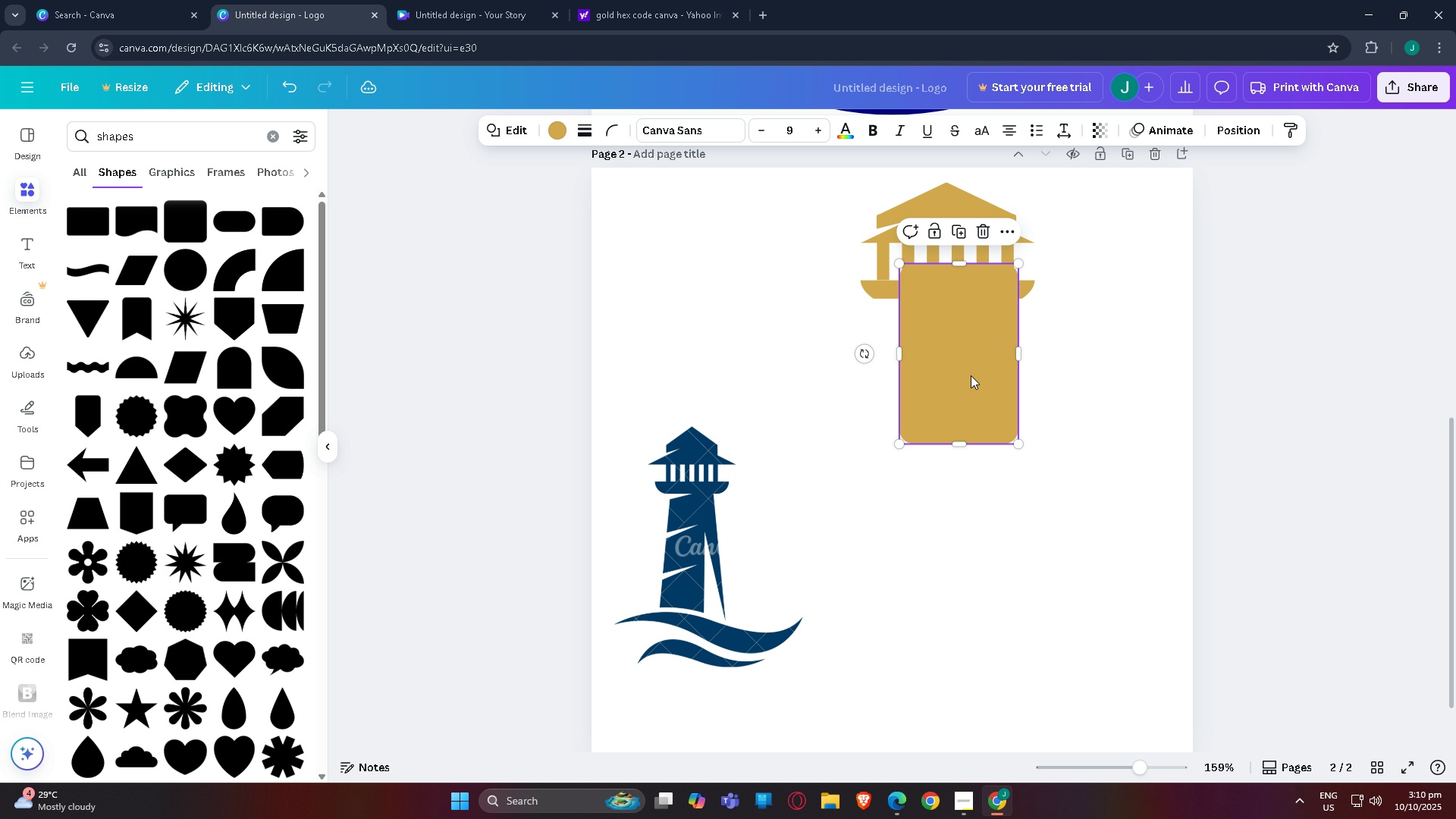 
left_click_drag(start_coordinate=[971, 375], to_coordinate=[962, 403])
 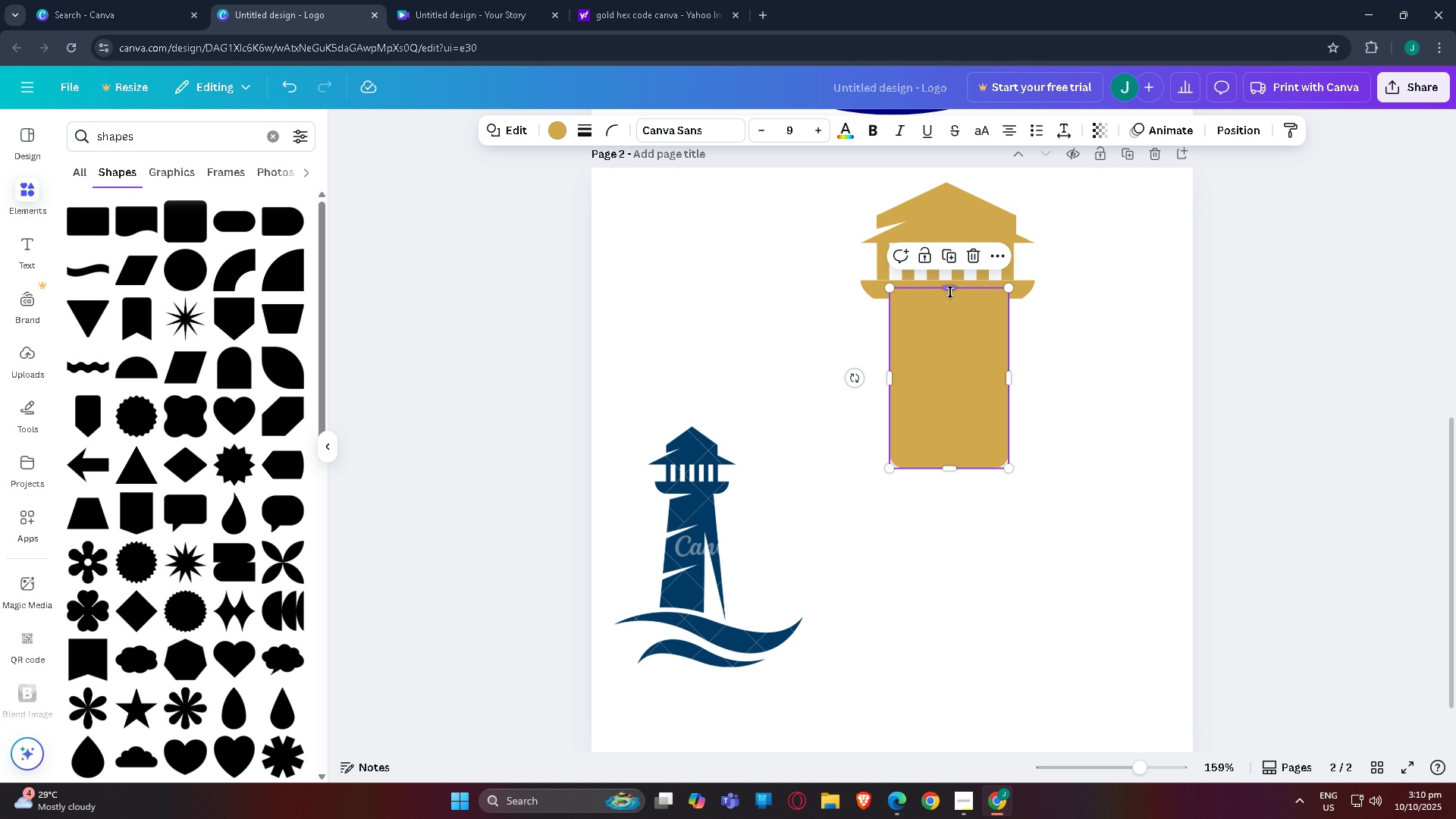 
left_click_drag(start_coordinate=[949, 290], to_coordinate=[949, 302])
 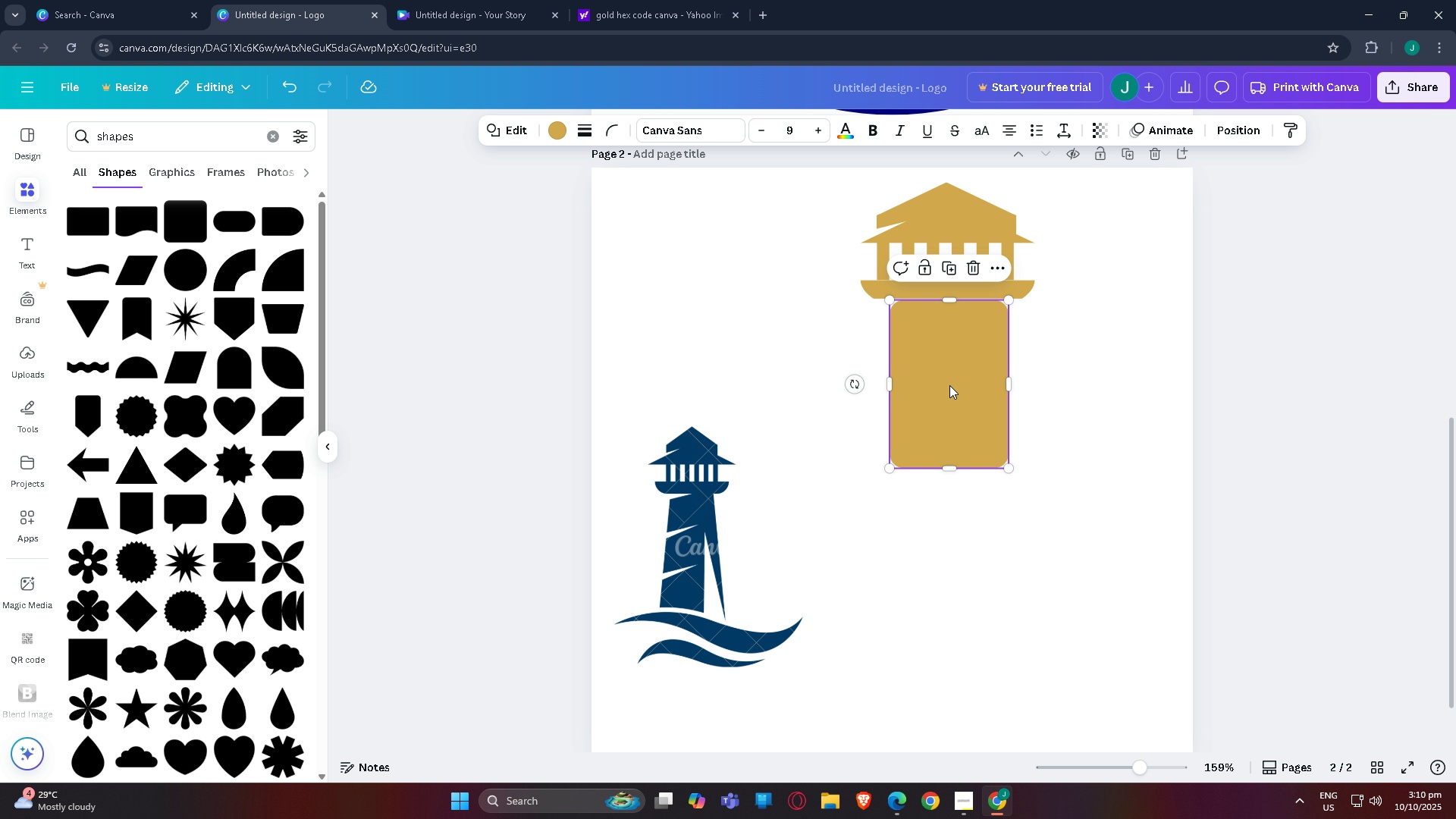 
left_click_drag(start_coordinate=[949, 385], to_coordinate=[949, 372])
 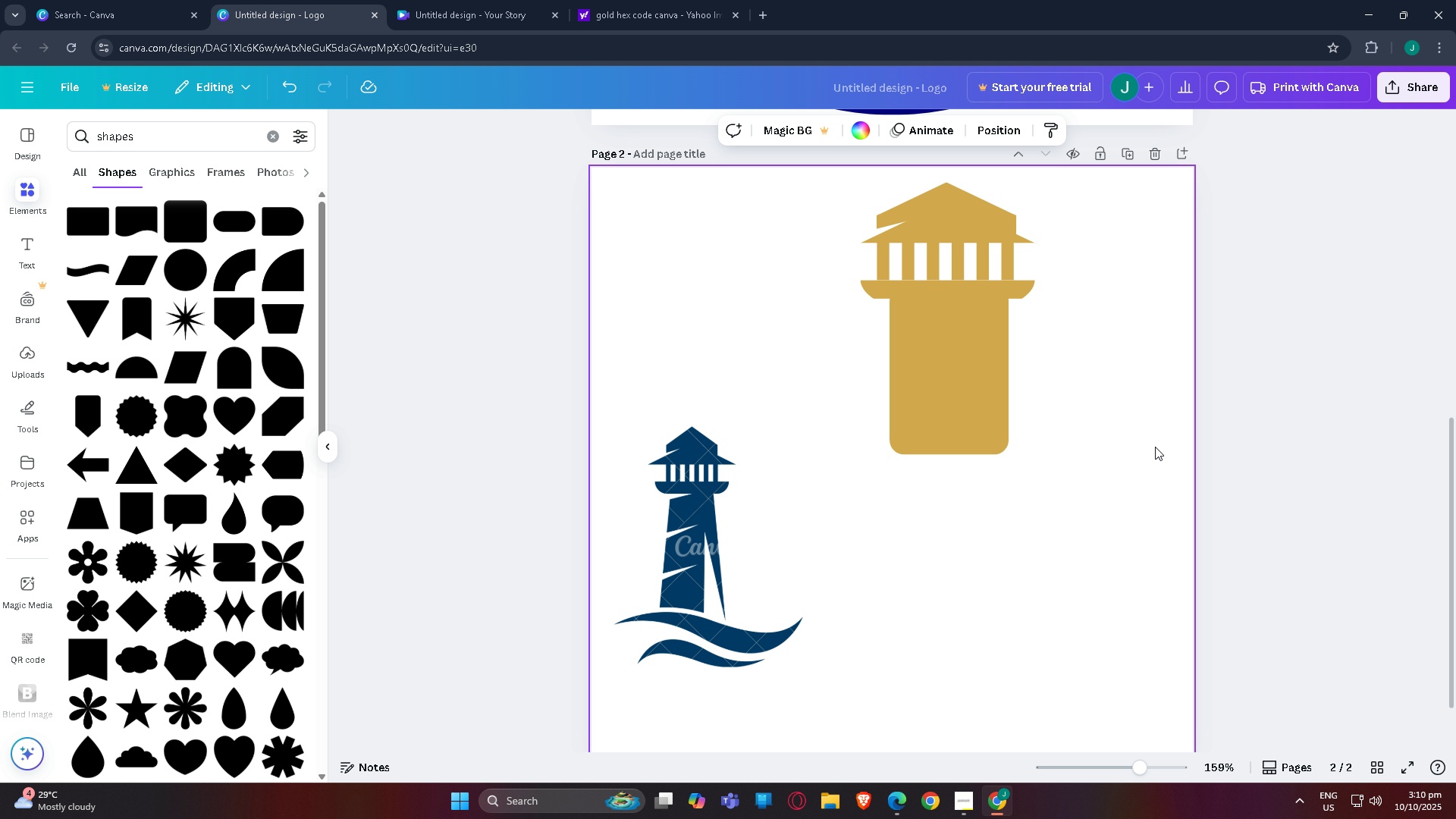 
left_click([1155, 447])
 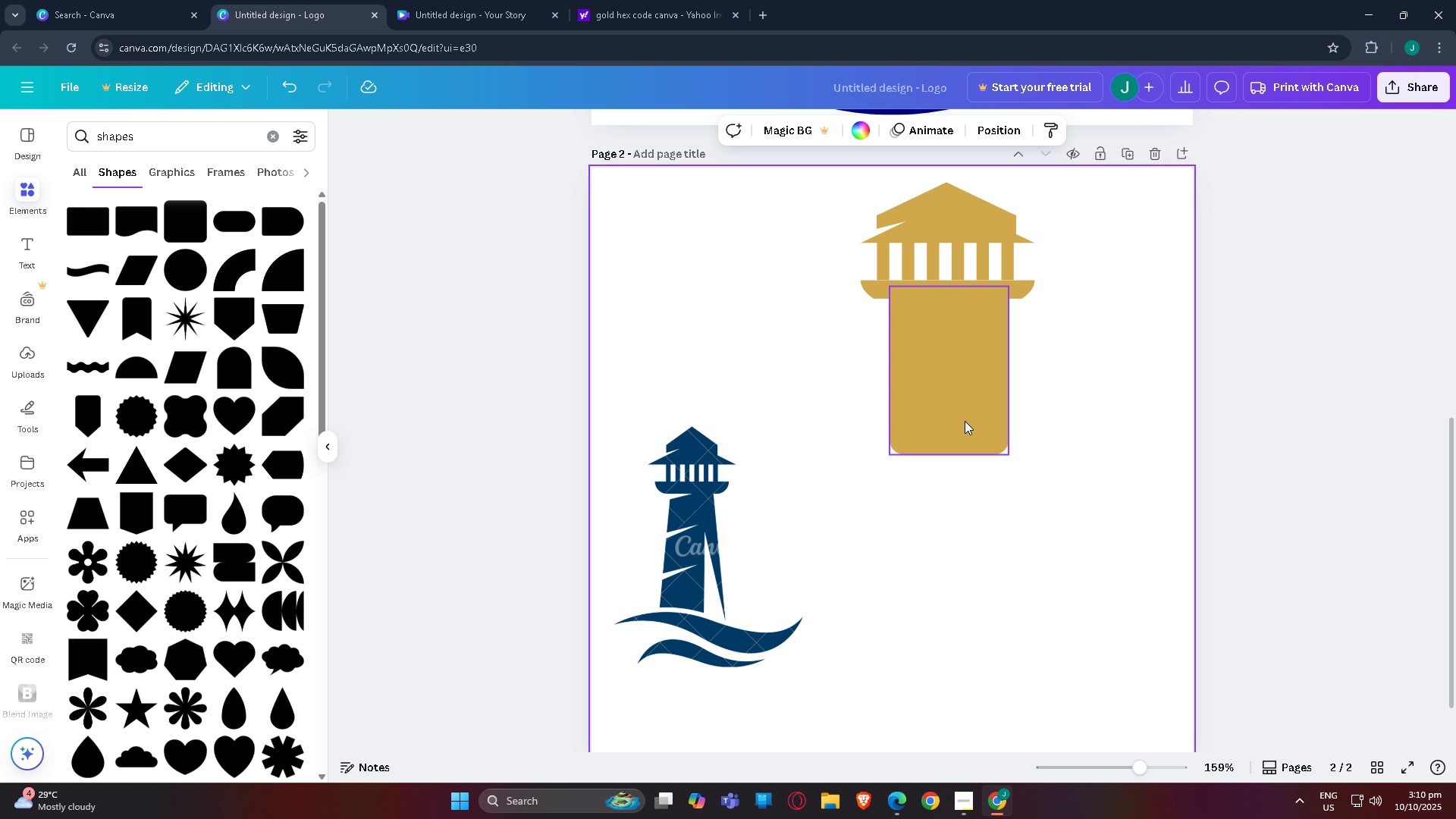 
left_click([946, 414])
 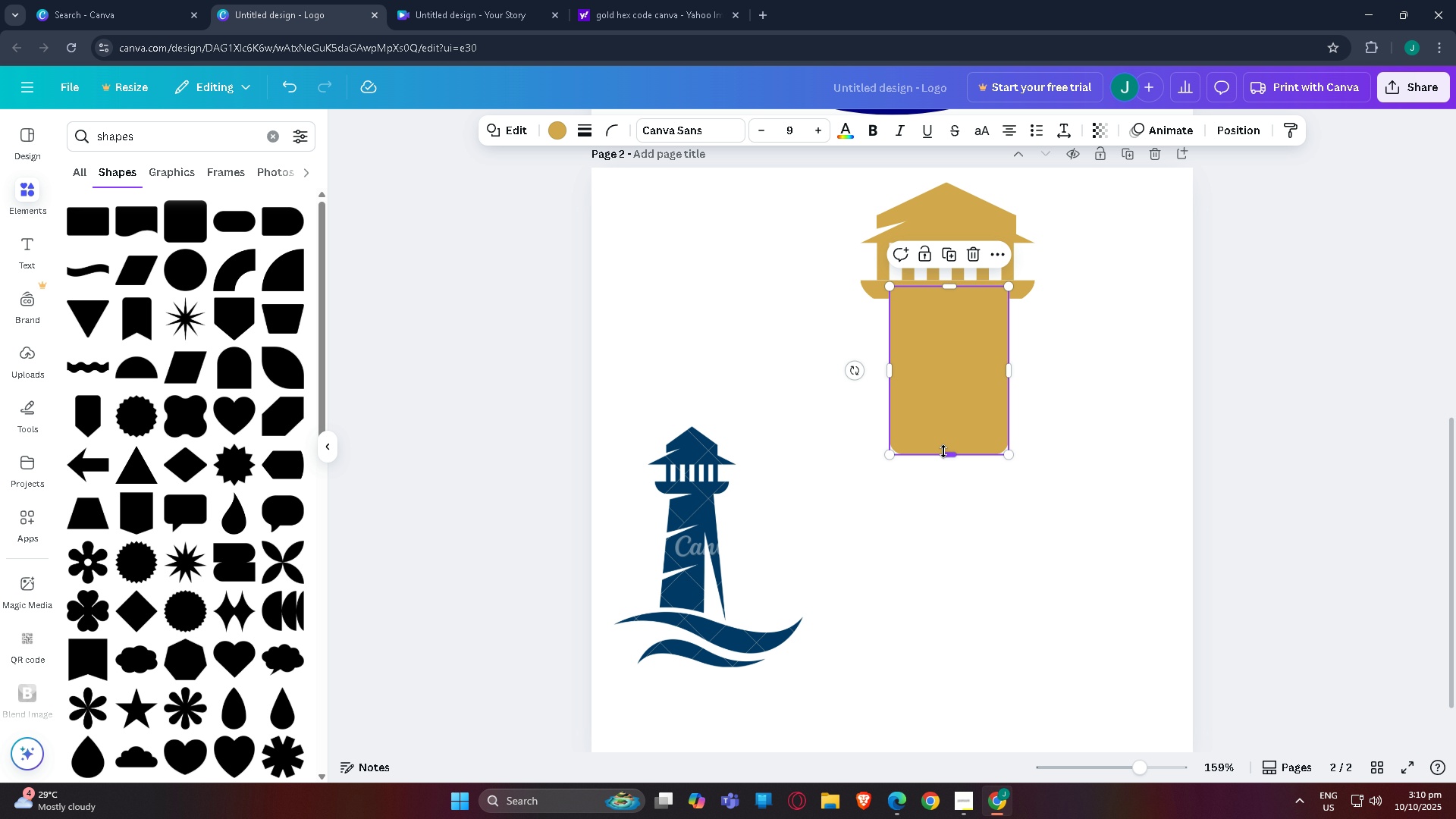 
left_click_drag(start_coordinate=[945, 454], to_coordinate=[946, 512])
 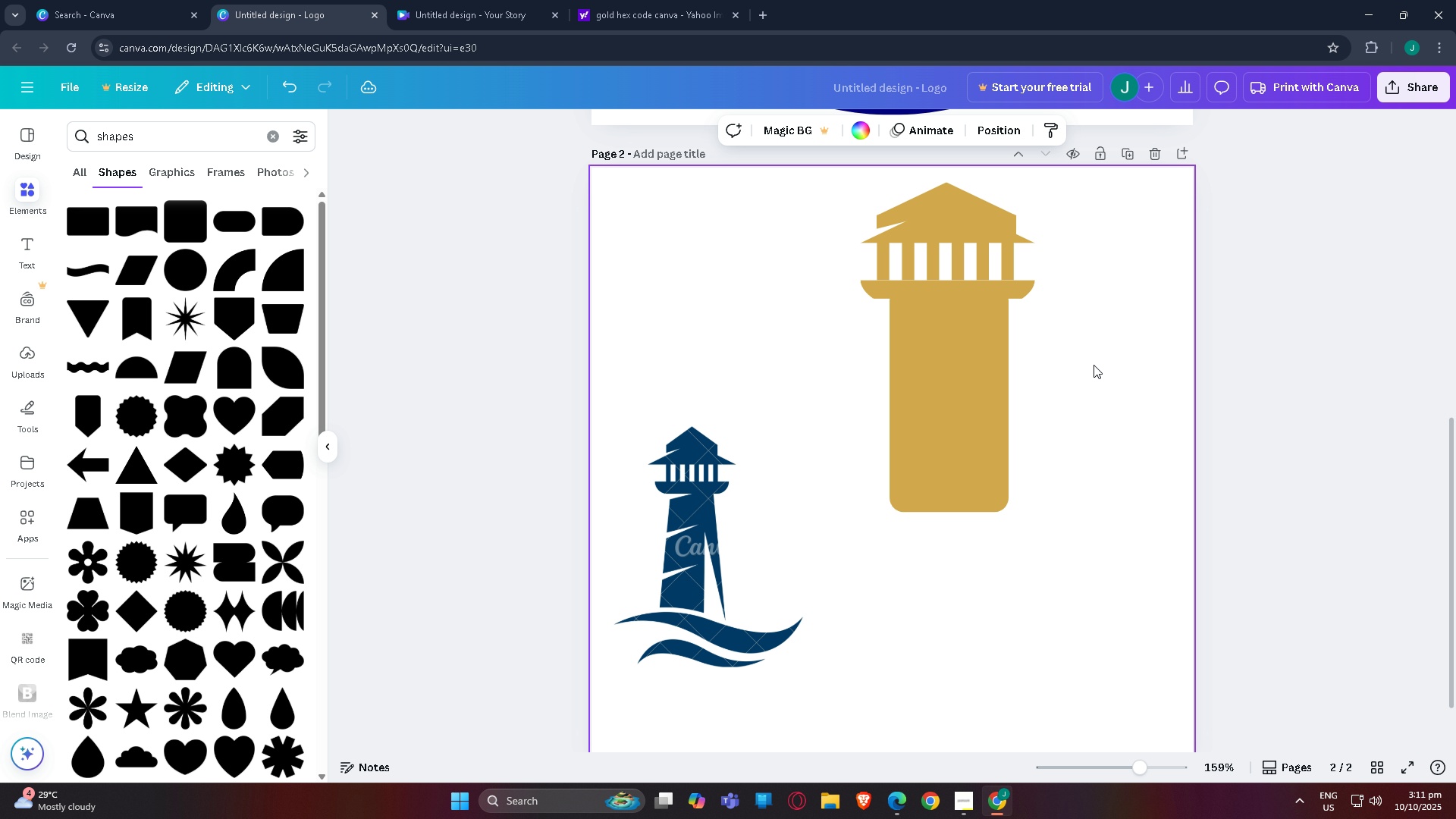 
left_click([1094, 365])
 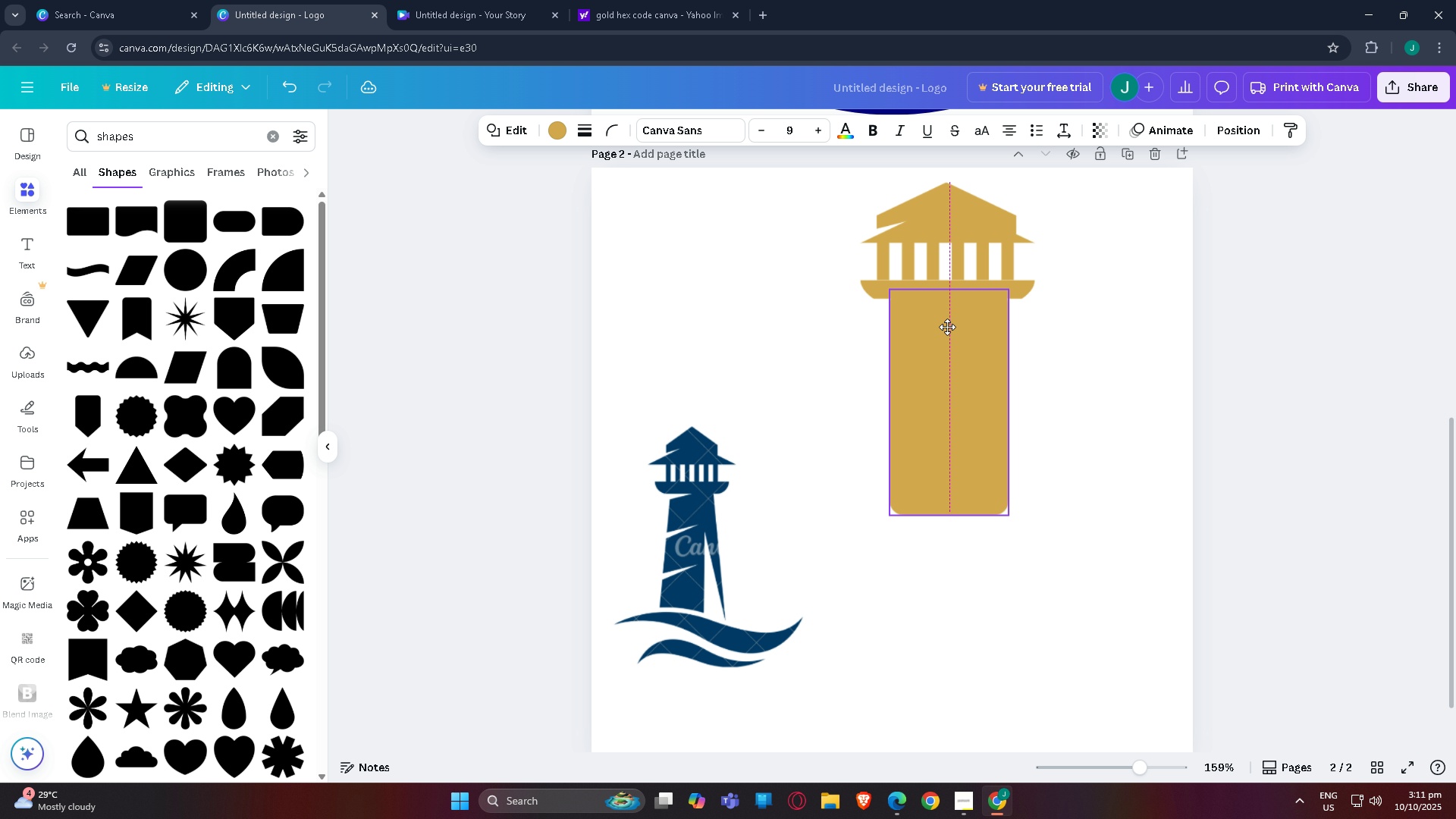 
left_click([1141, 327])
 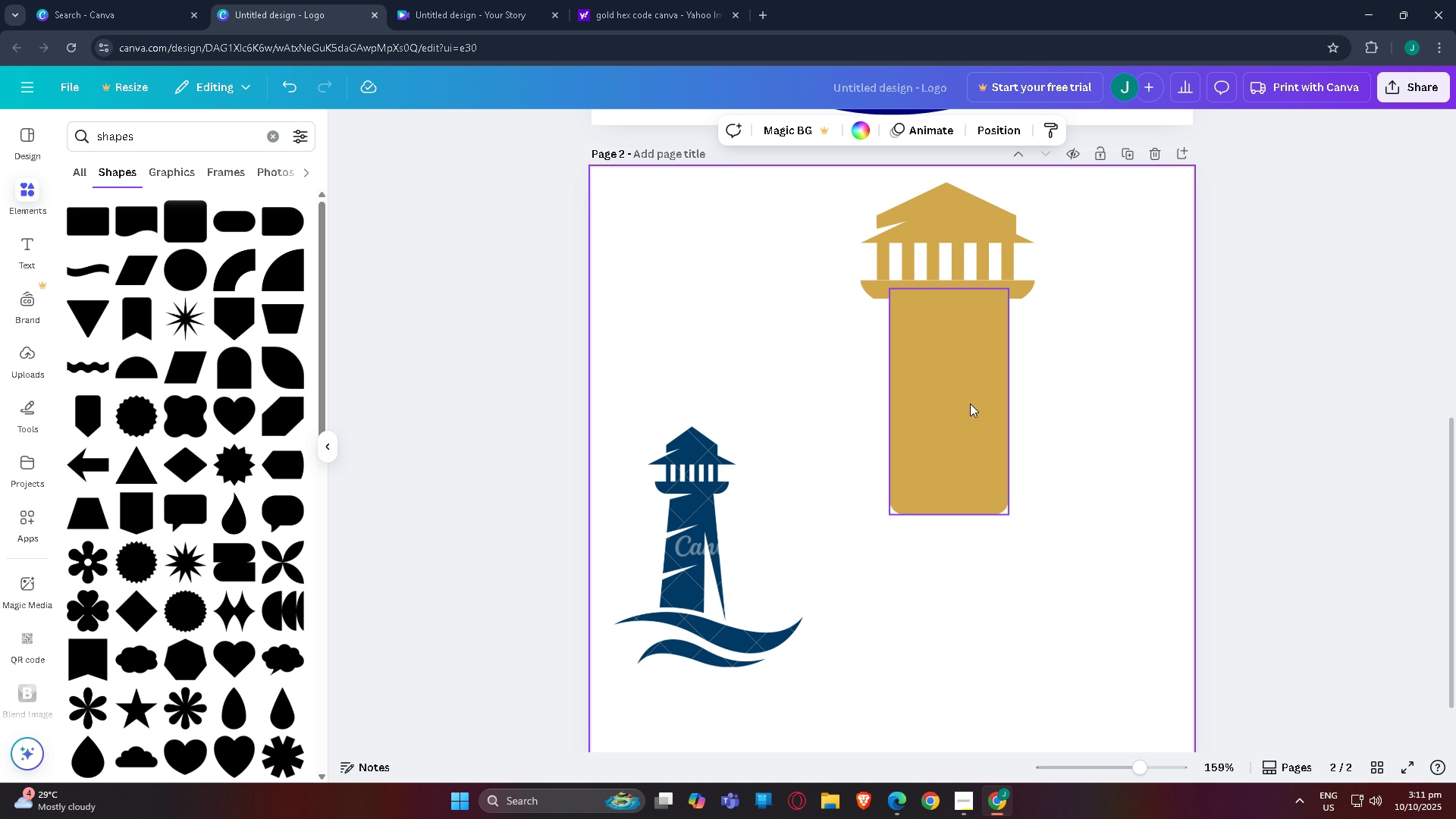 
left_click_drag(start_coordinate=[956, 412], to_coordinate=[956, 407])
 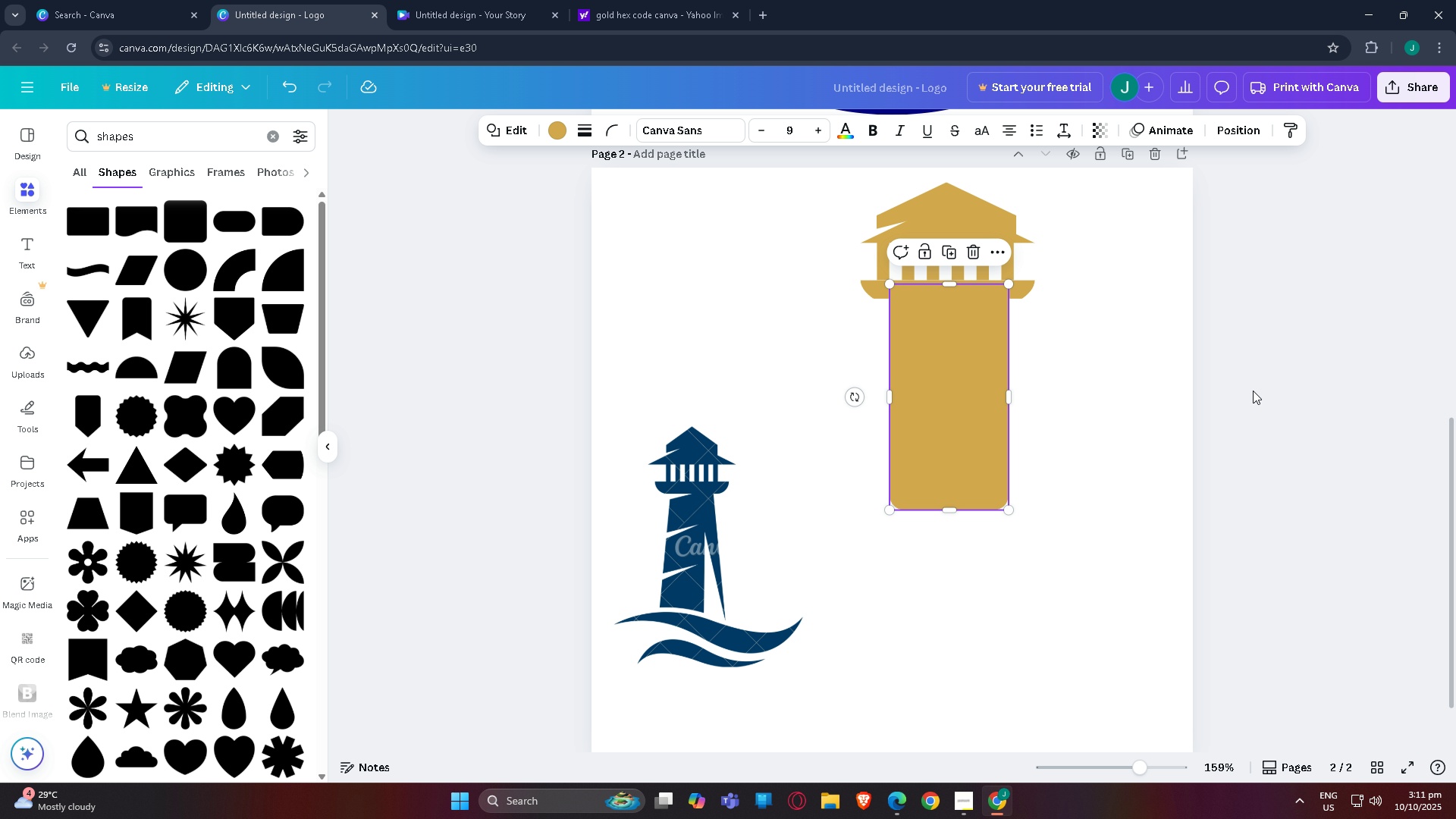 
left_click([1253, 391])
 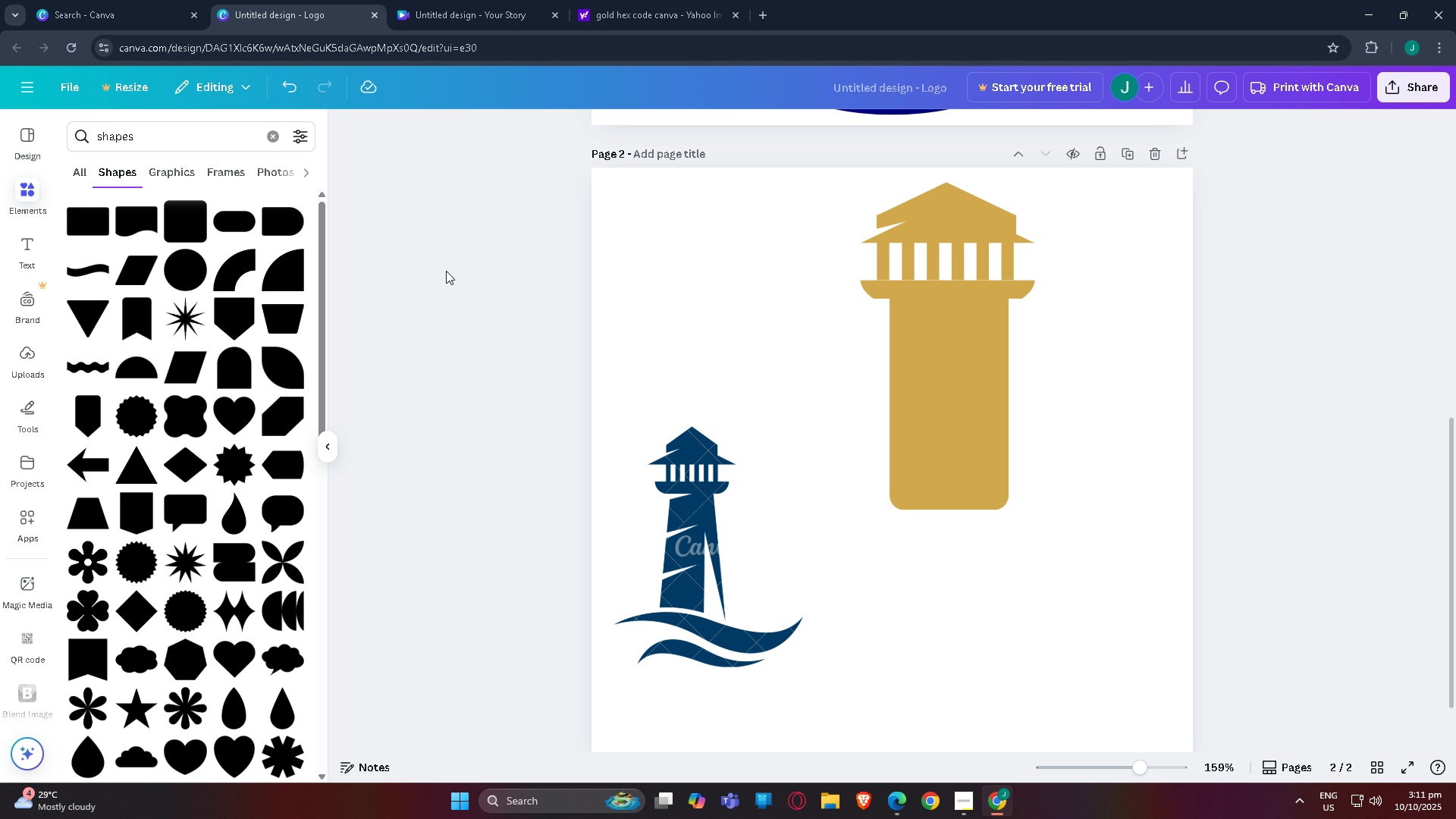 
left_click_drag(start_coordinate=[208, 136], to_coordinate=[0, 138])
 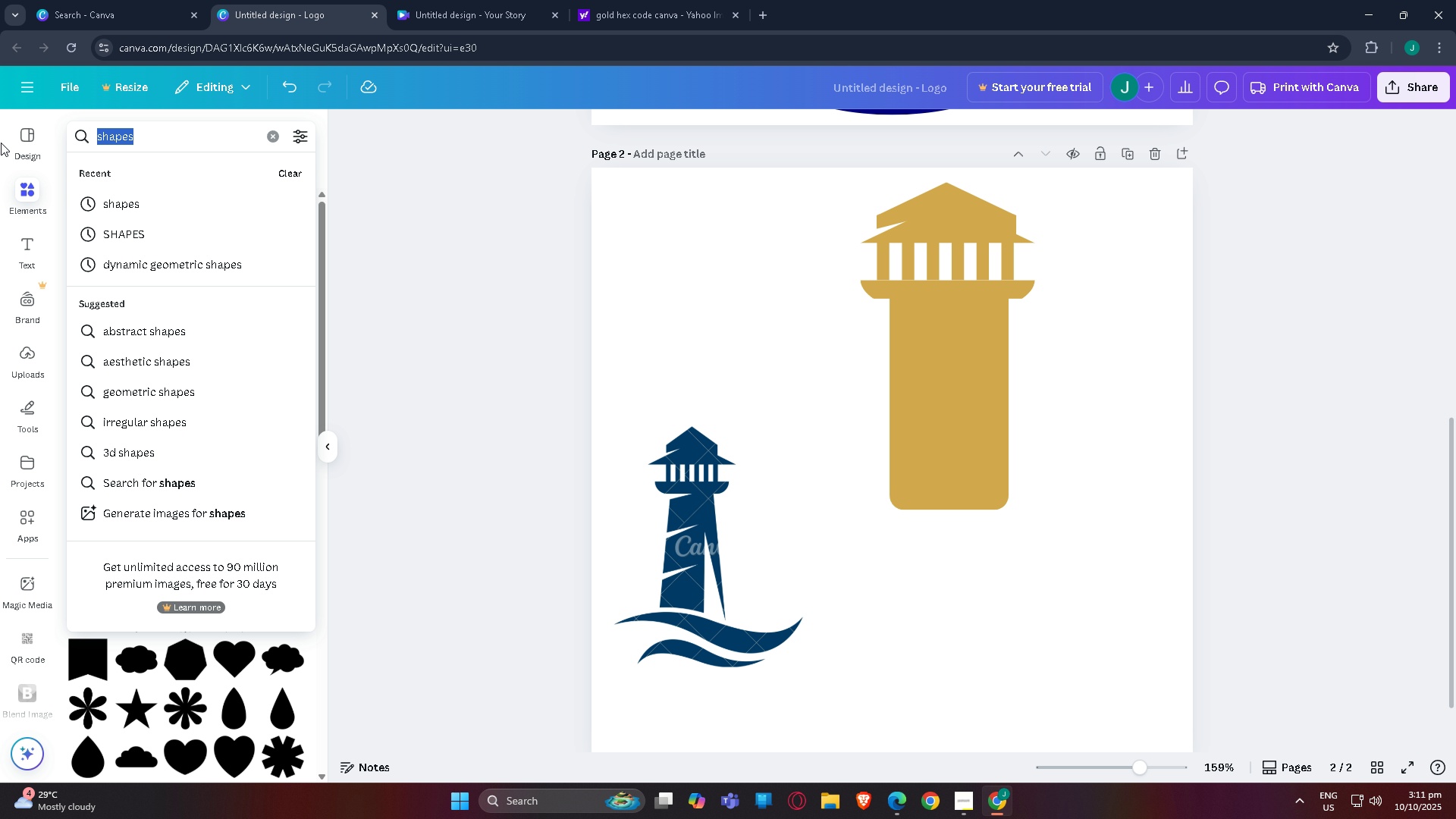 
type(TTRIAN)
 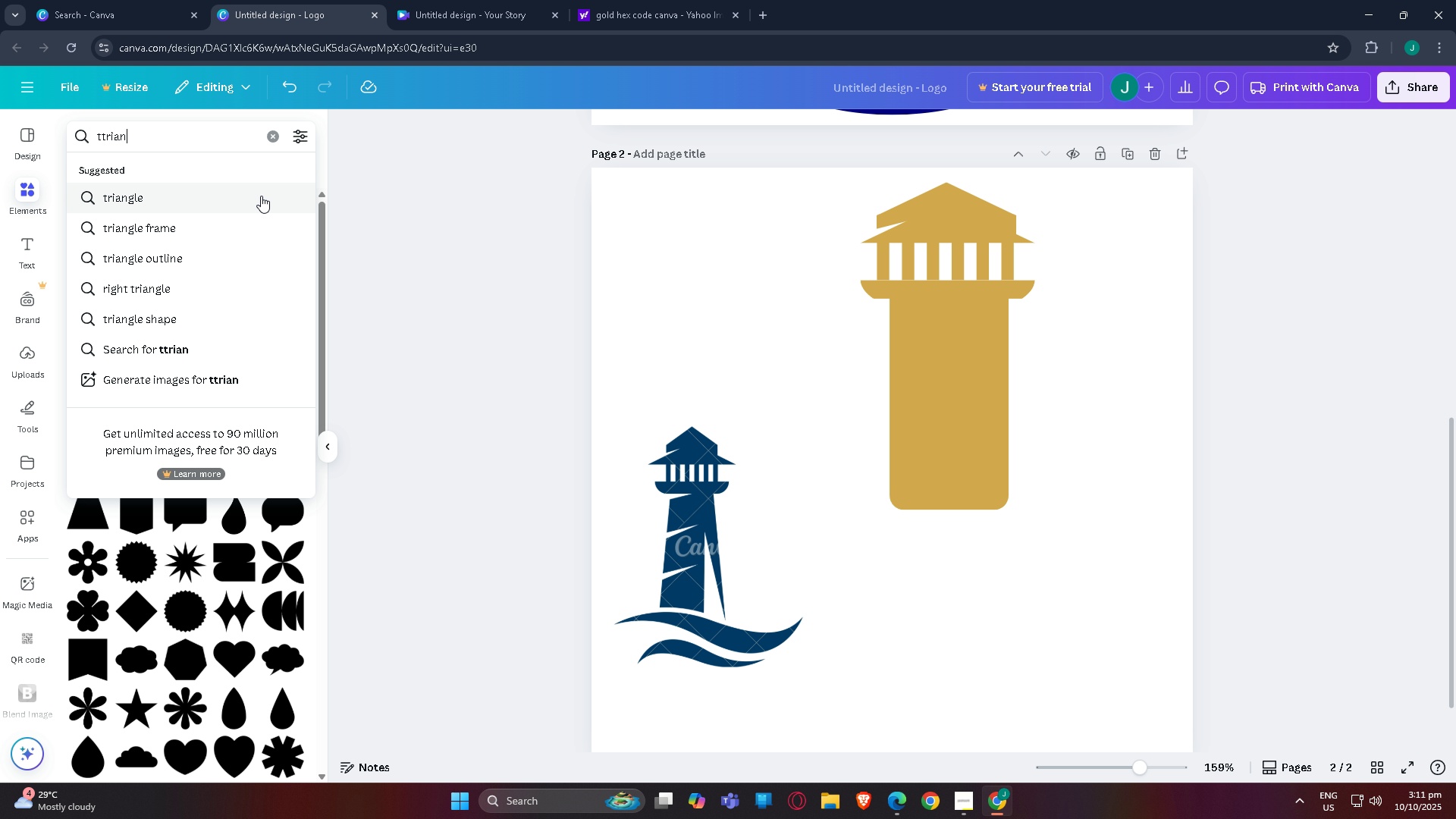 
hold_key(key=Backspace, duration=0.82)
 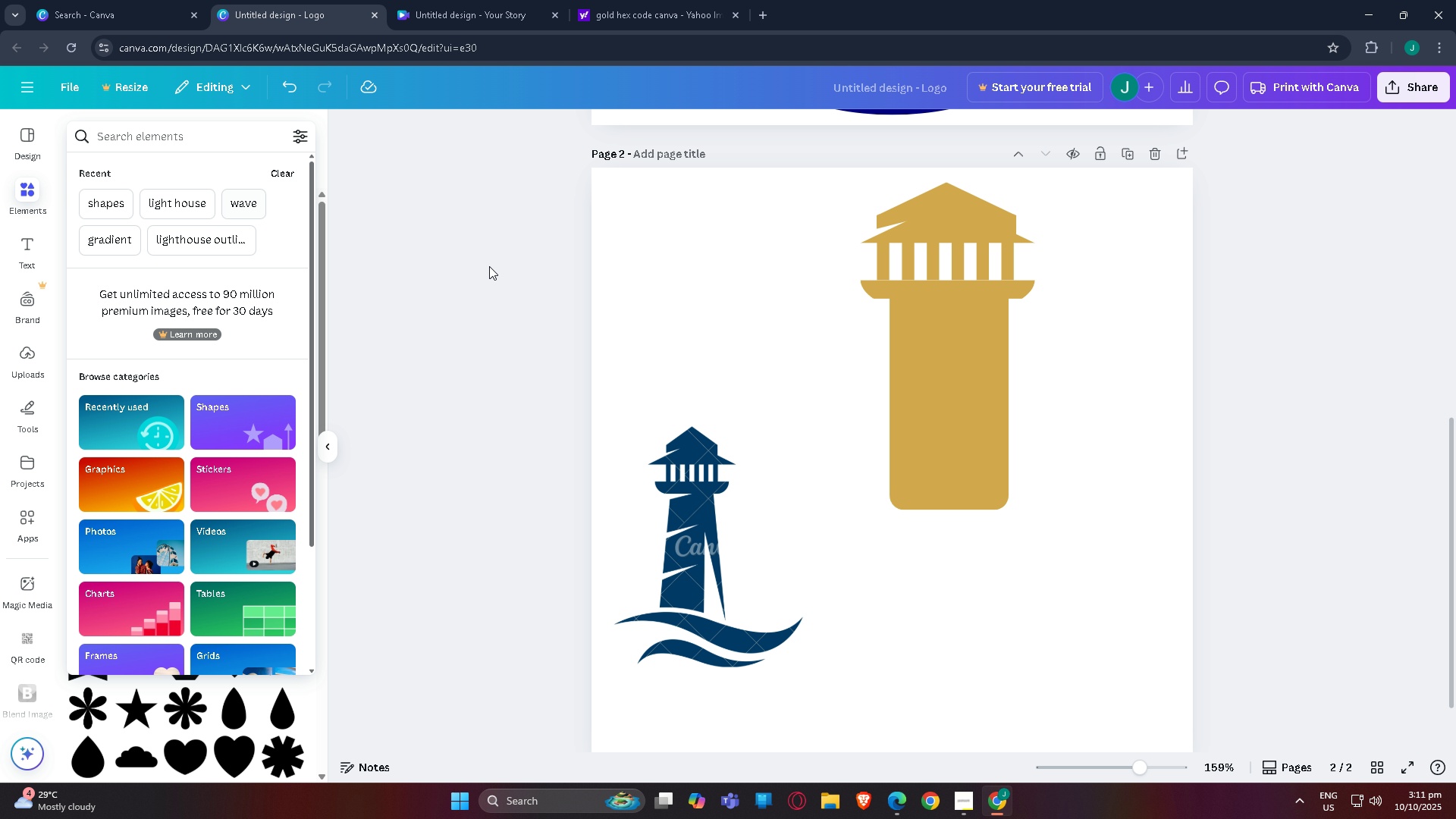 
left_click_drag(start_coordinate=[467, 262], to_coordinate=[453, 262])
 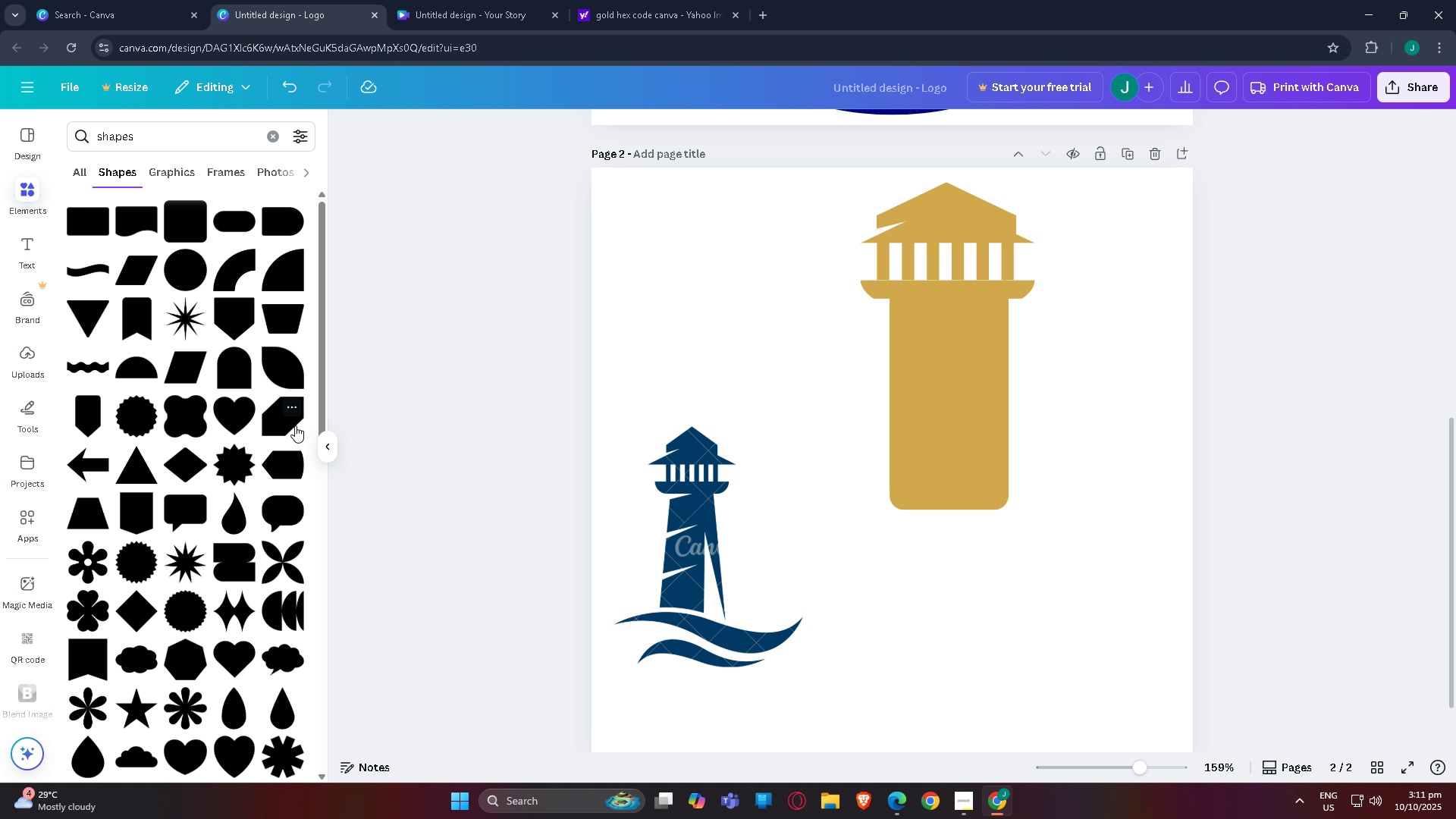 
scroll: coordinate [133, 443], scroll_direction: down, amount: 12.0
 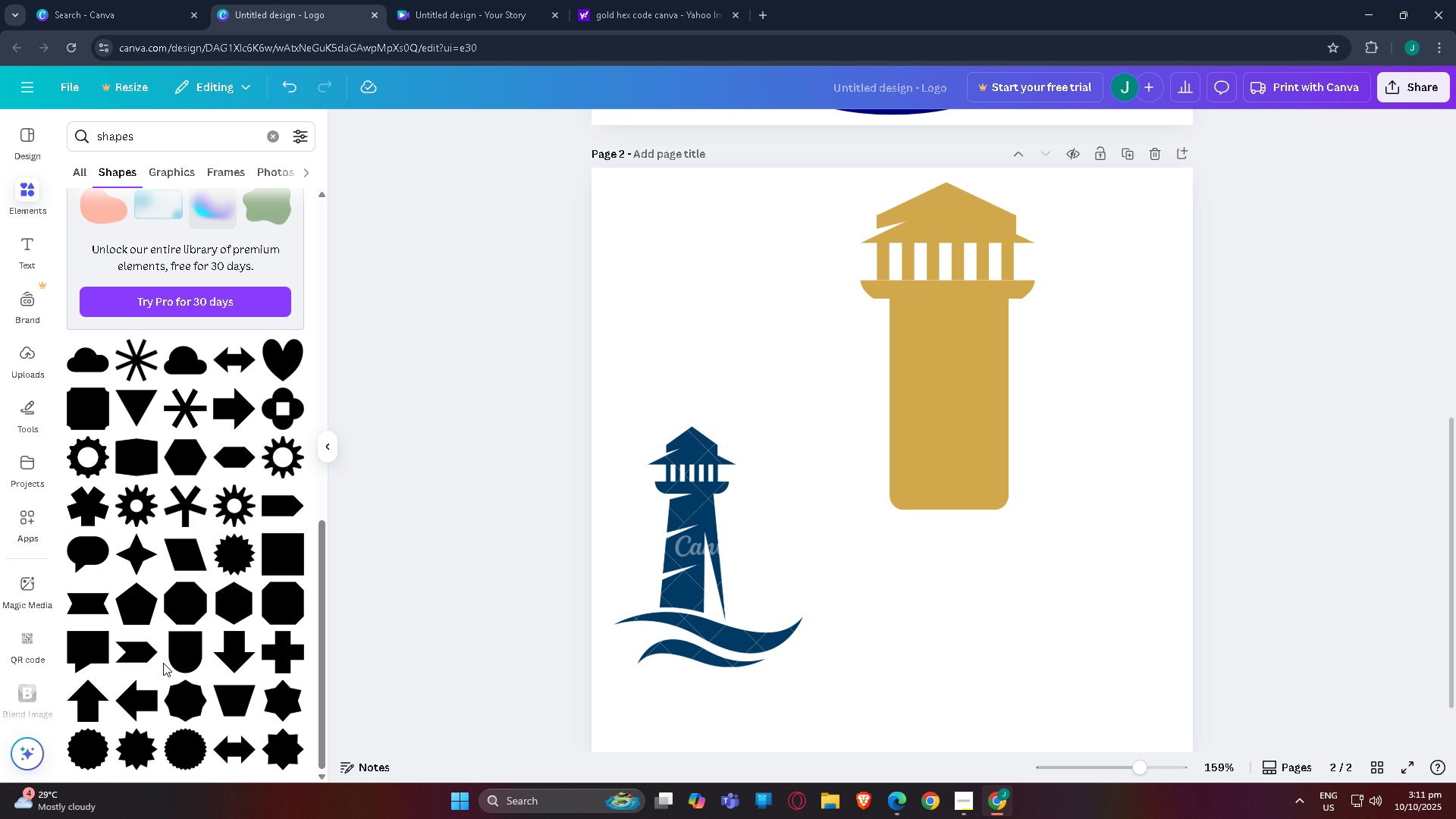 
scroll: coordinate [190, 563], scroll_direction: up, amount: 12.0
 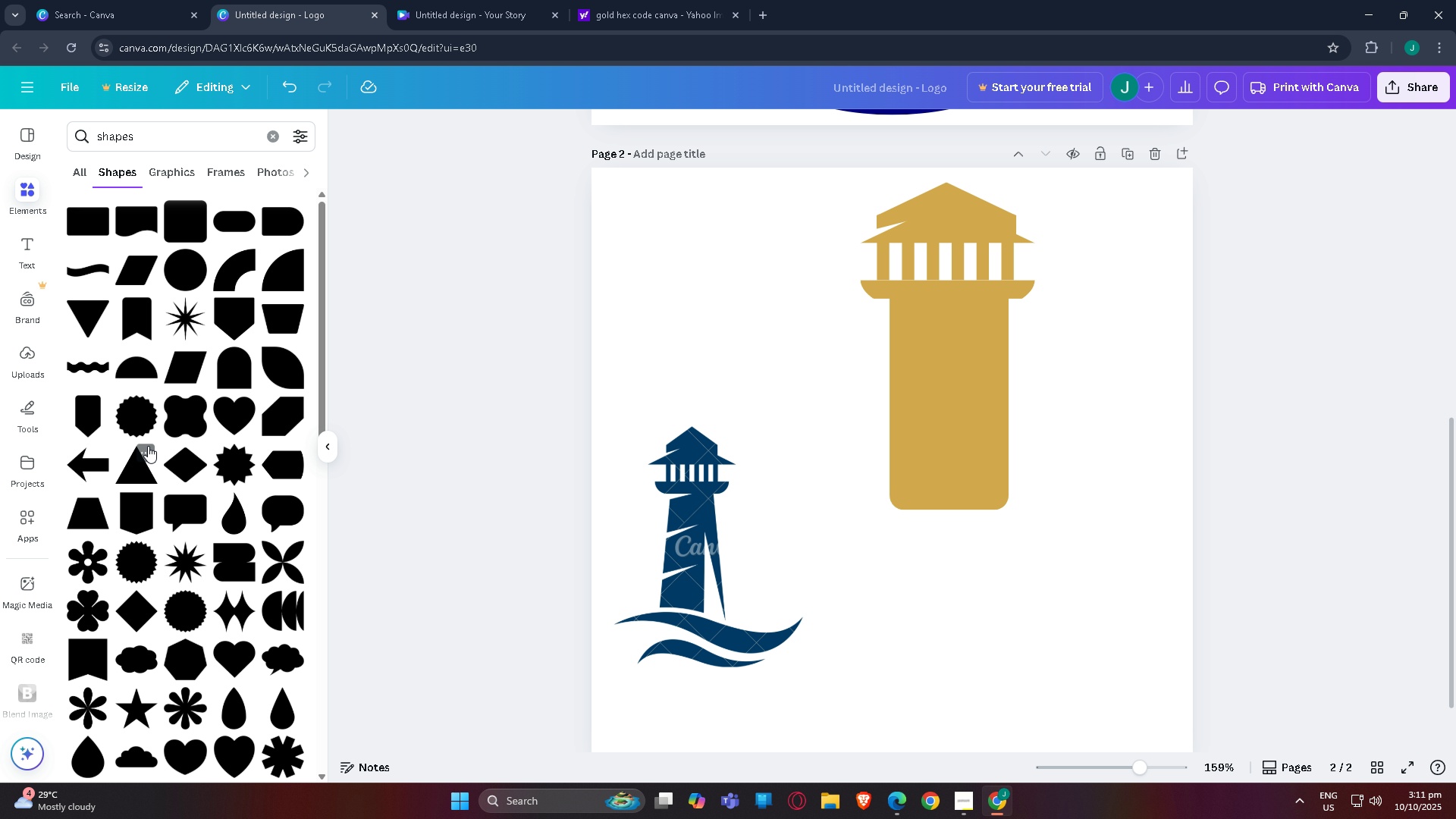 
scroll: coordinate [134, 561], scroll_direction: down, amount: 6.0
 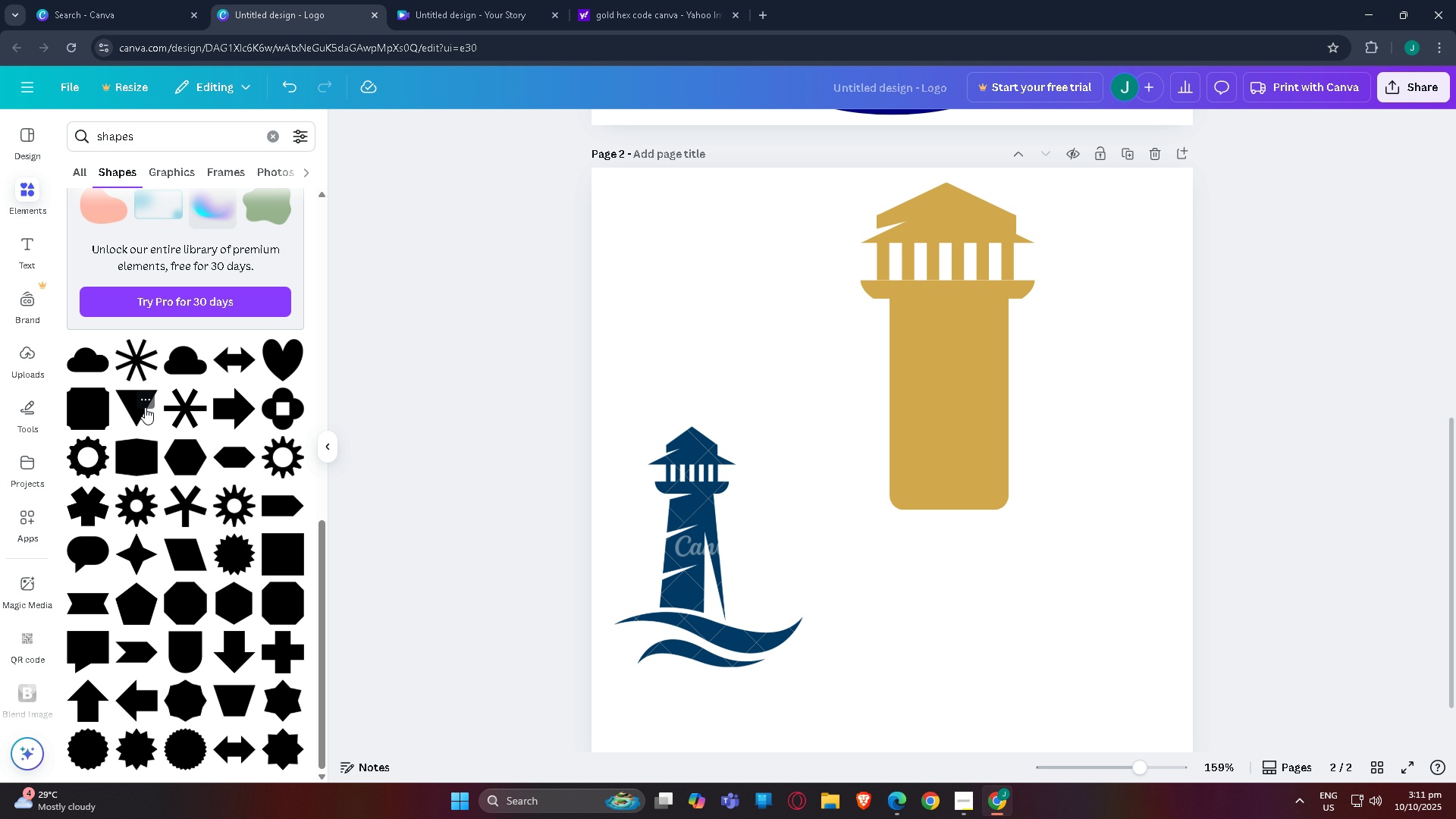 
left_click([145, 407])
 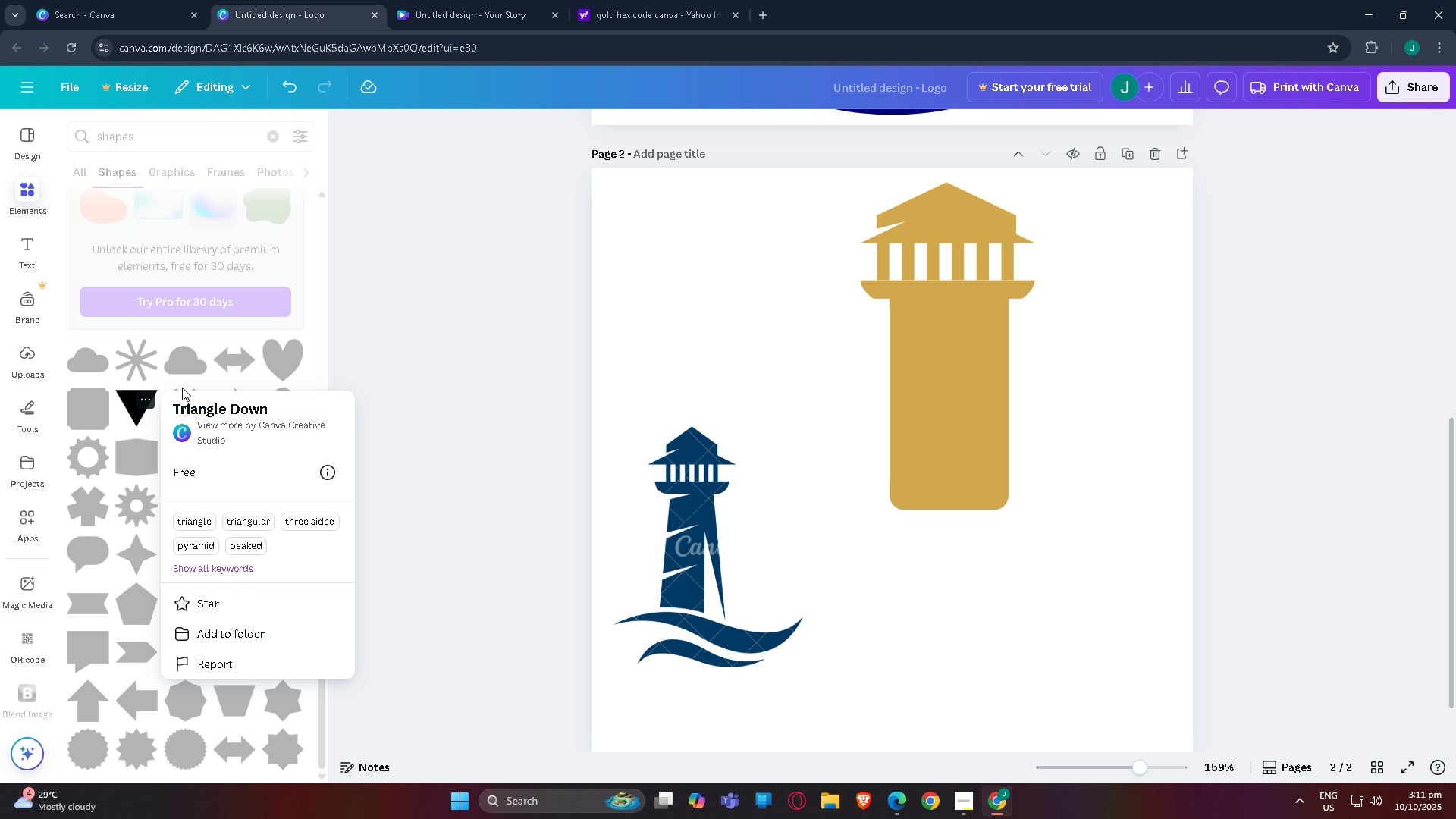 
left_click([444, 357])
 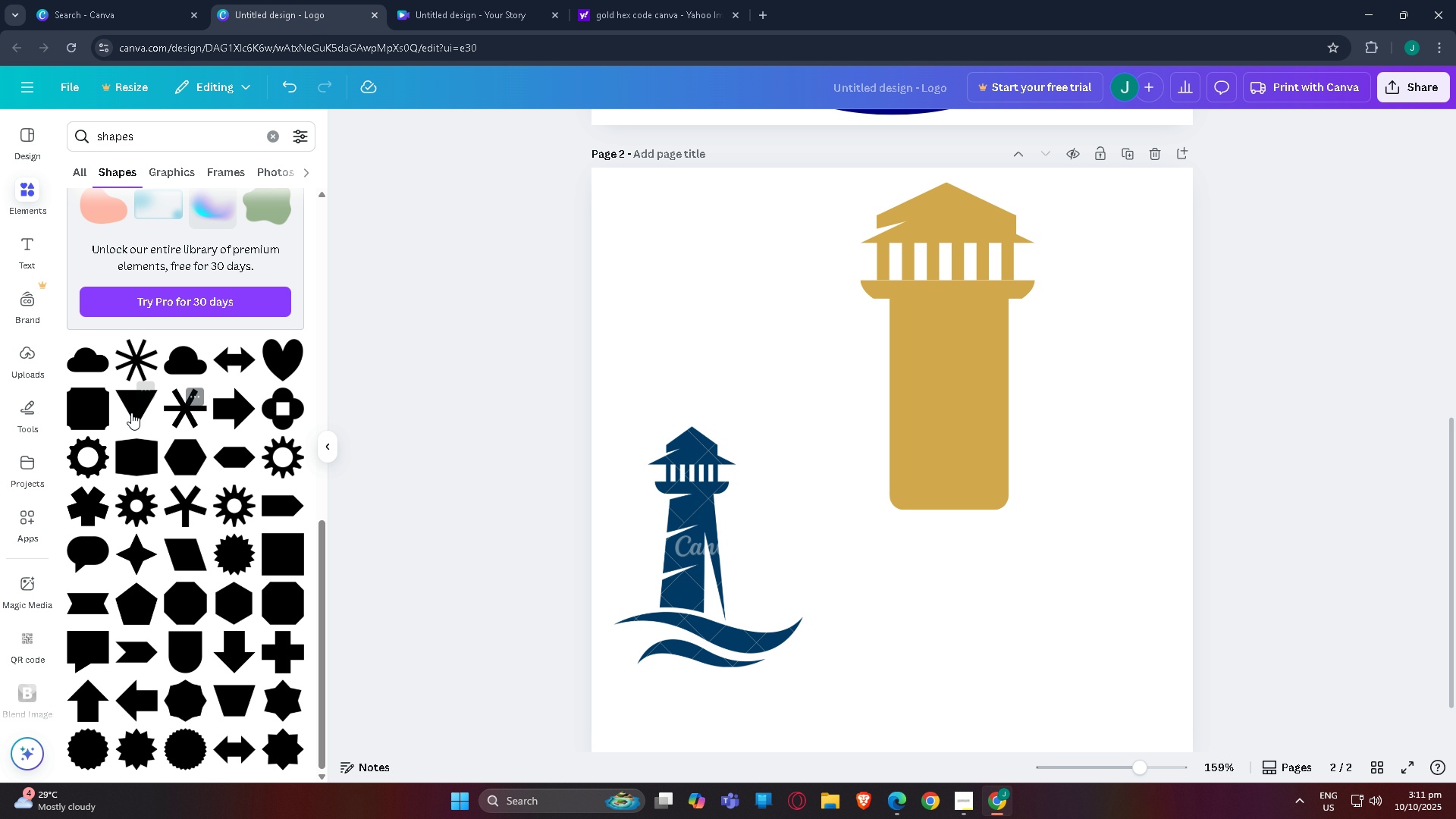 
left_click_drag(start_coordinate=[130, 413], to_coordinate=[812, 557])
 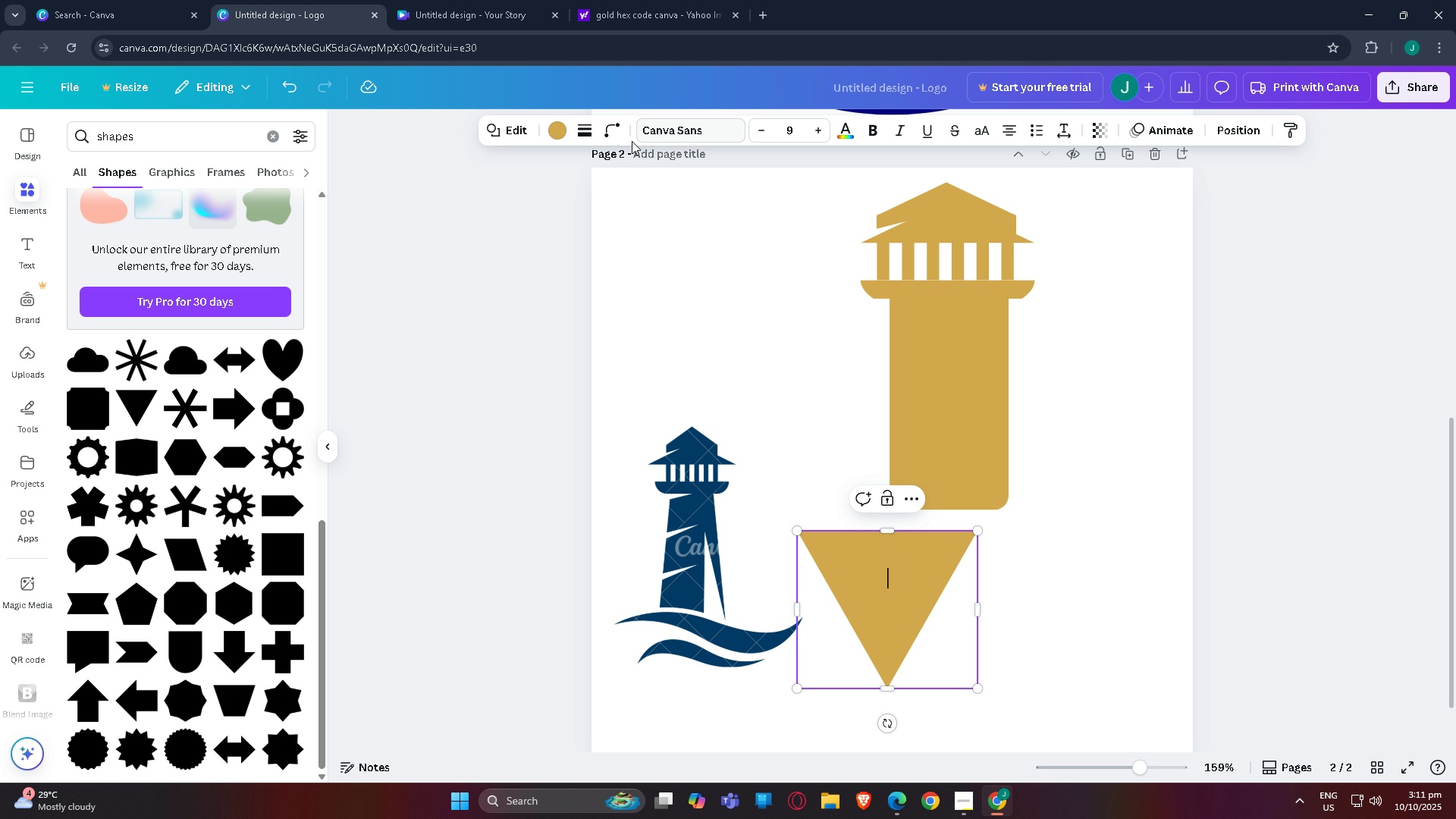 
left_click([559, 132])
 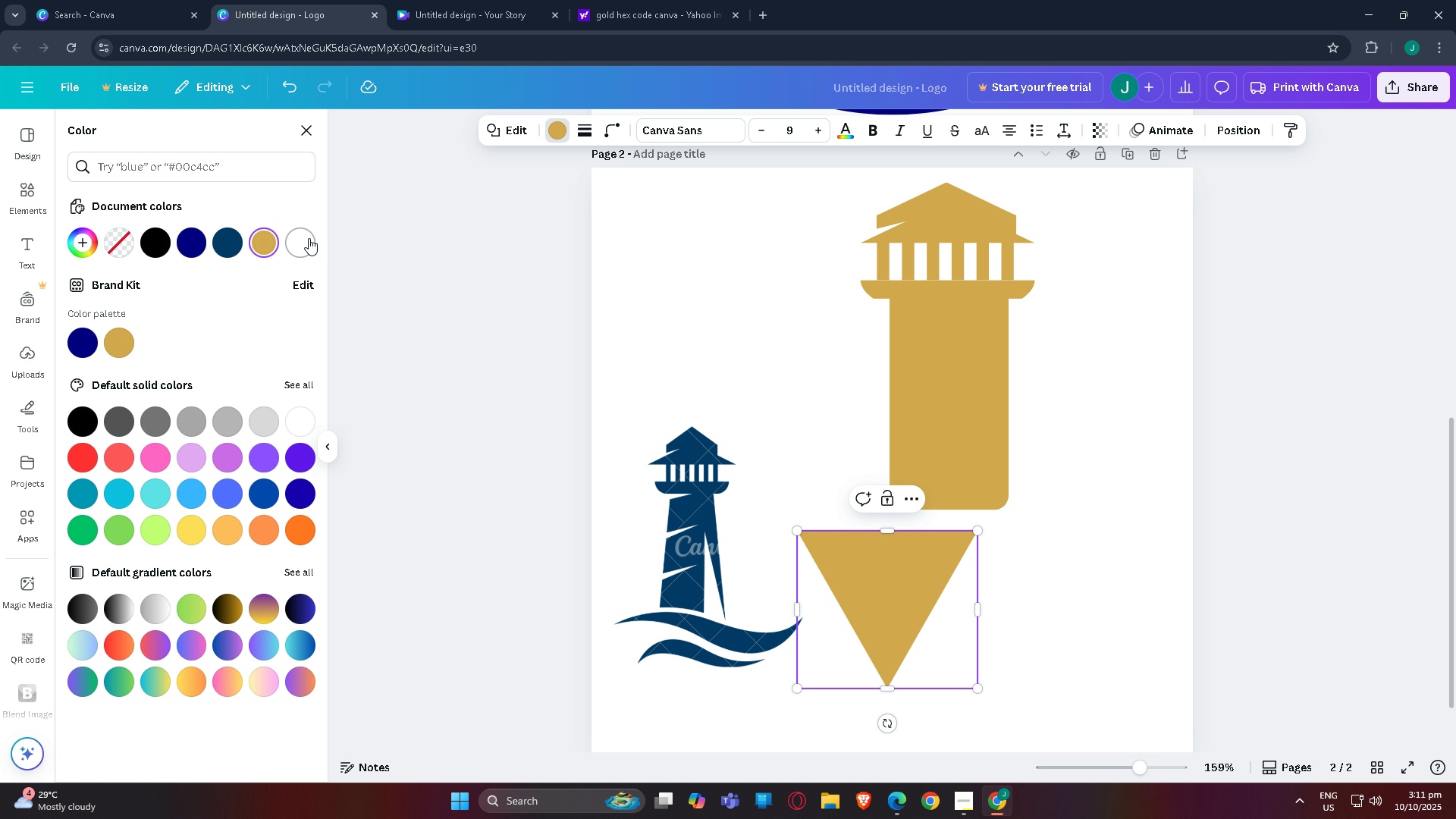 
left_click([306, 238])
 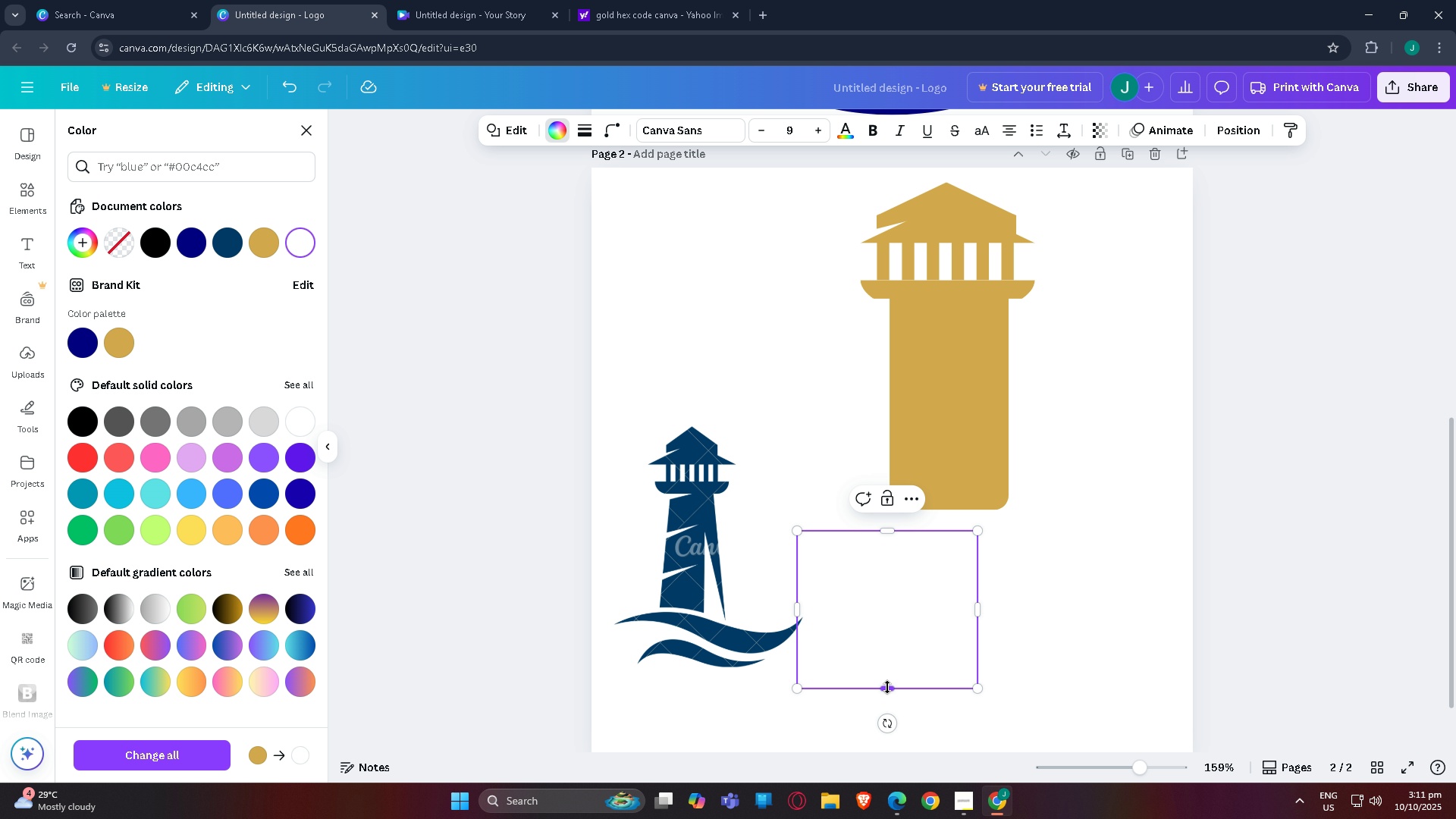 
left_click_drag(start_coordinate=[890, 725], to_coordinate=[1017, 598])
 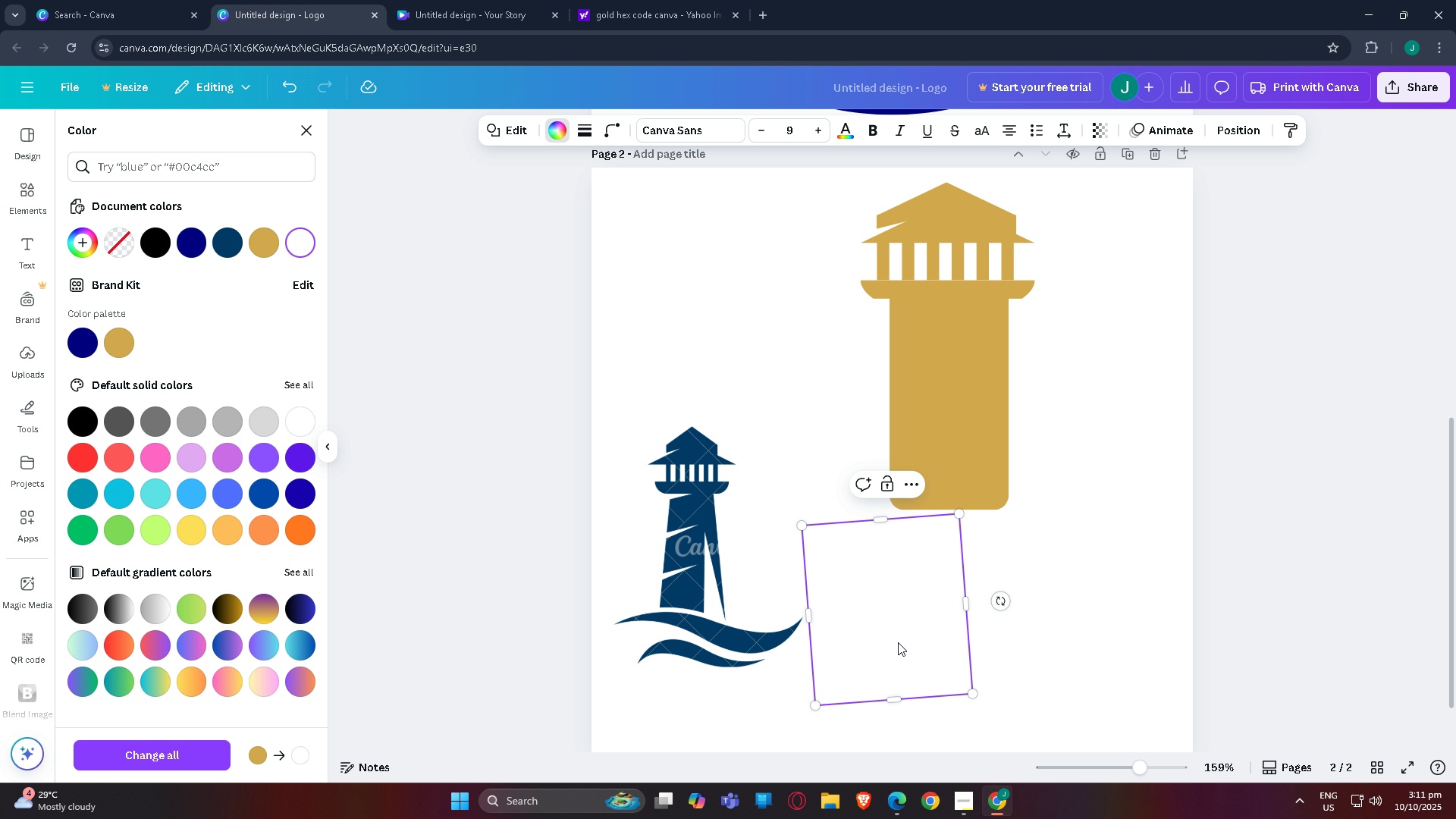 
left_click_drag(start_coordinate=[898, 640], to_coordinate=[908, 384])
 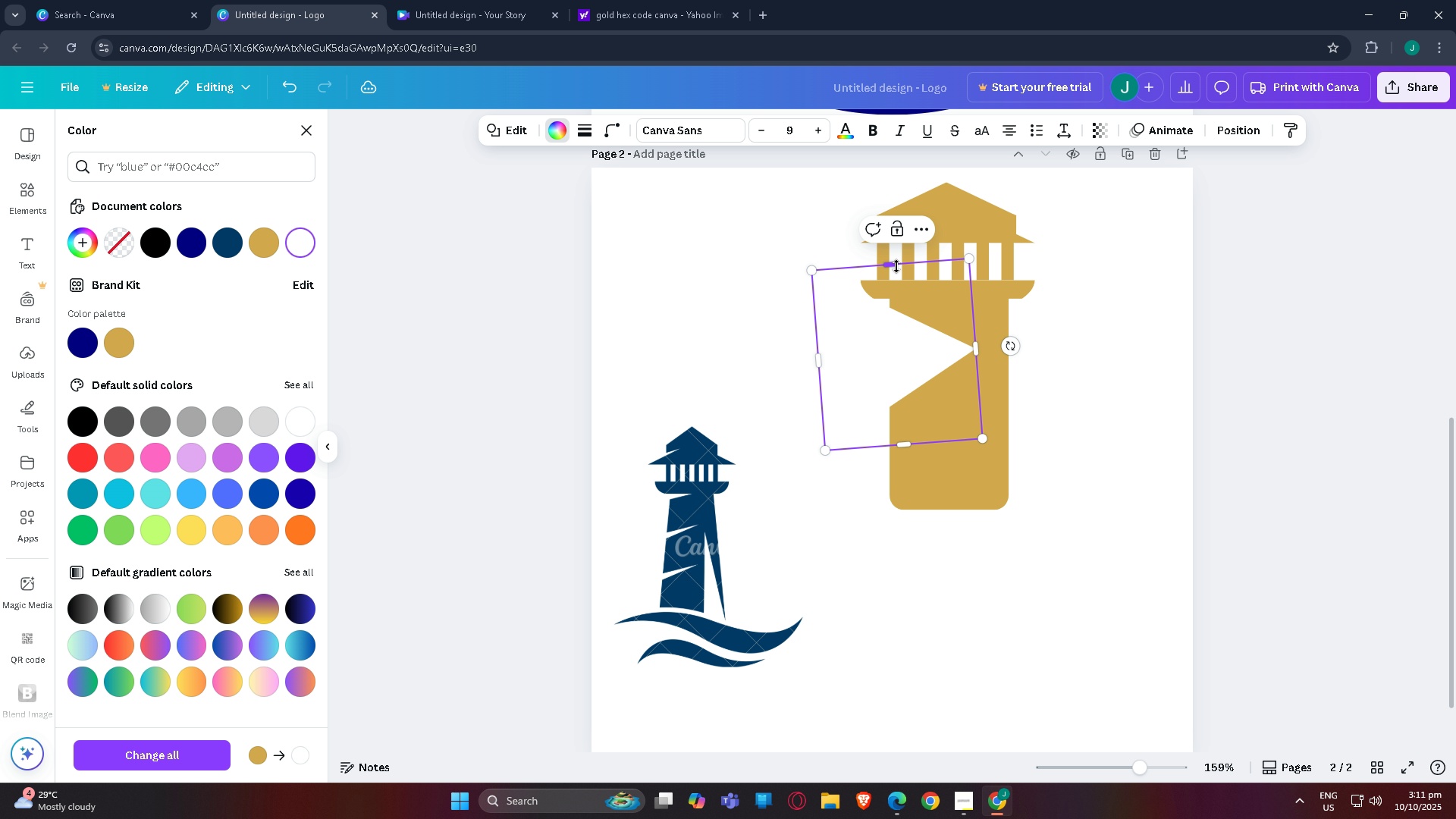 
left_click_drag(start_coordinate=[896, 266], to_coordinate=[910, 418])
 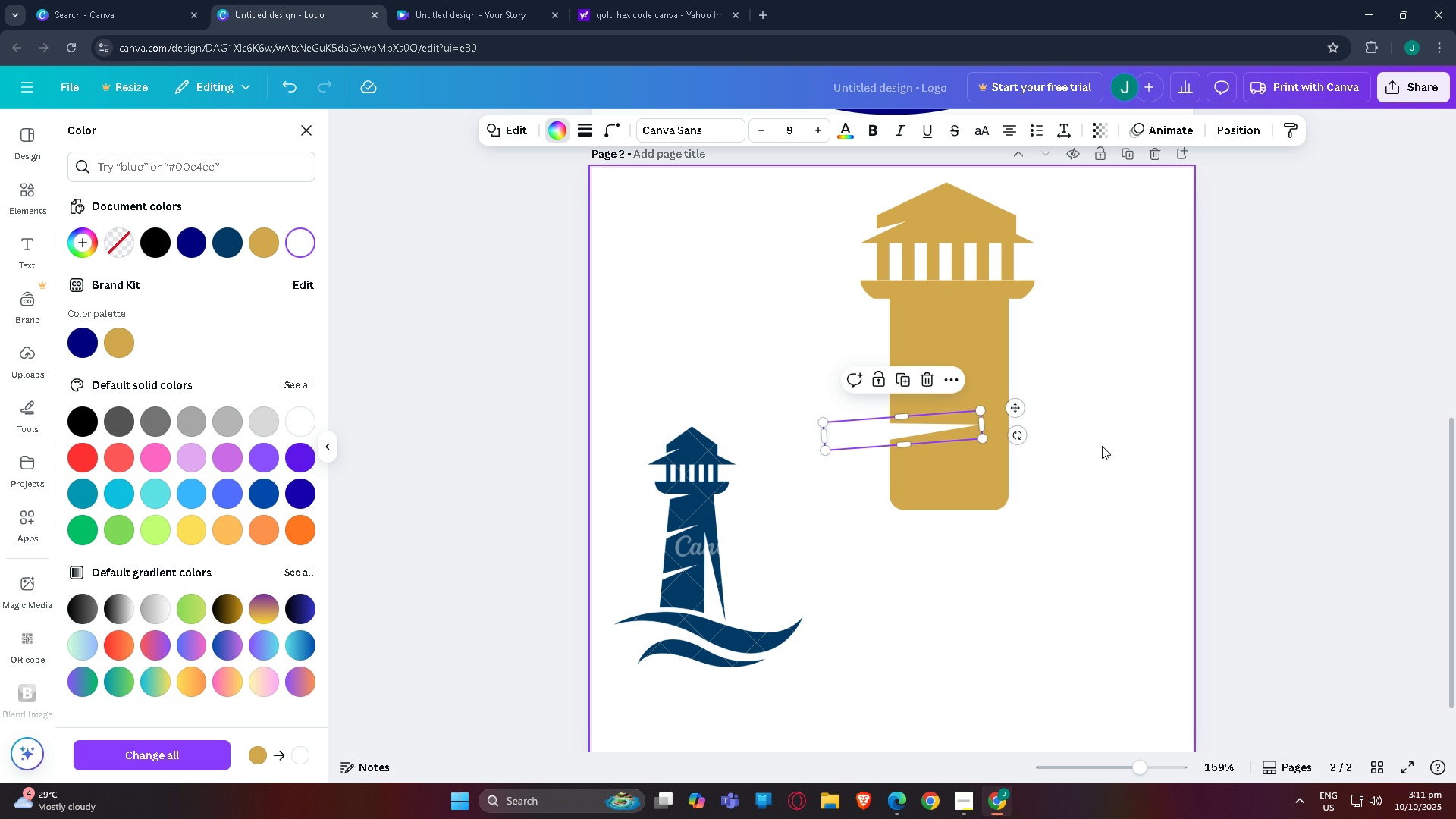 
left_click([1138, 446])
 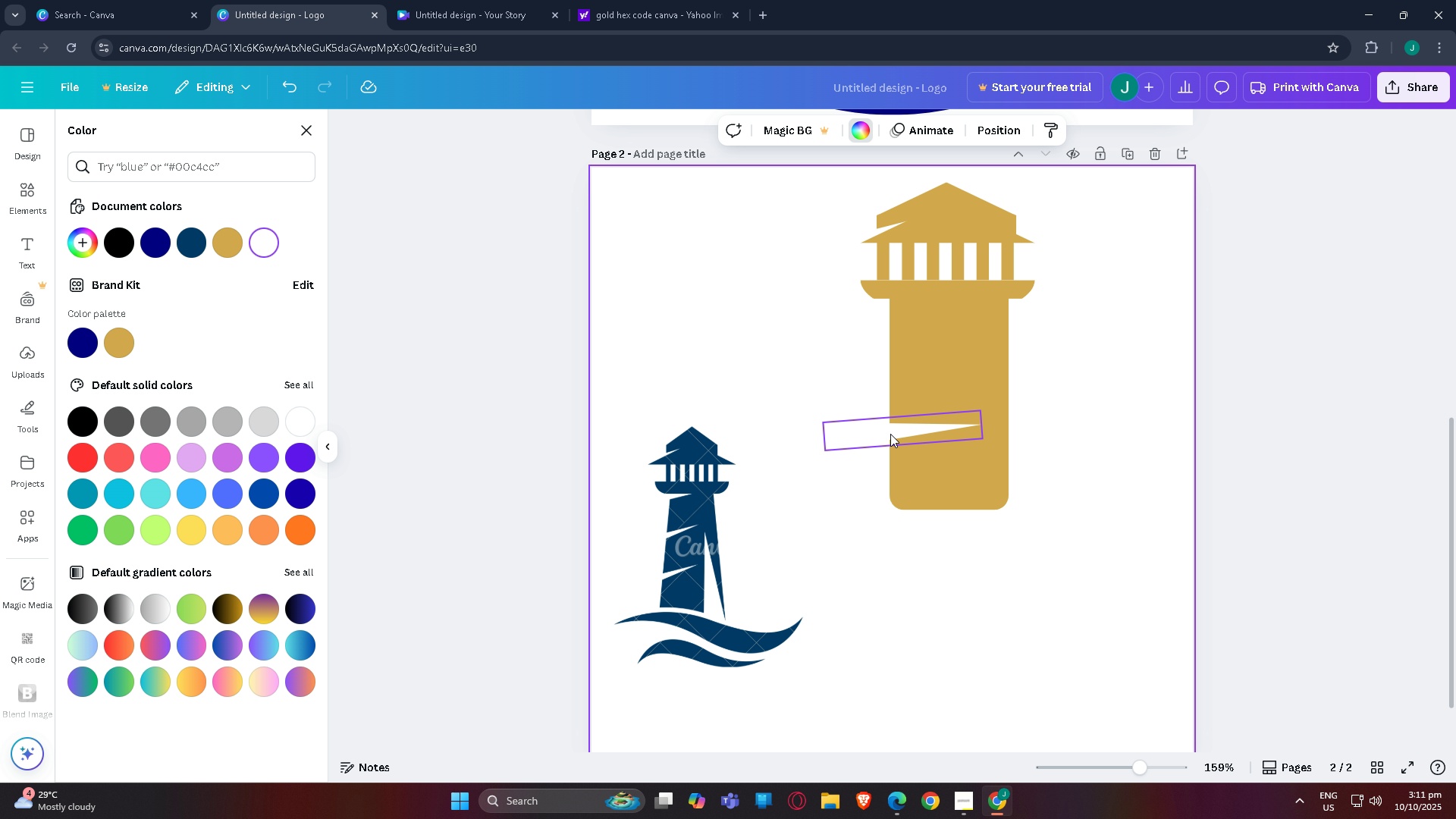 
left_click_drag(start_coordinate=[890, 434], to_coordinate=[899, 311])
 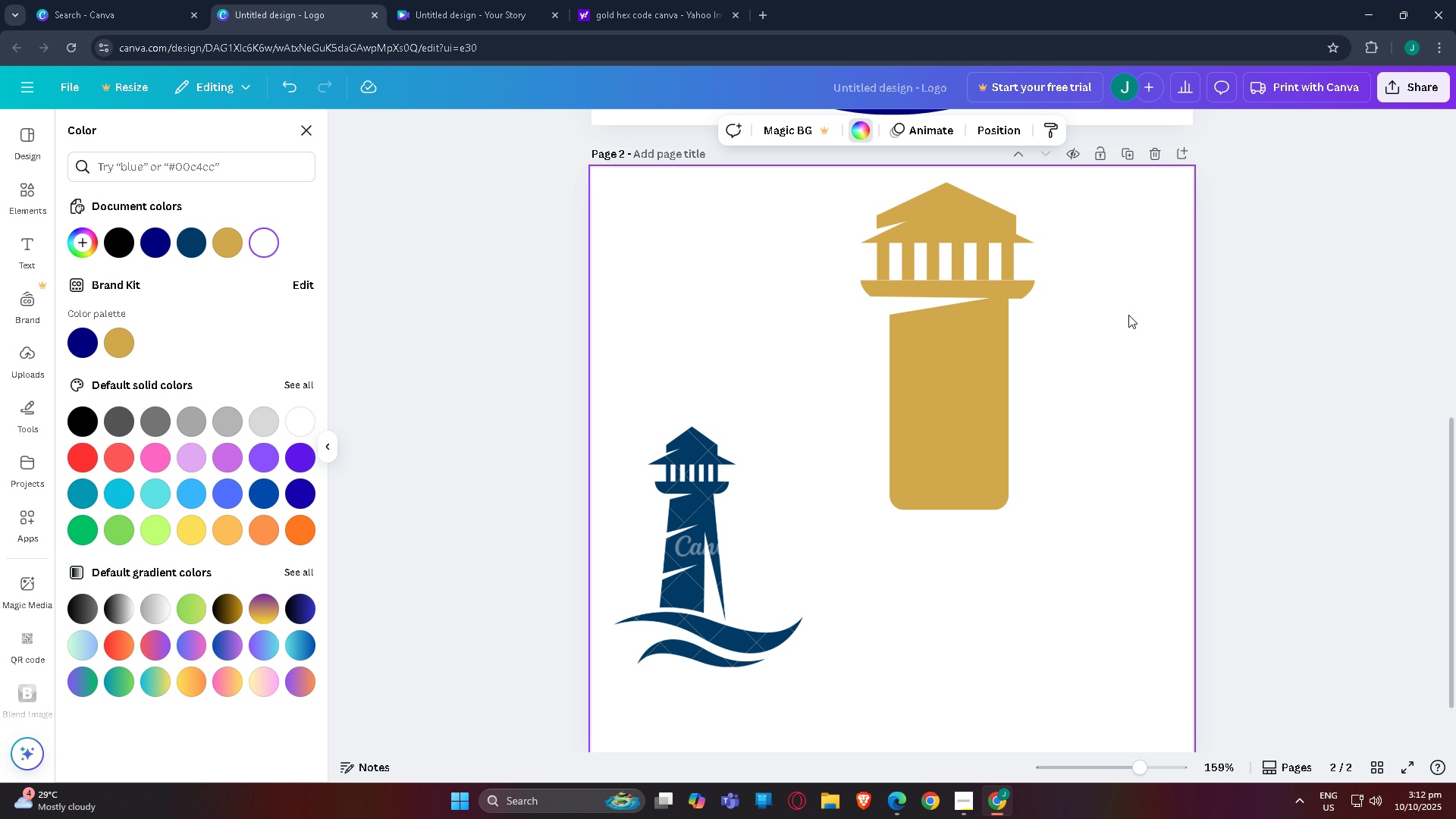 
left_click_drag(start_coordinate=[921, 306], to_coordinate=[882, 307])
 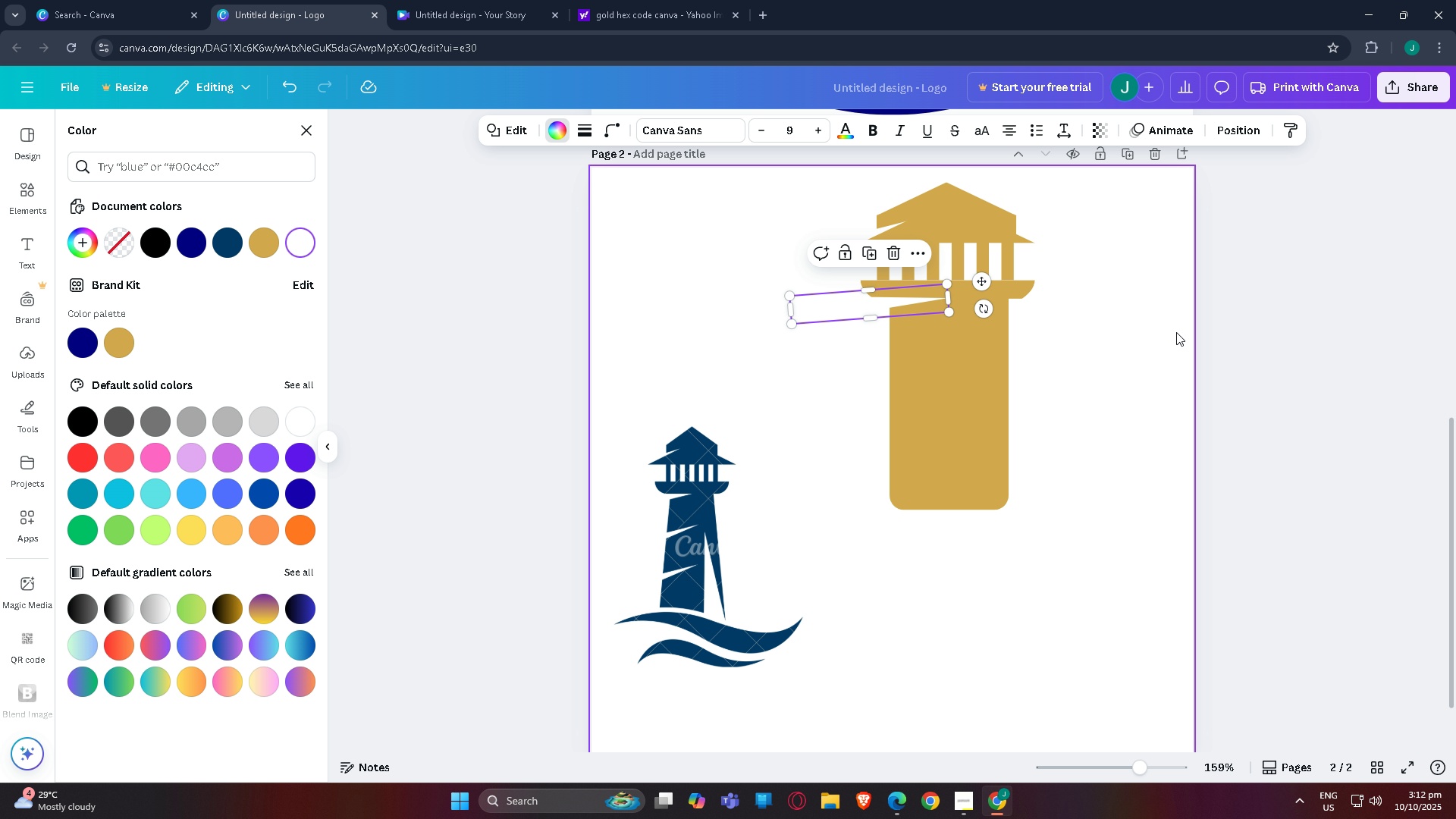 
left_click([1177, 332])
 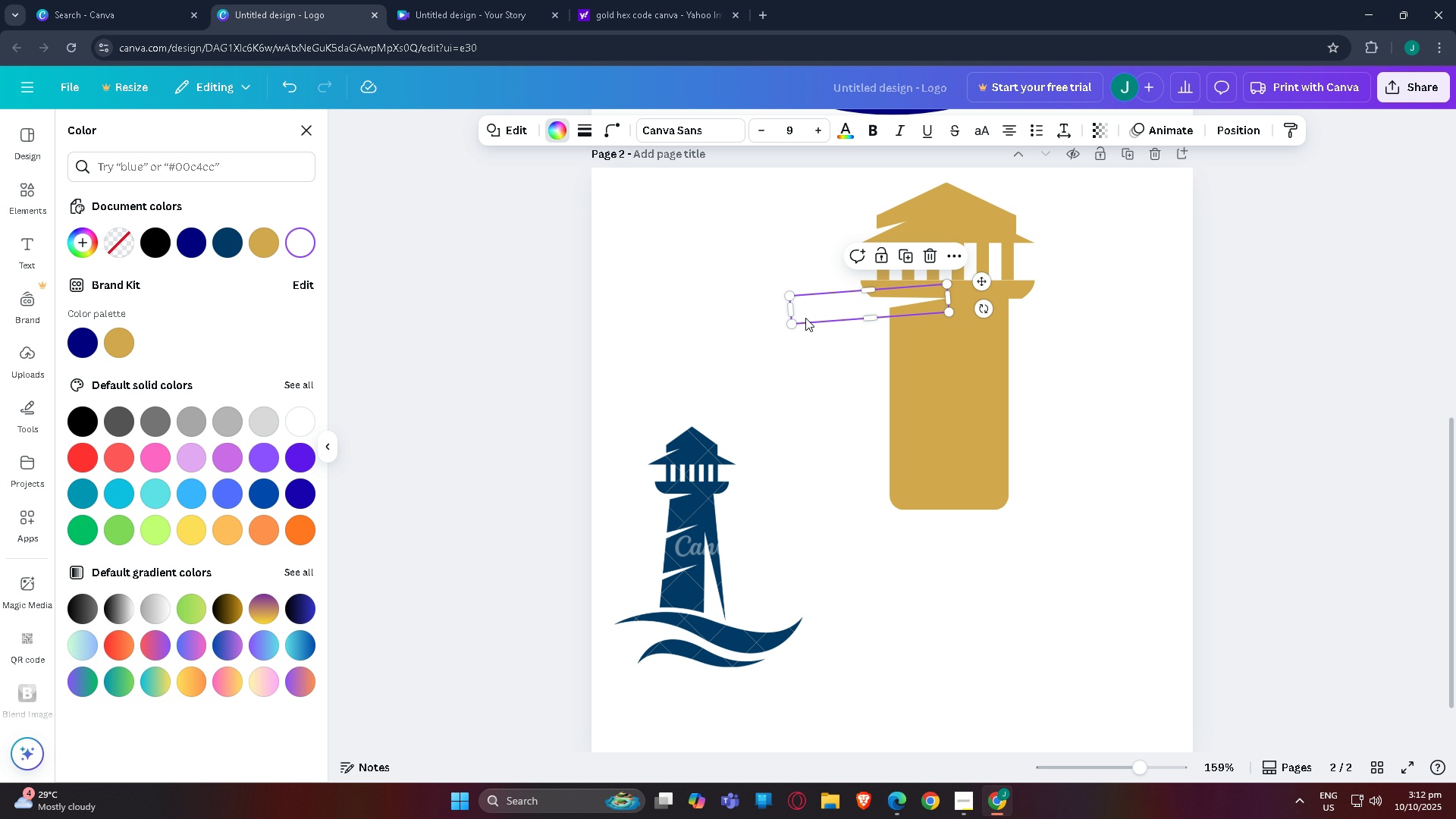 
left_click([805, 318])
 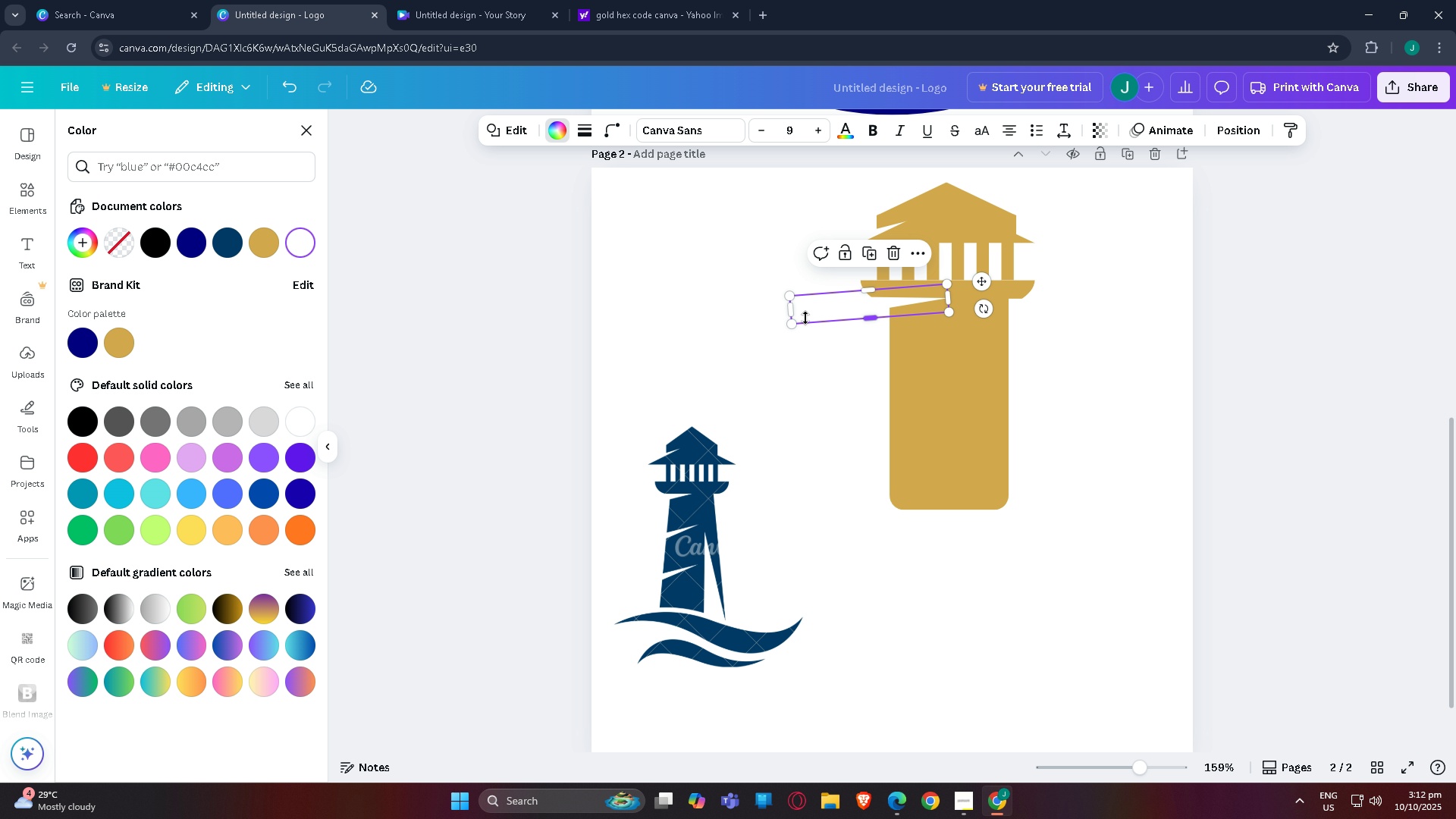 
key(Control+C)
 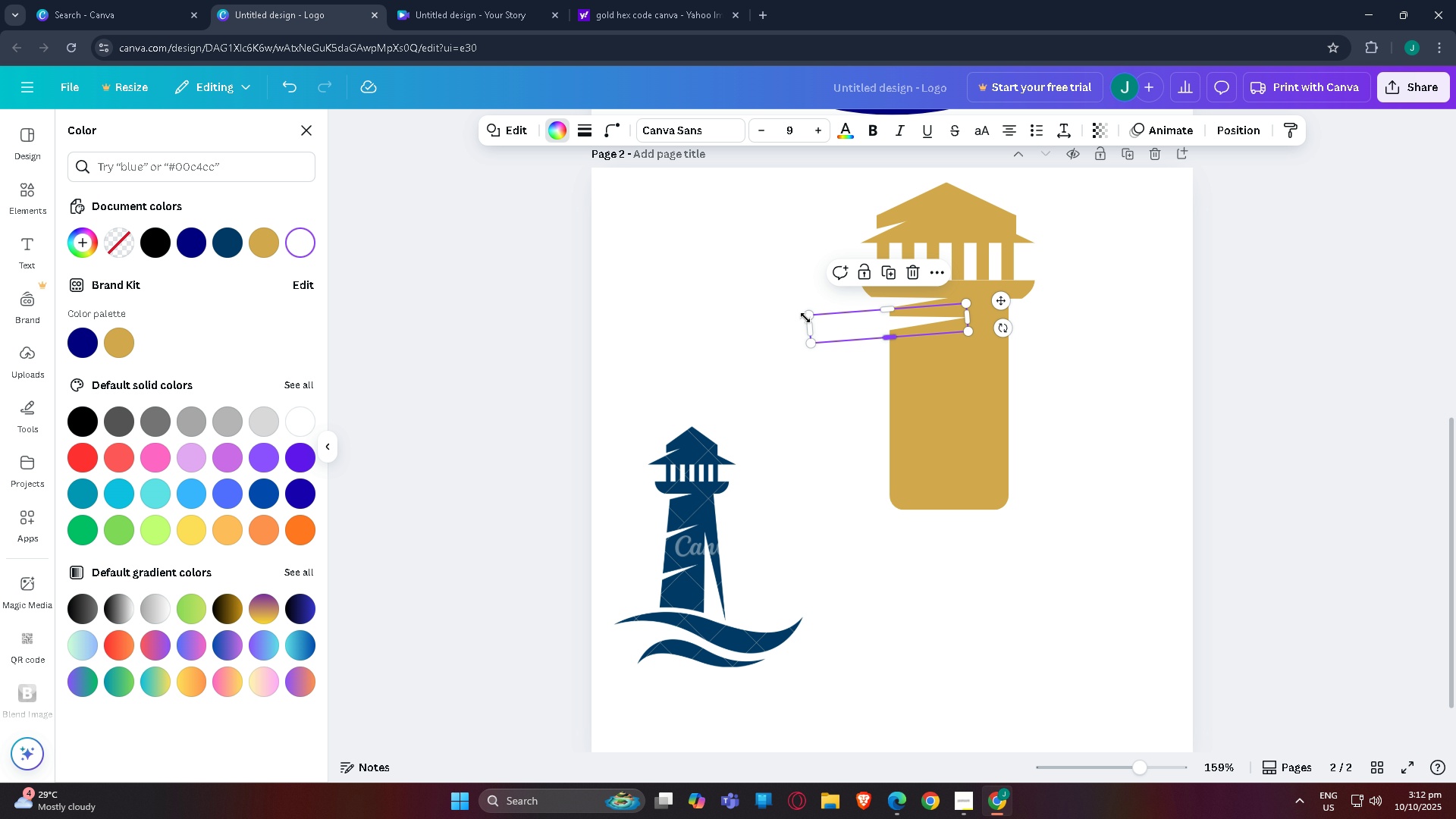 
key(Control+V)
 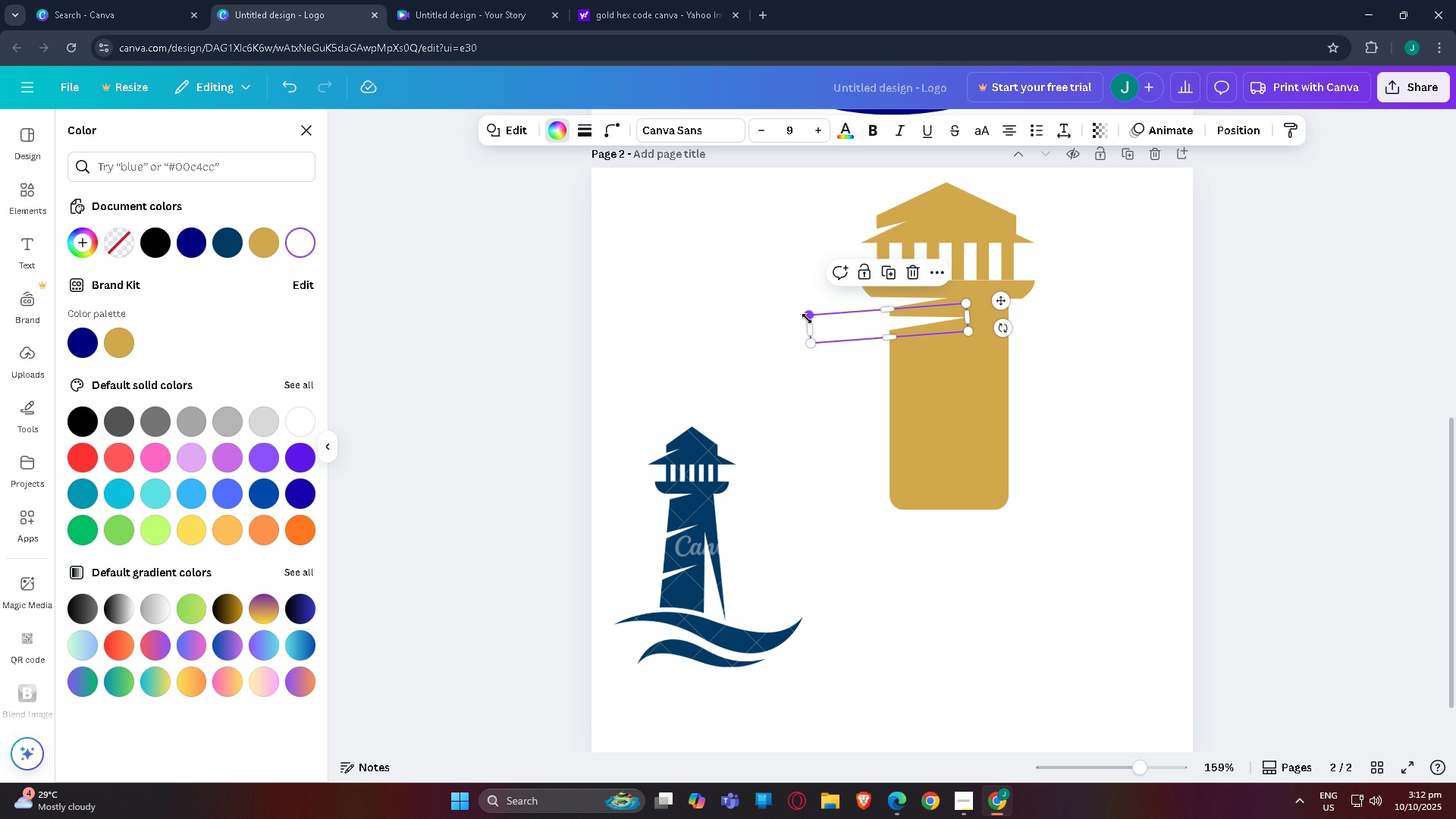 
left_click_drag(start_coordinate=[807, 317], to_coordinate=[807, 324])
 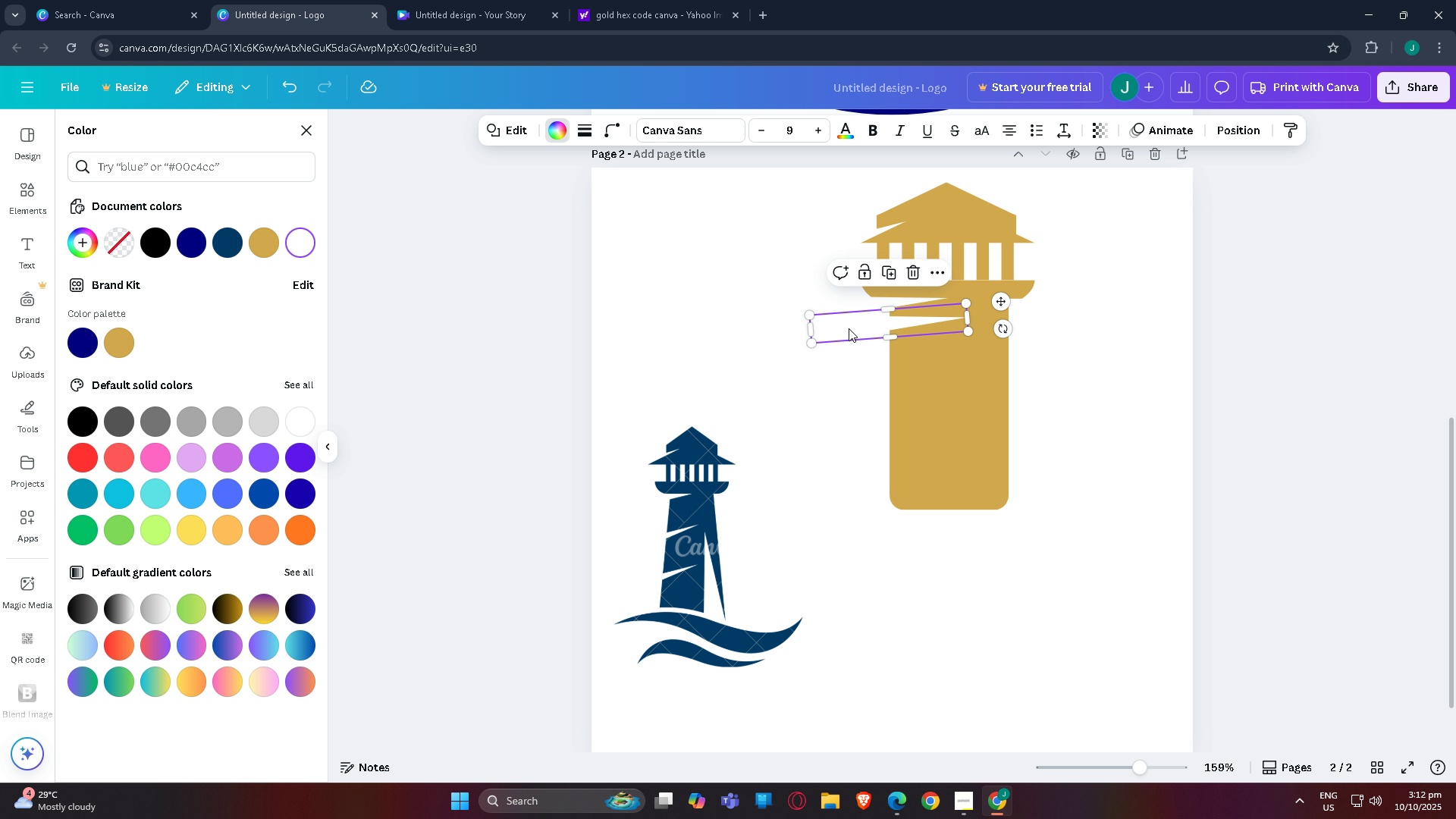 
left_click_drag(start_coordinate=[849, 328], to_coordinate=[852, 366])
 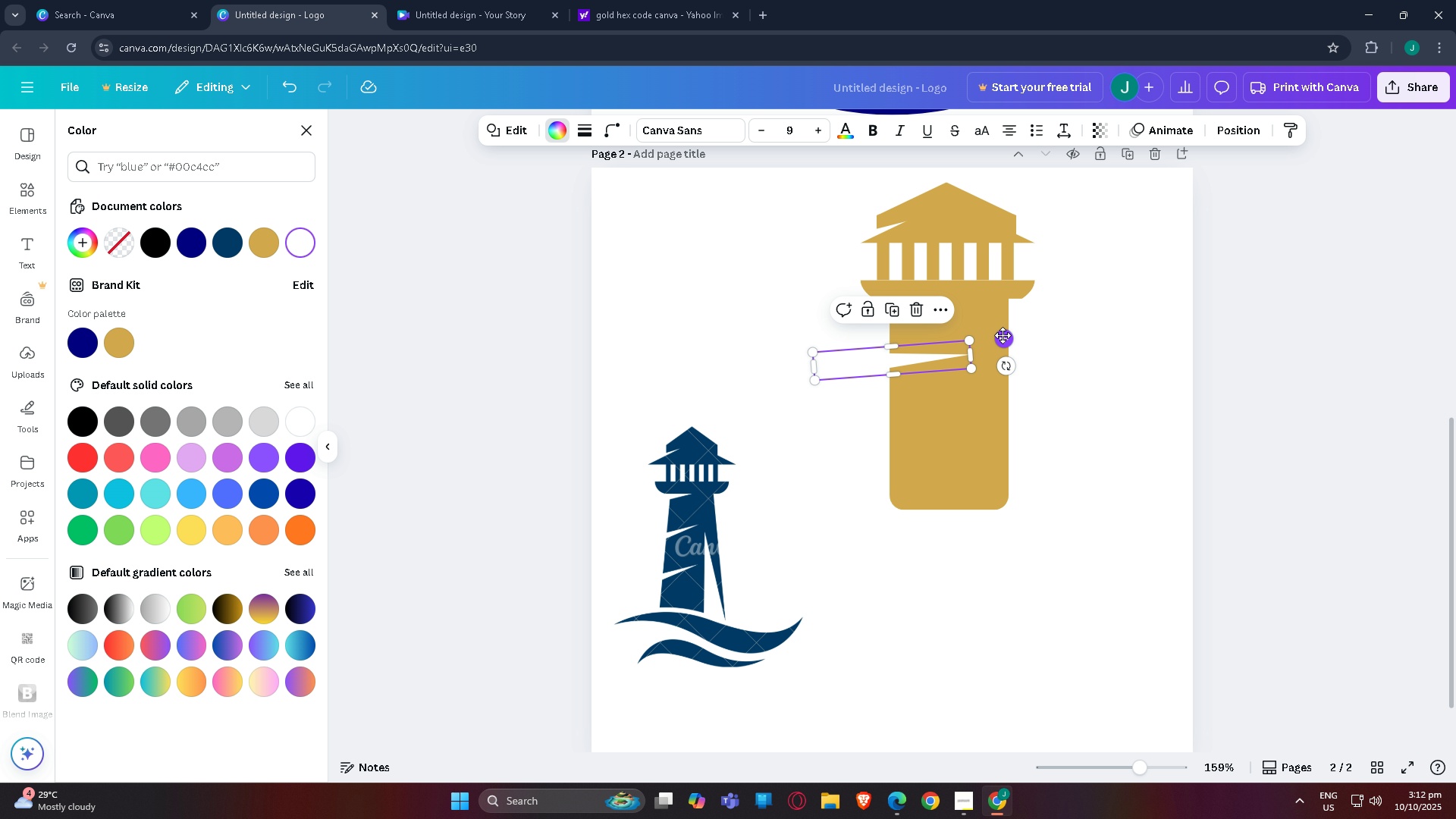 
left_click_drag(start_coordinate=[1009, 373], to_coordinate=[998, 356])
 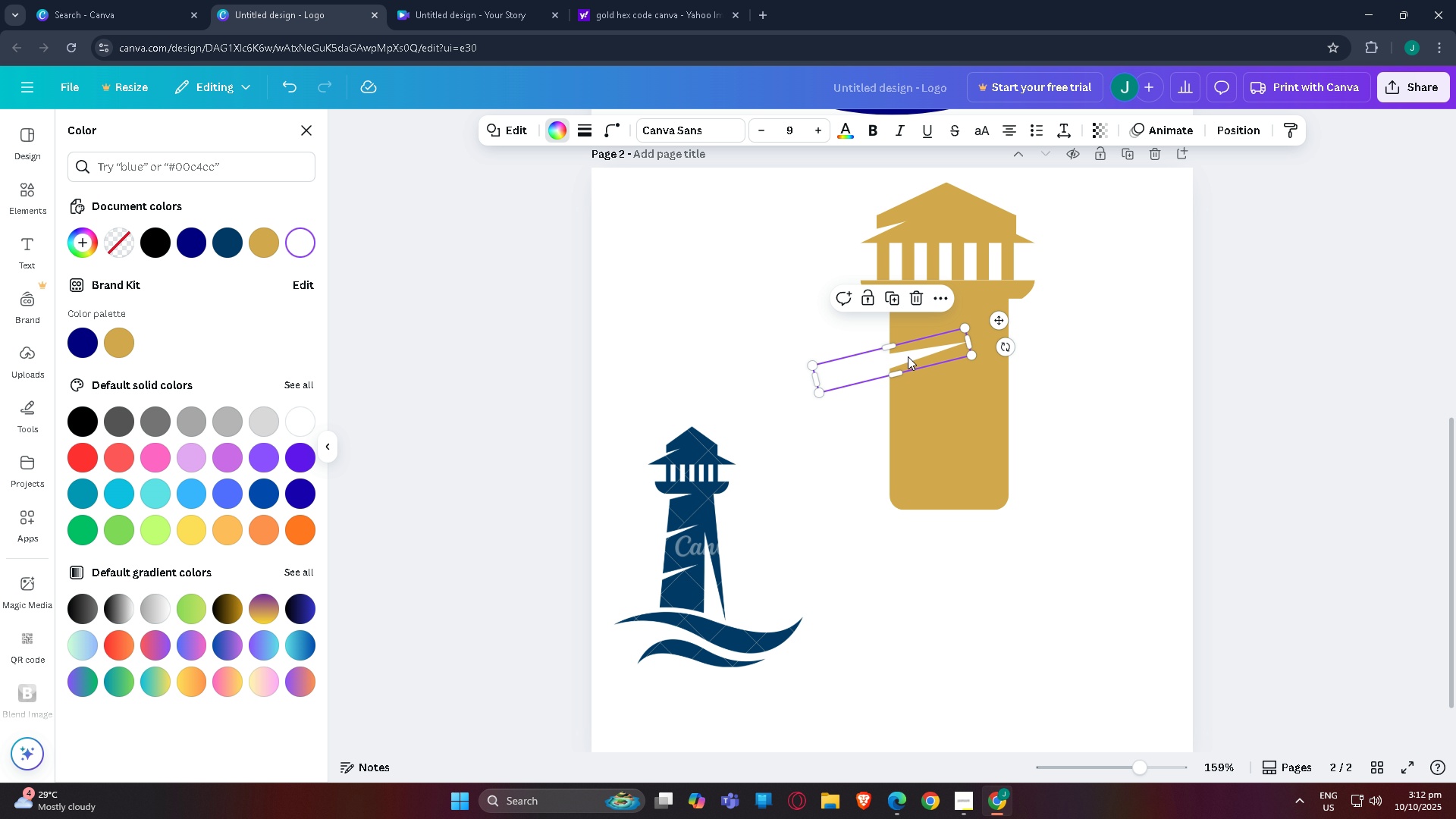 
left_click_drag(start_coordinate=[908, 356], to_coordinate=[904, 358])
 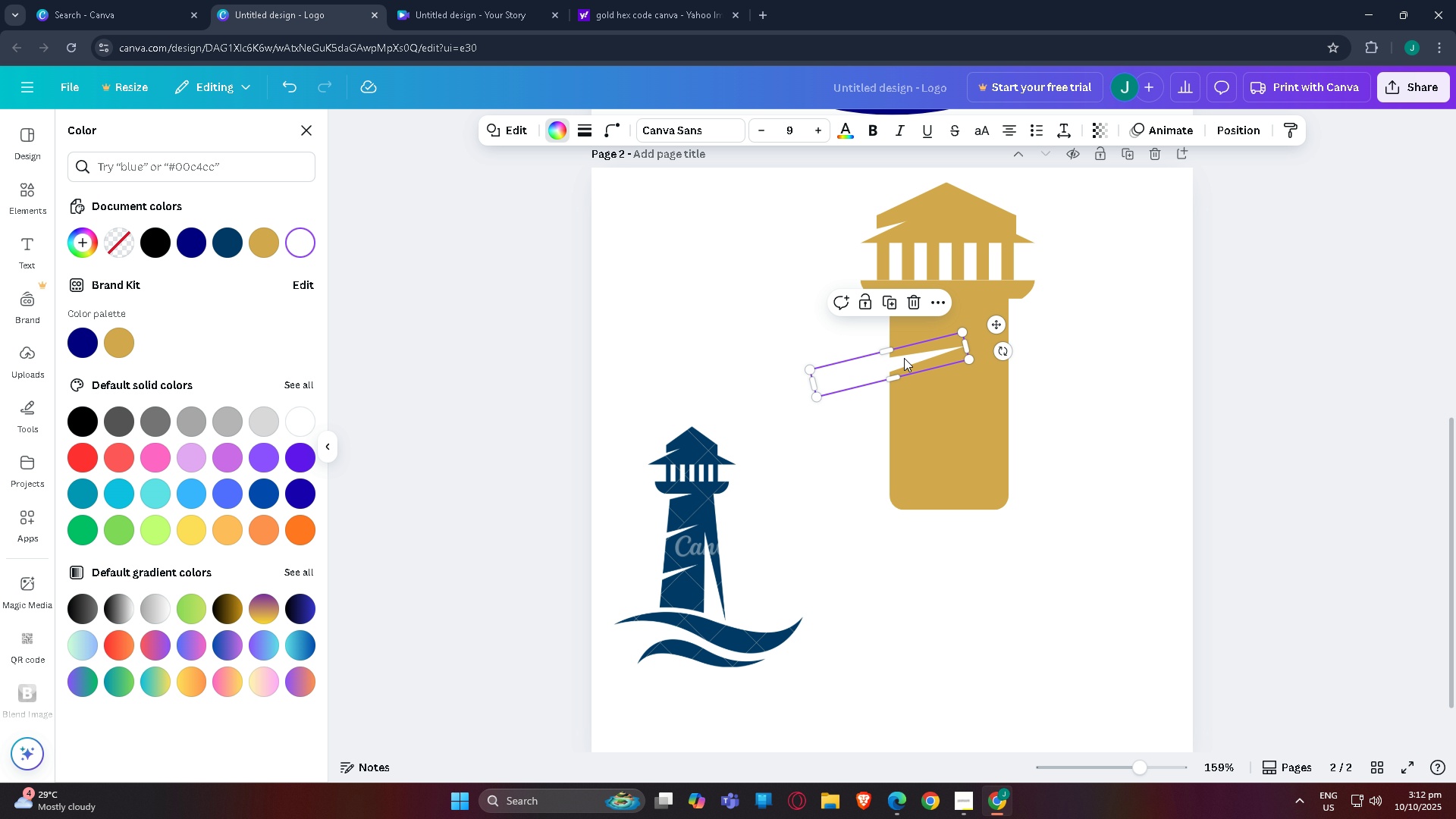 
key(Control+C)
 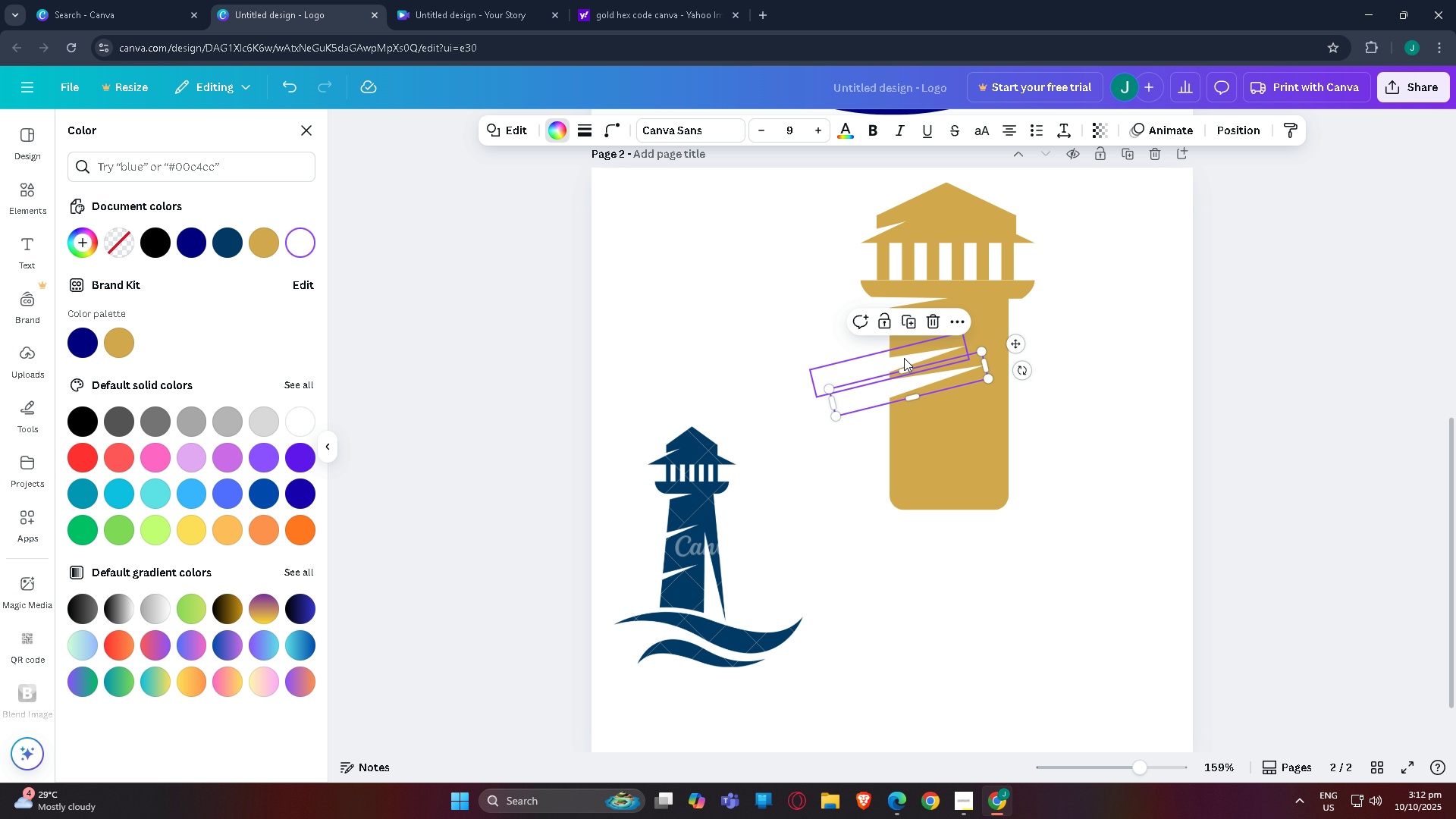 
key(Control+V)
 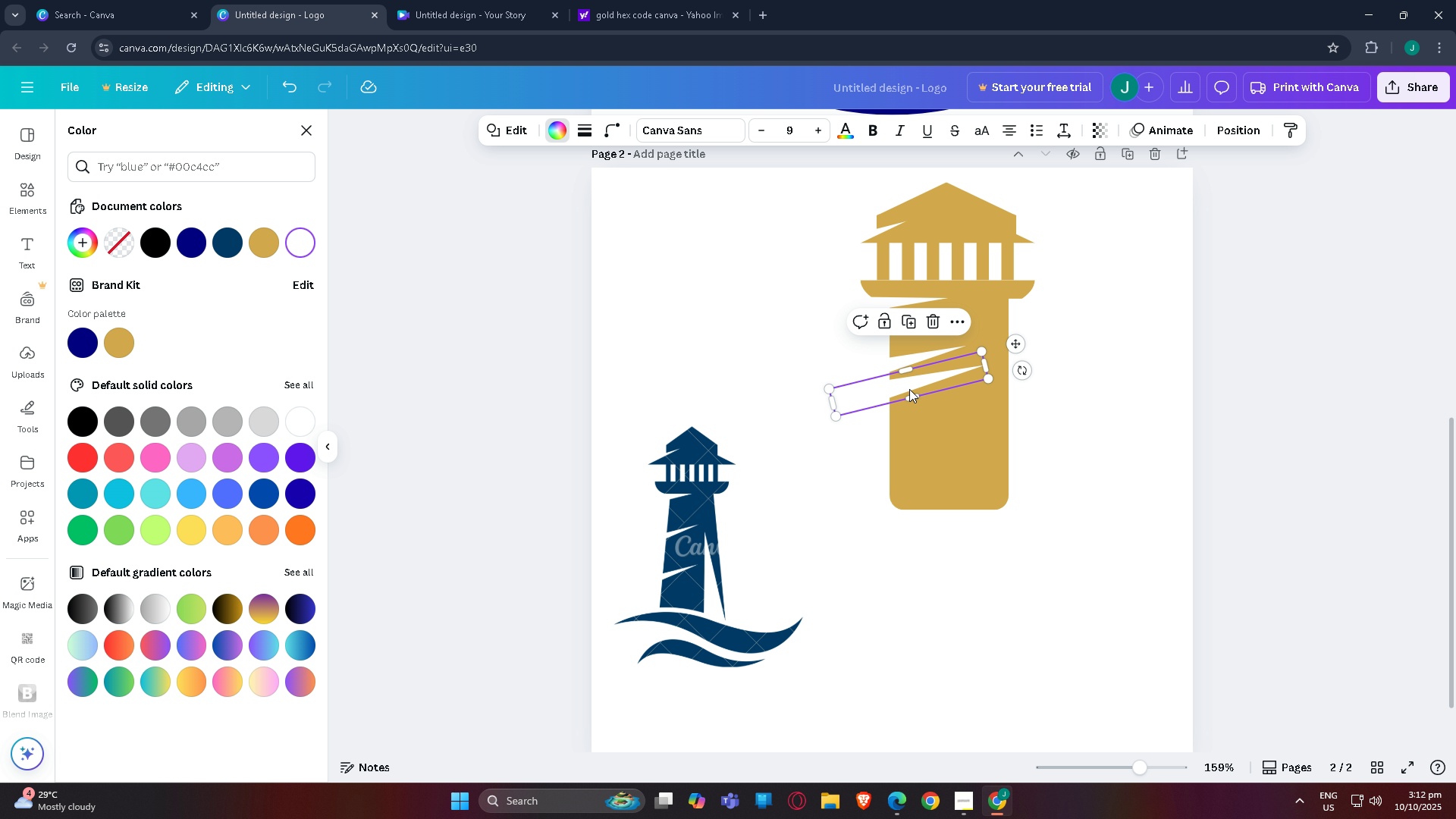 
left_click_drag(start_coordinate=[904, 388], to_coordinate=[886, 442])
 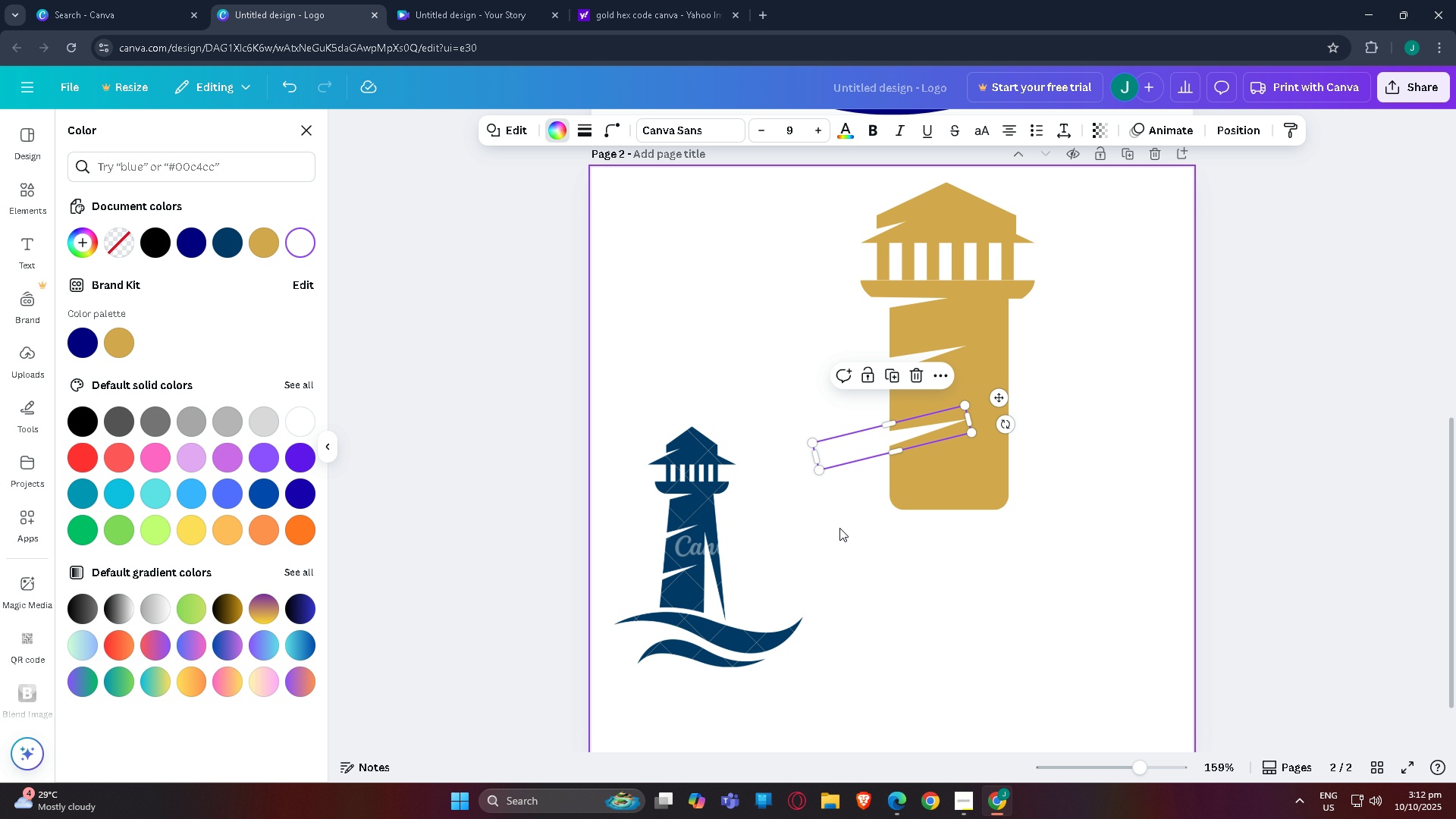 
left_click([839, 528])
 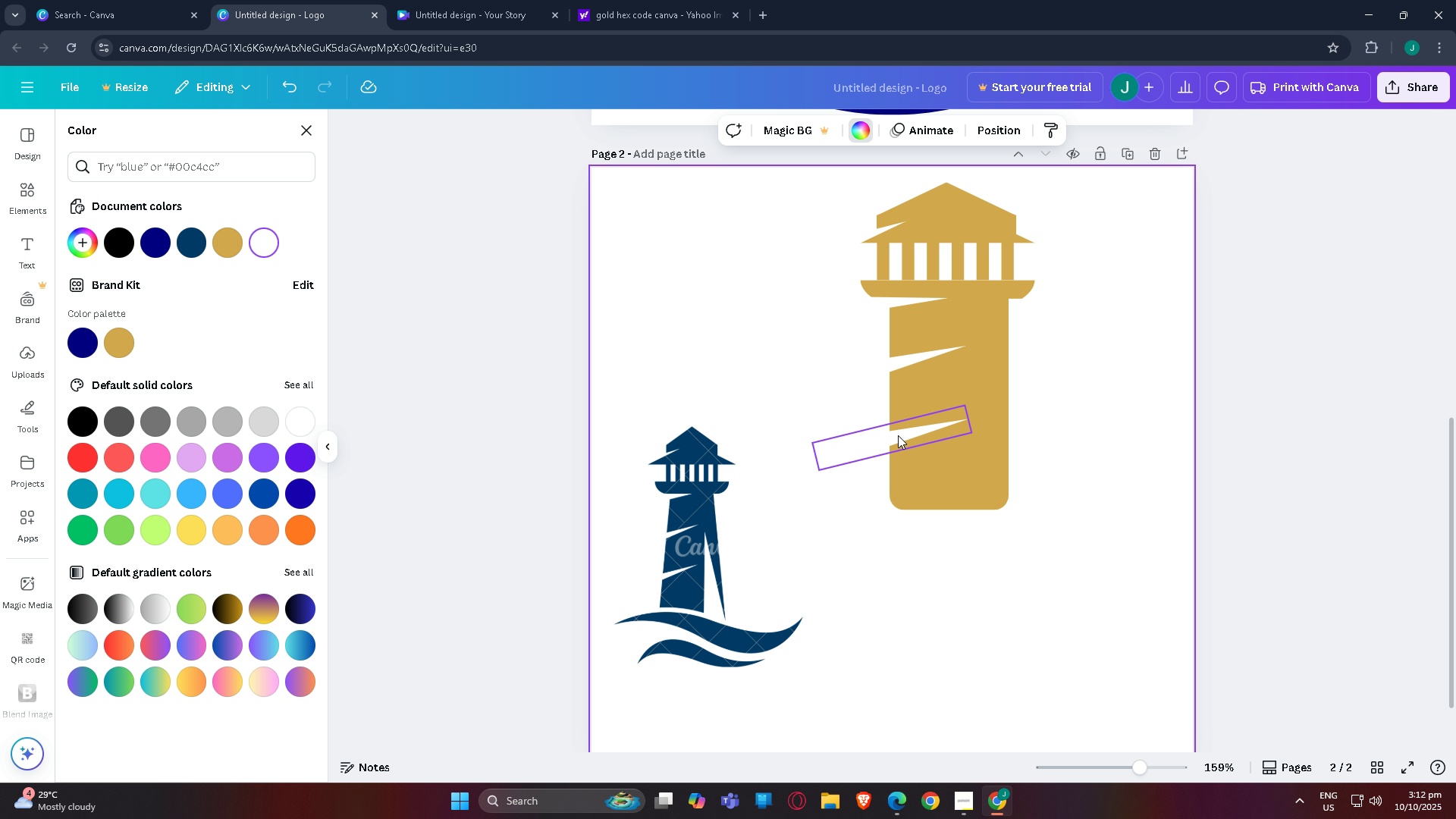 
wait(23.14)
 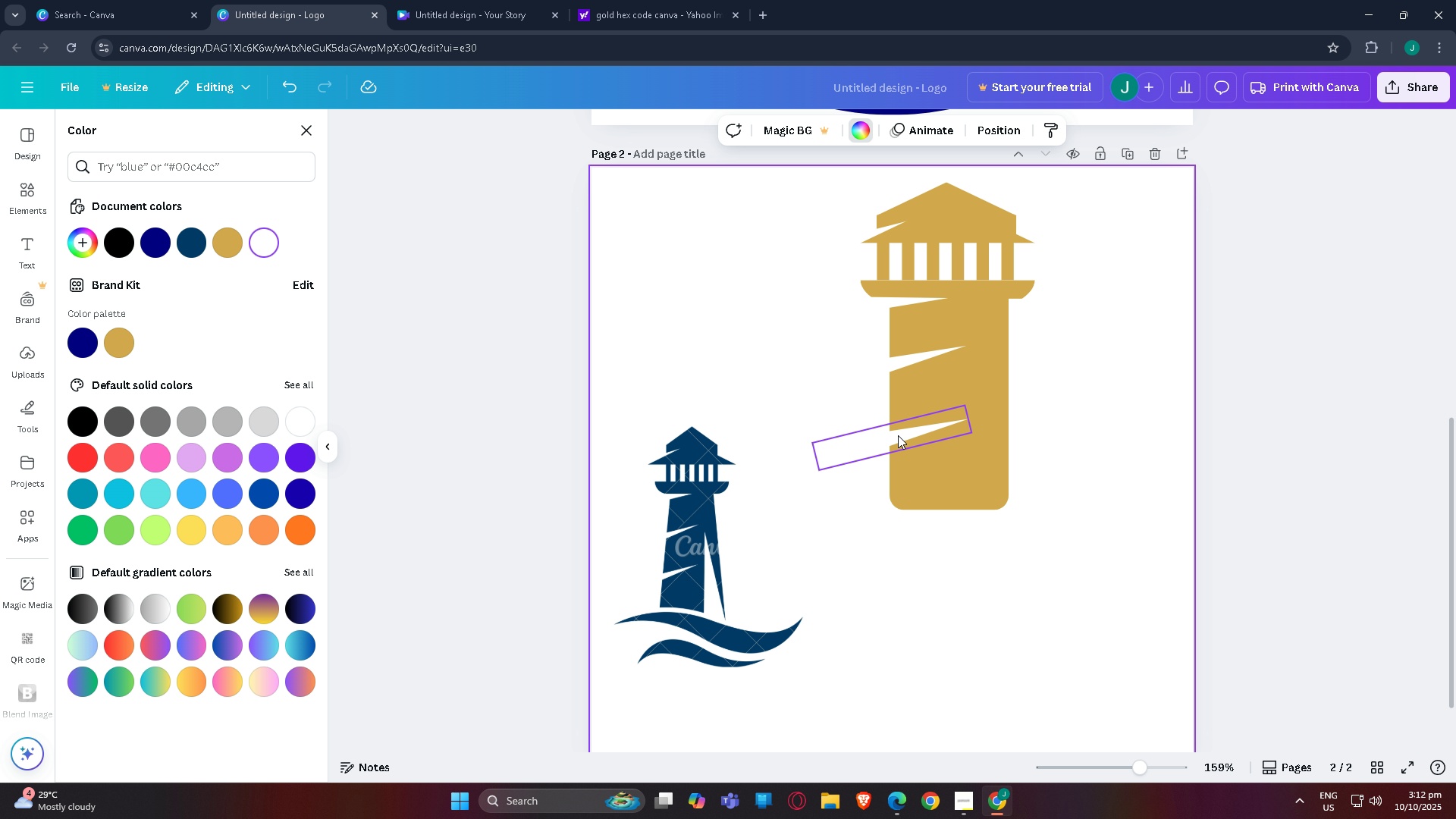 
left_click([920, 429])
 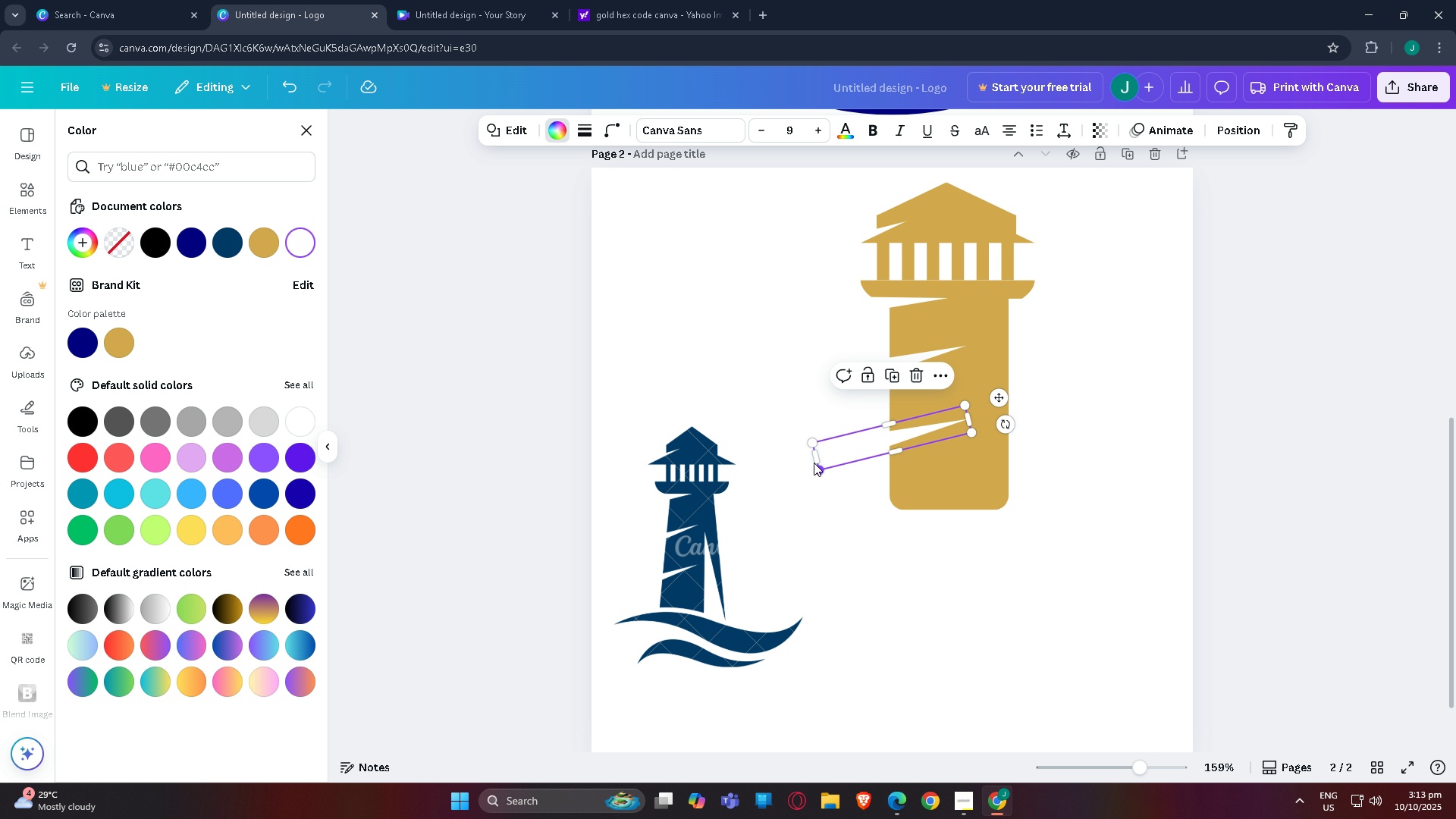 
left_click_drag(start_coordinate=[811, 460], to_coordinate=[846, 457])
 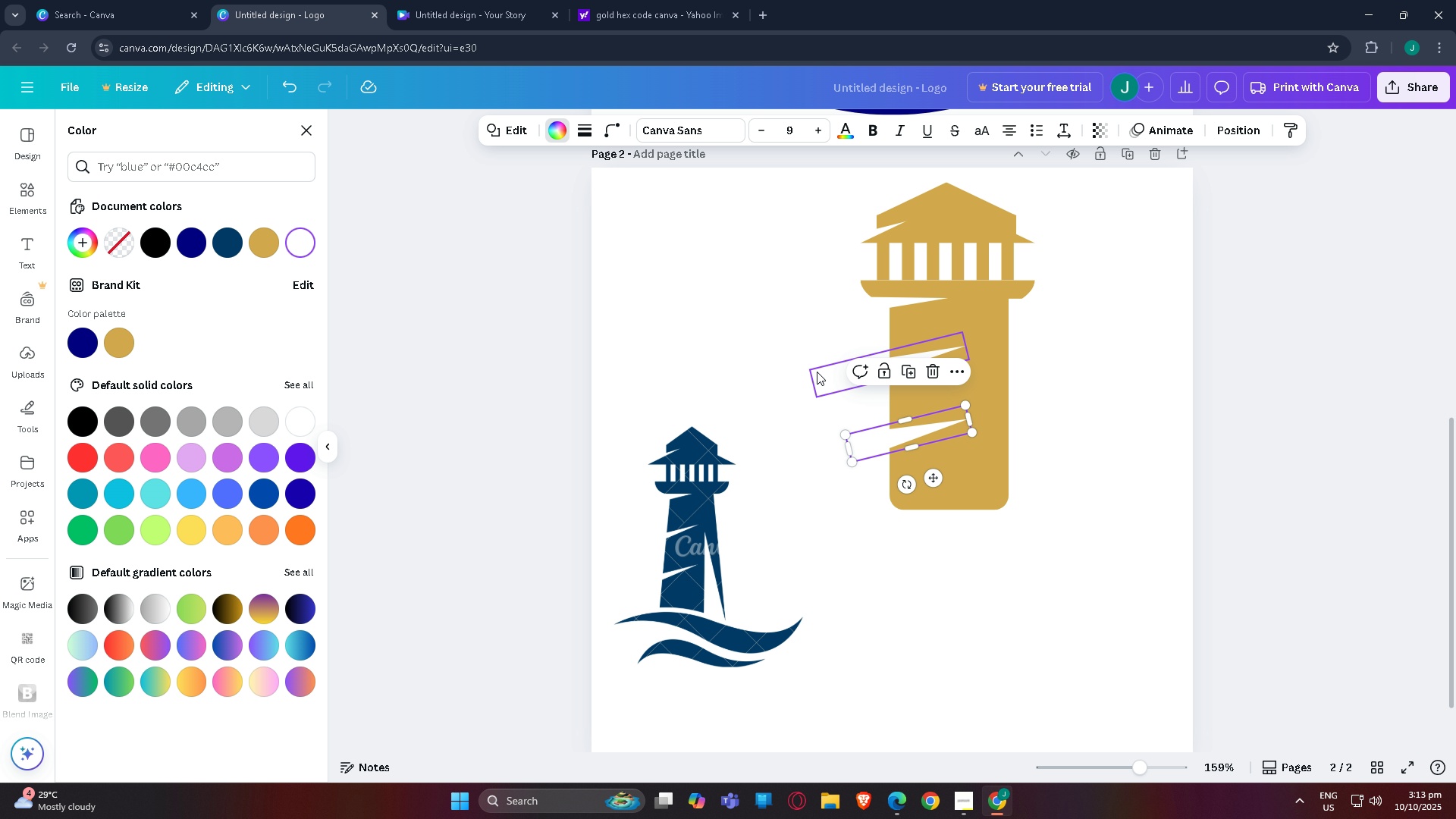 
left_click([820, 377])
 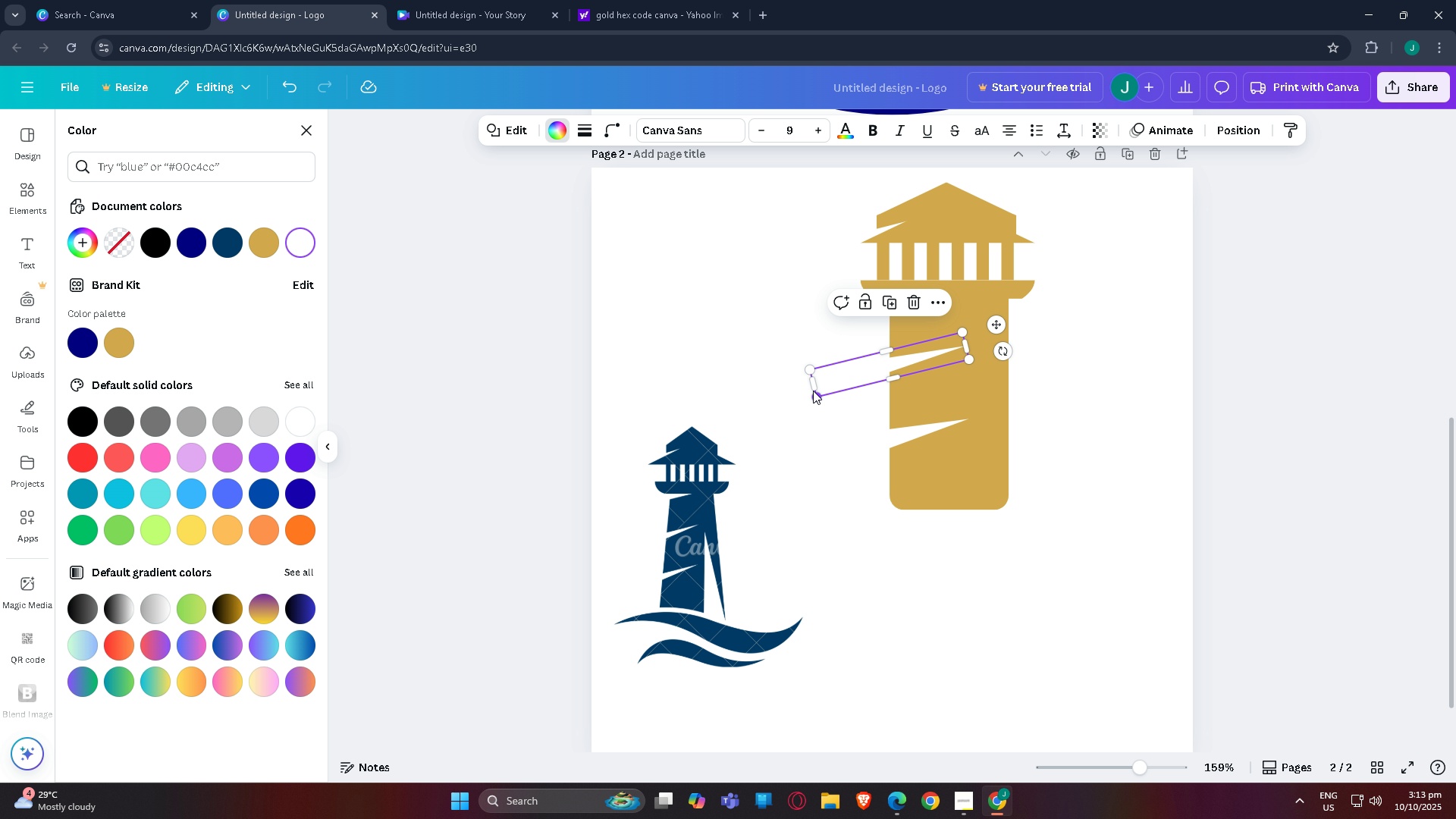 
left_click_drag(start_coordinate=[813, 388], to_coordinate=[836, 383])
 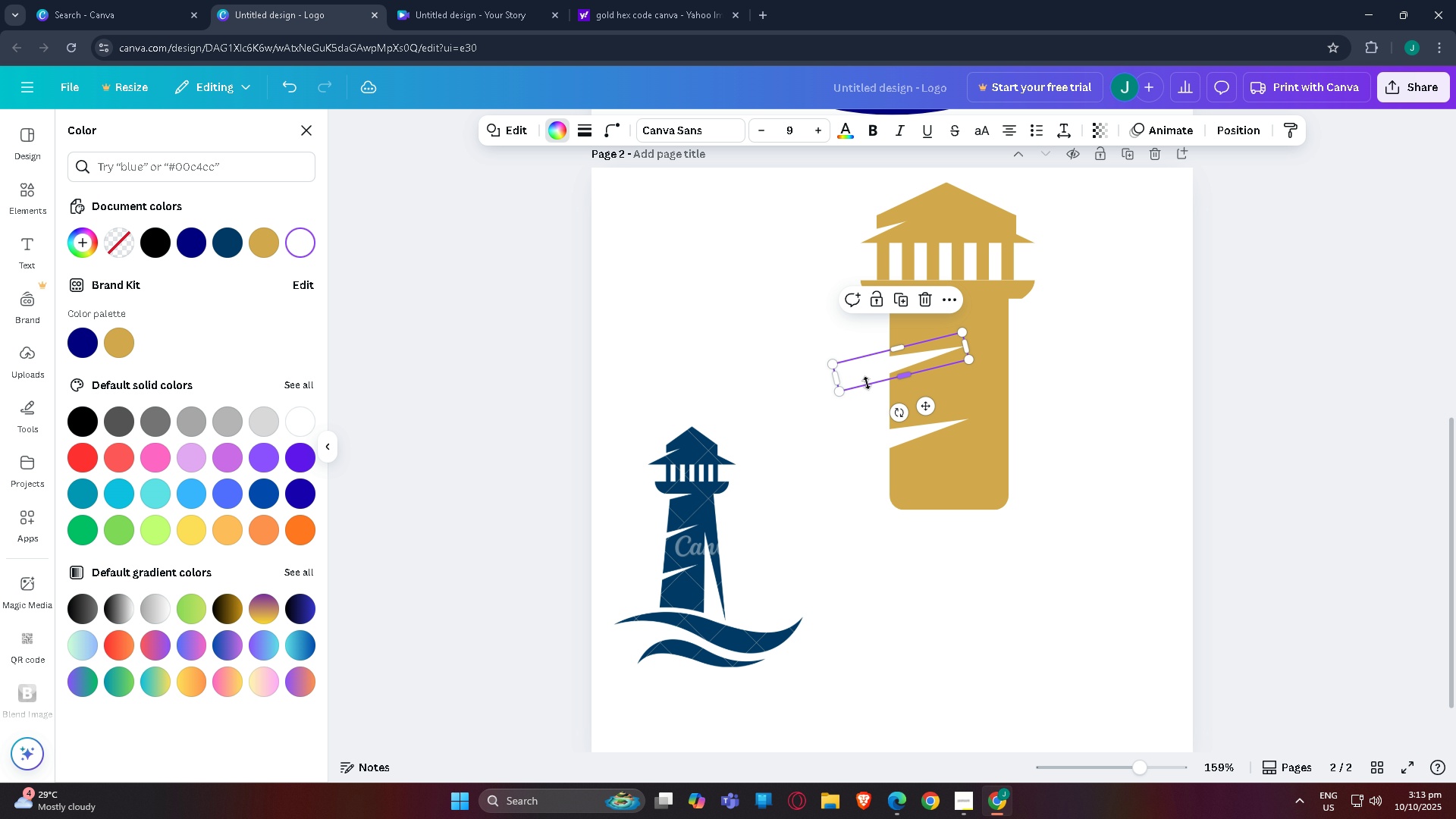 
mouse_move([886, 401])
 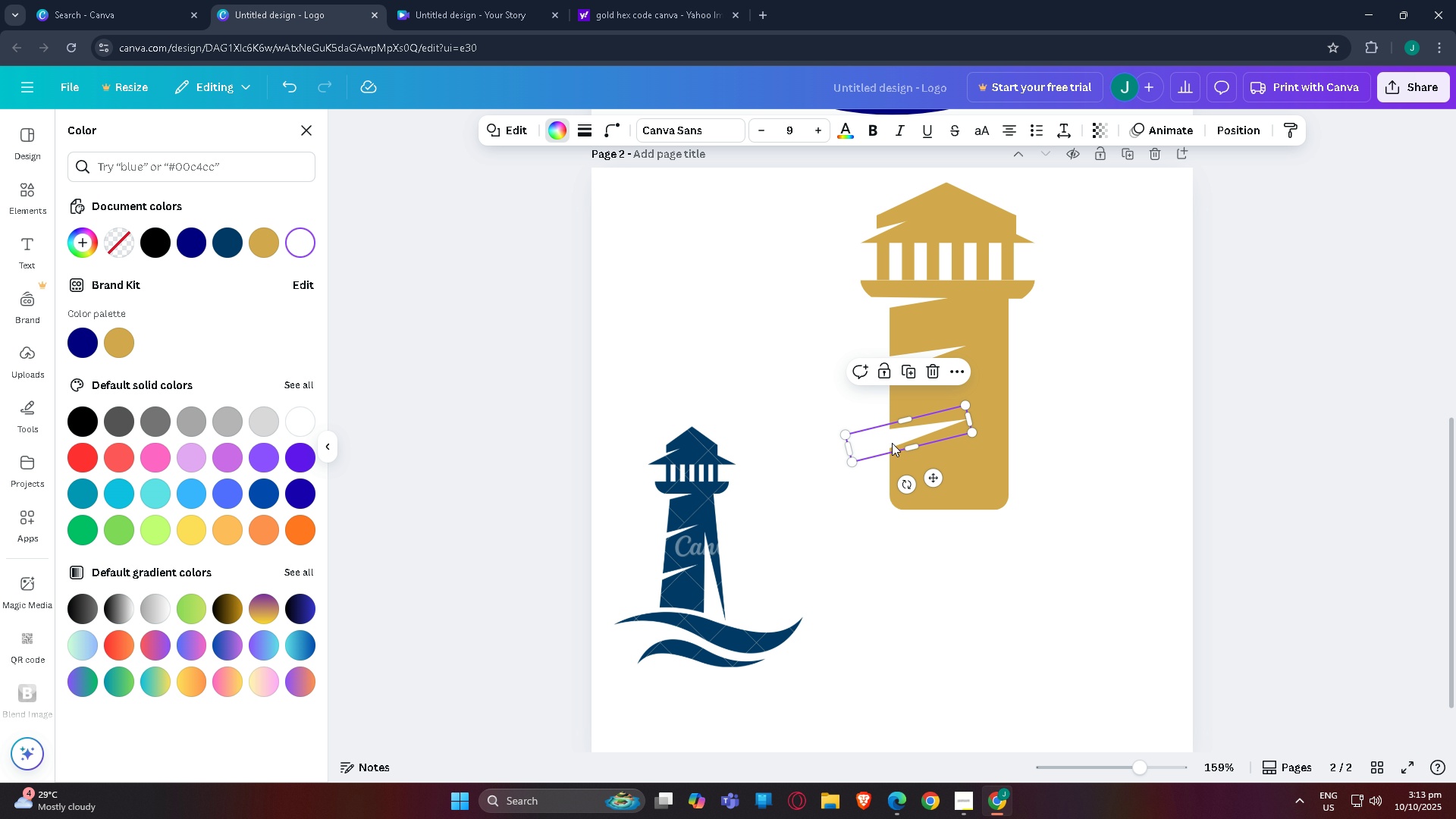 
left_click([892, 443])
 